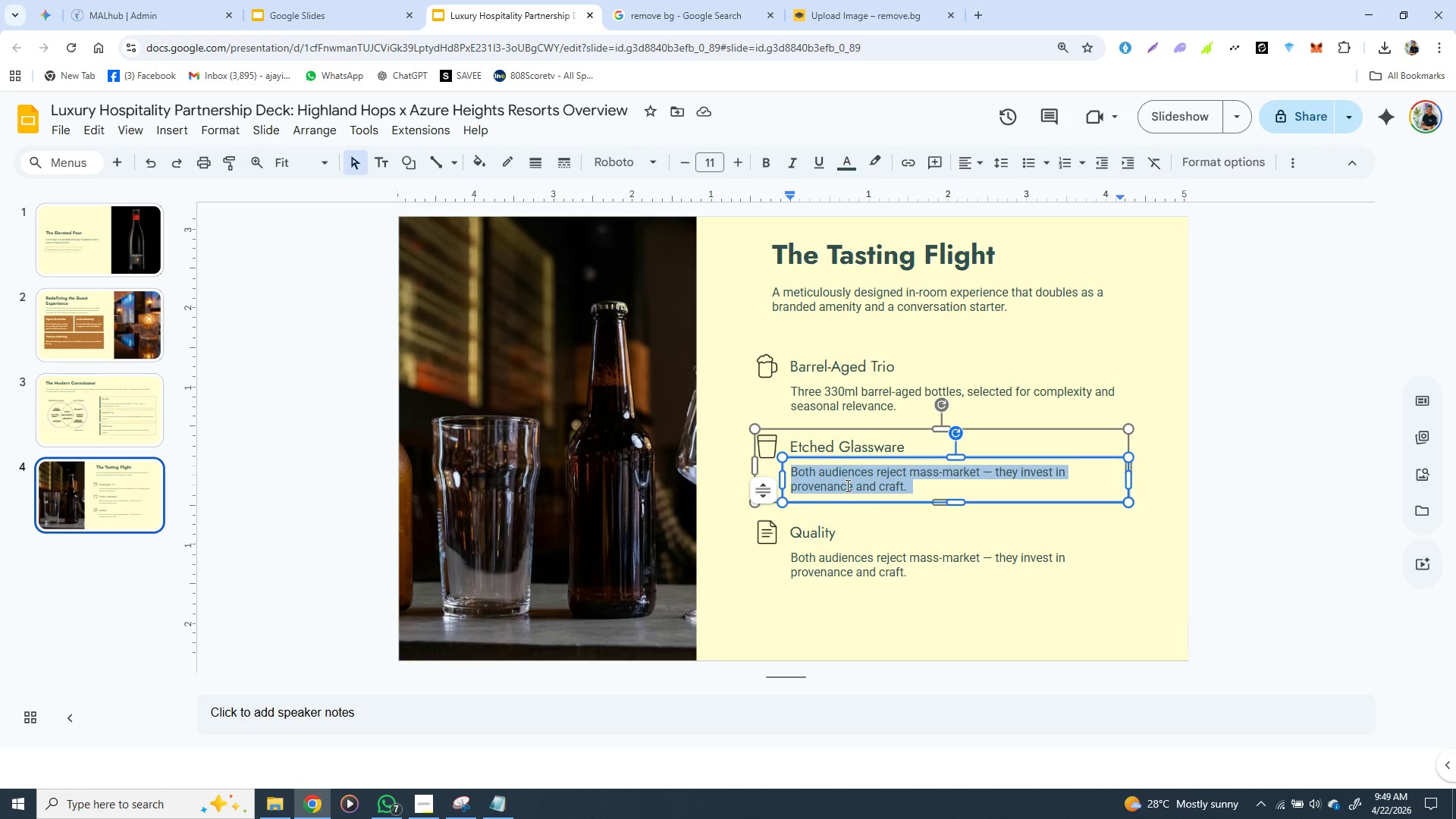 
key(Control+V)
 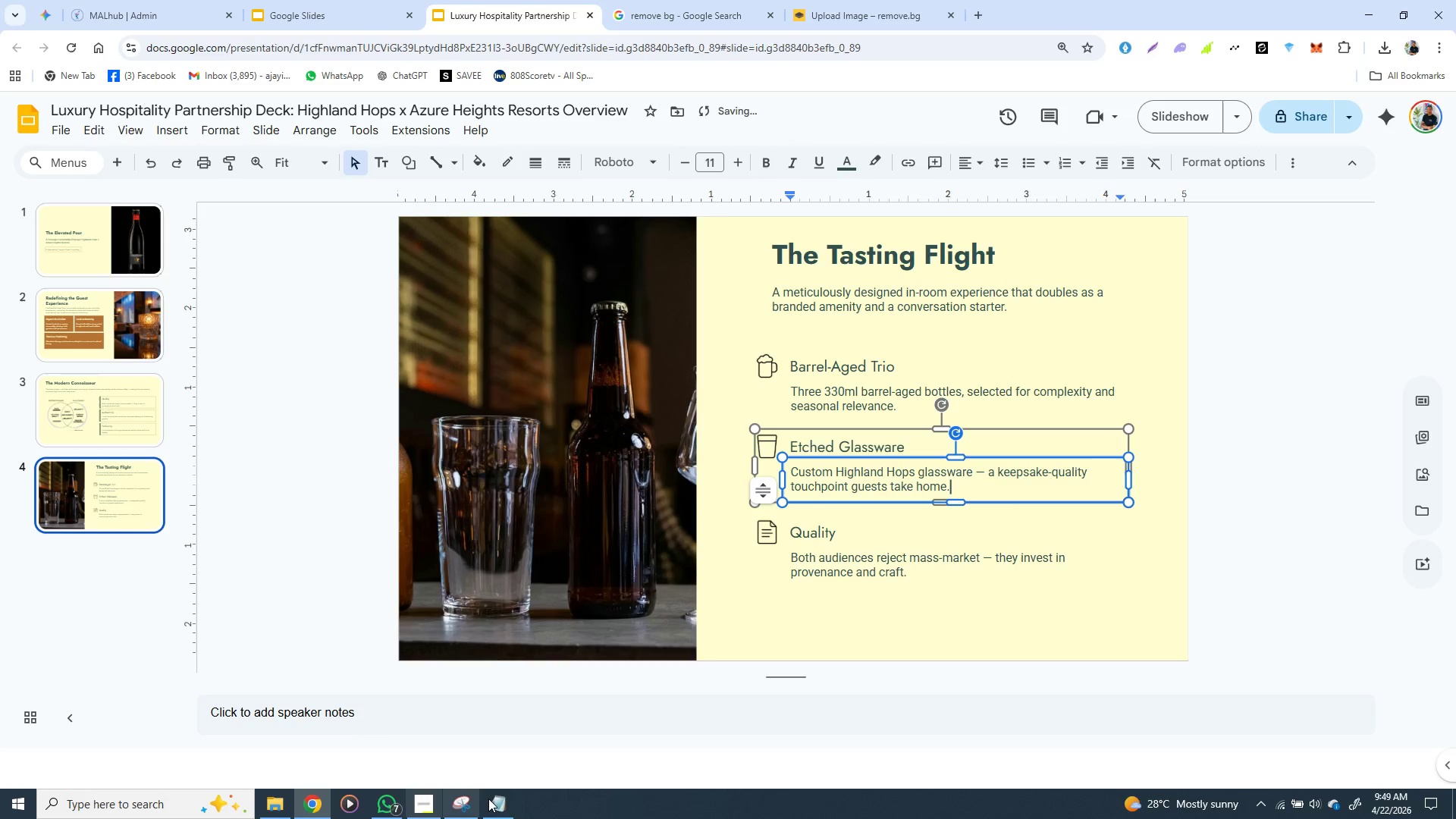 
left_click([494, 795])
 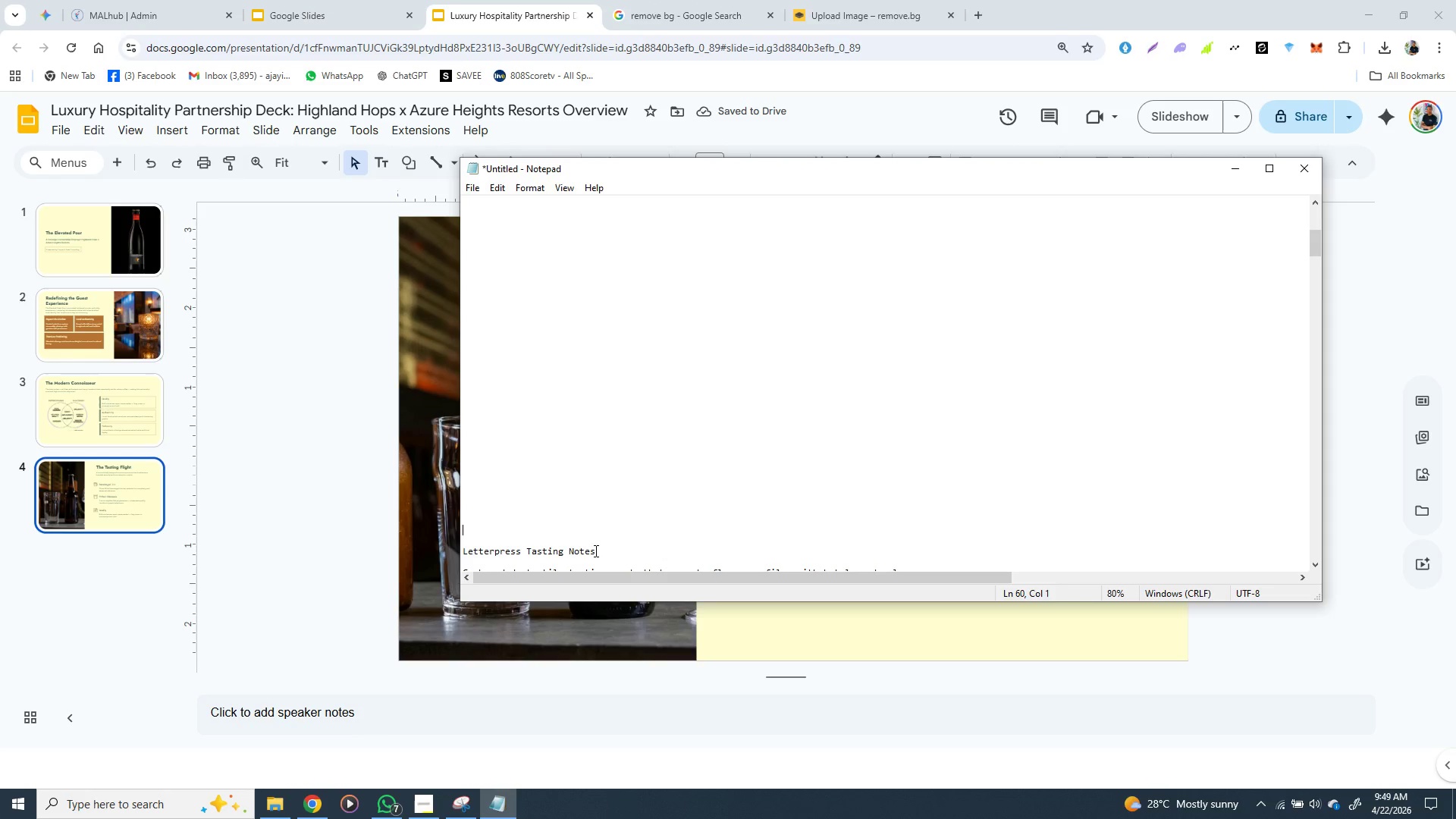 
left_click_drag(start_coordinate=[595, 551], to_coordinate=[462, 554])
 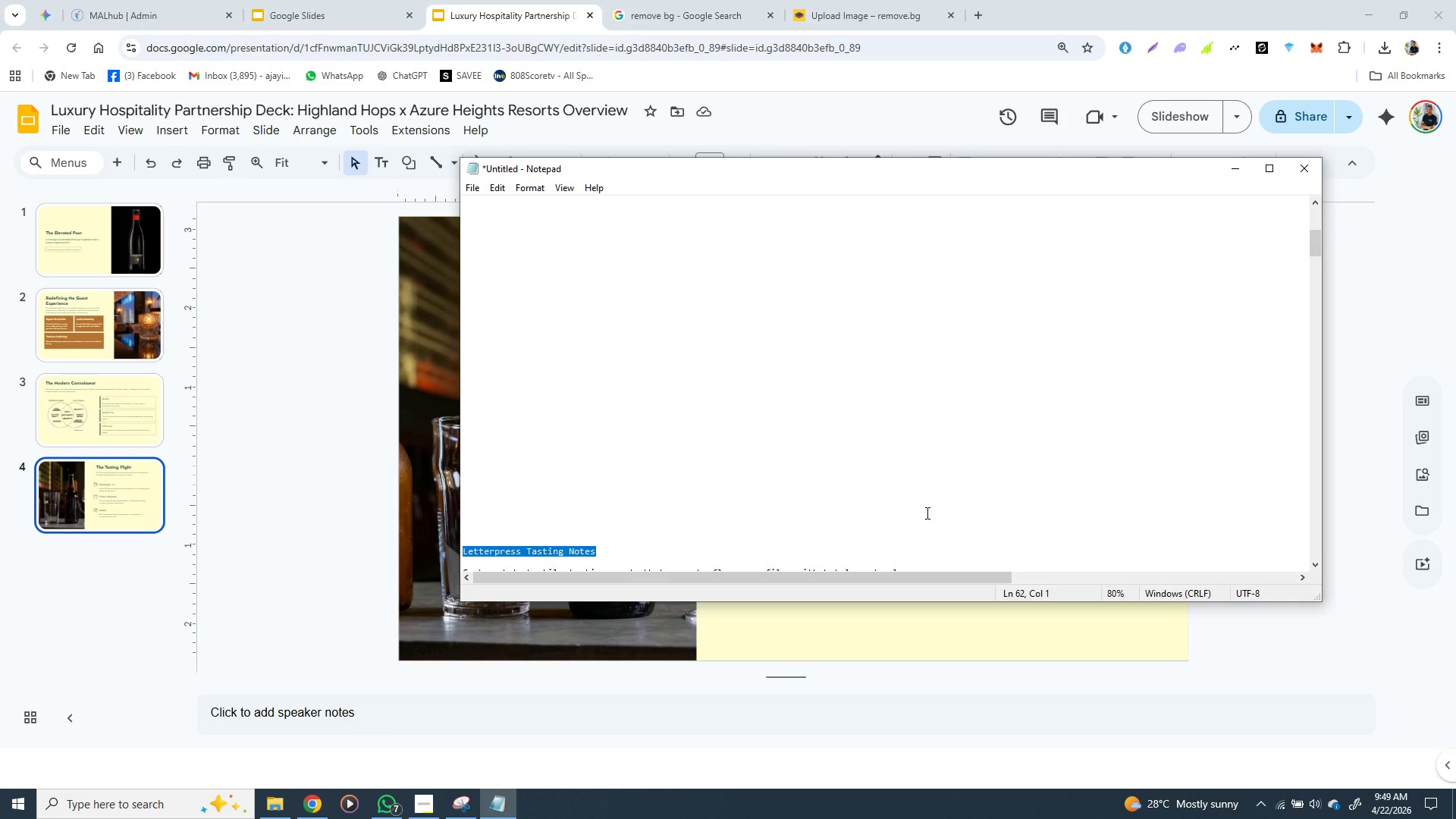 
key(Control+X)
 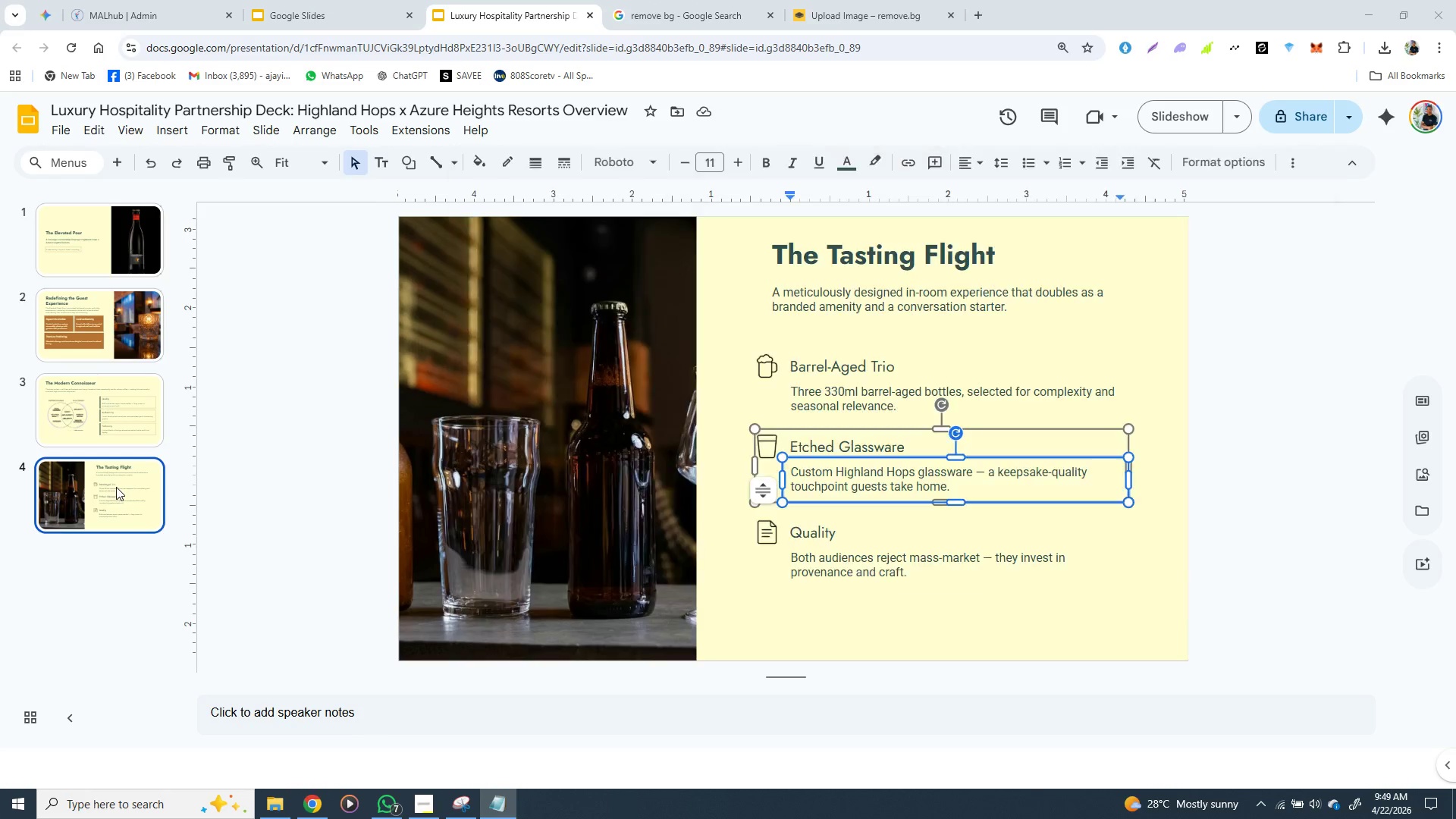 
left_click([116, 487])
 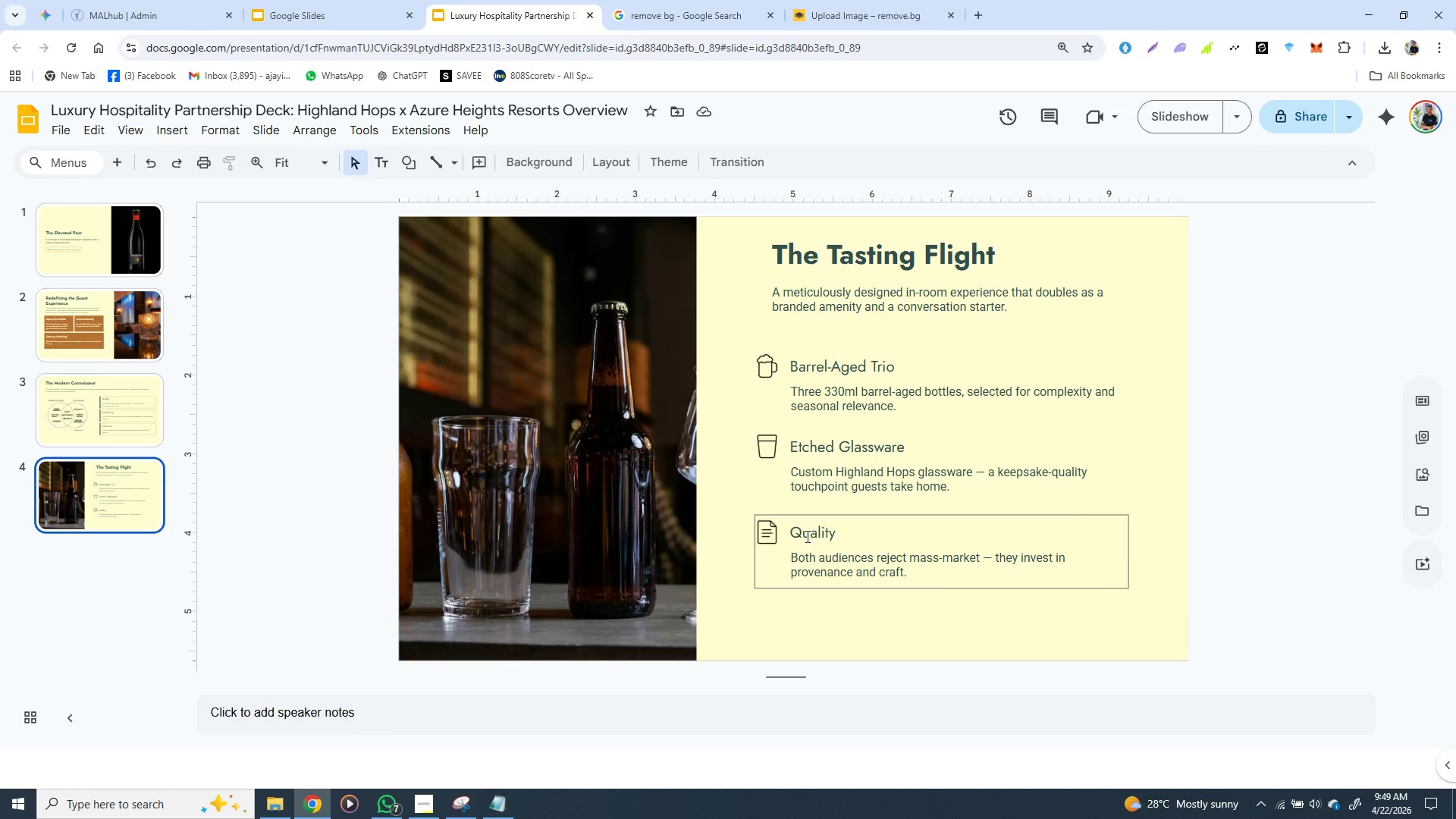 
double_click([806, 536])
 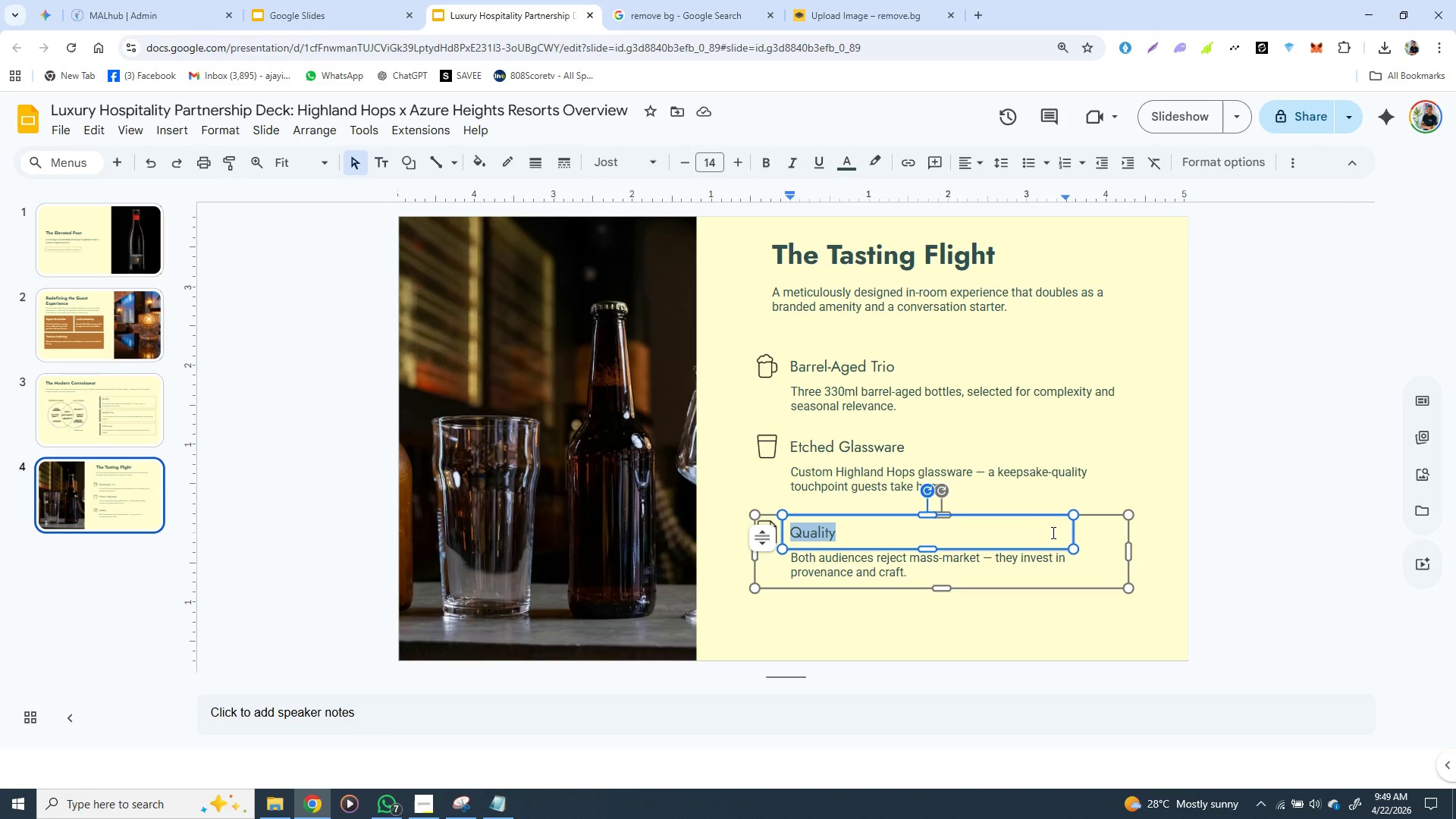 
left_click([806, 536])
 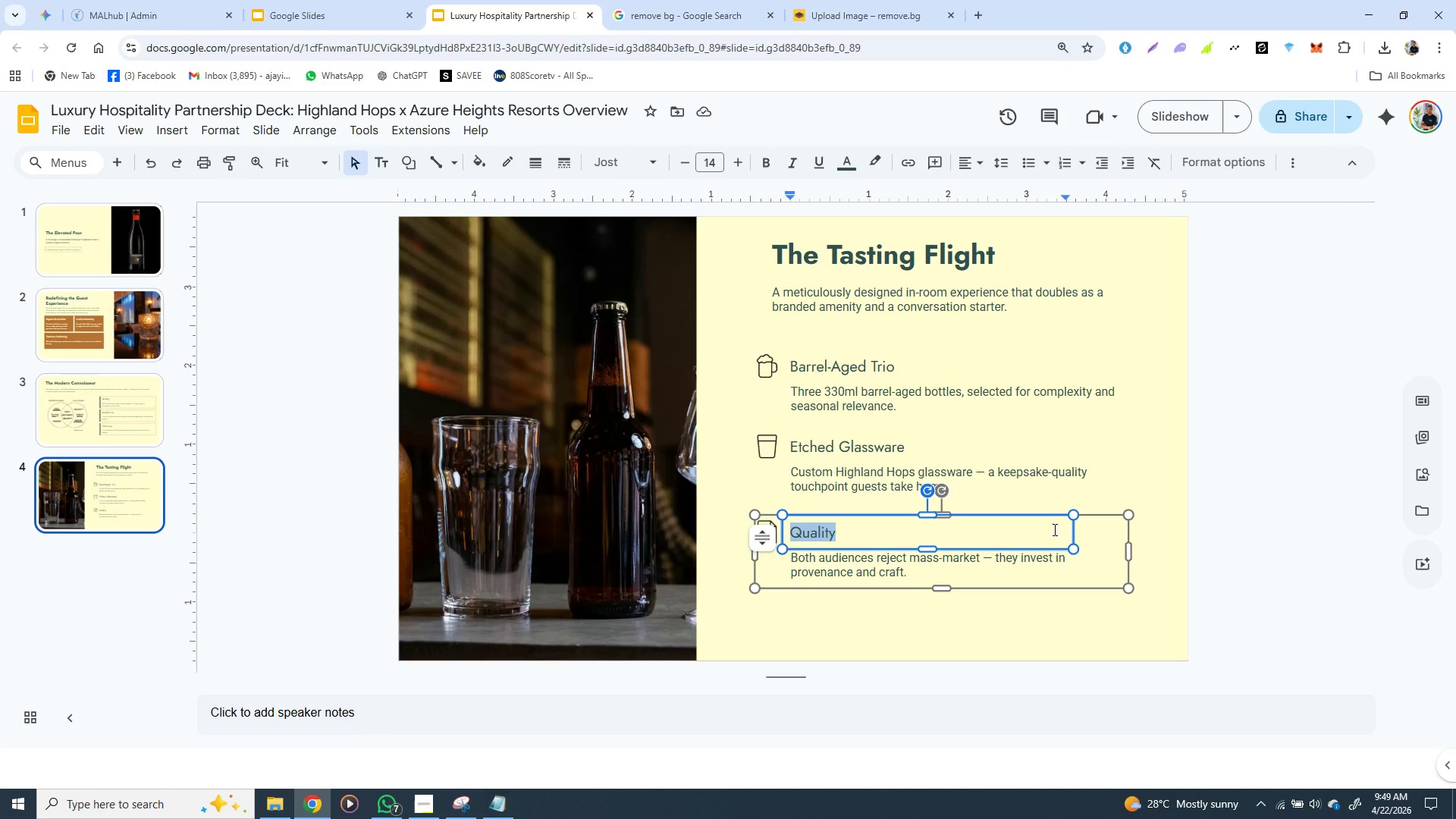 
hold_key(key=ControlLeft, duration=1.52)
 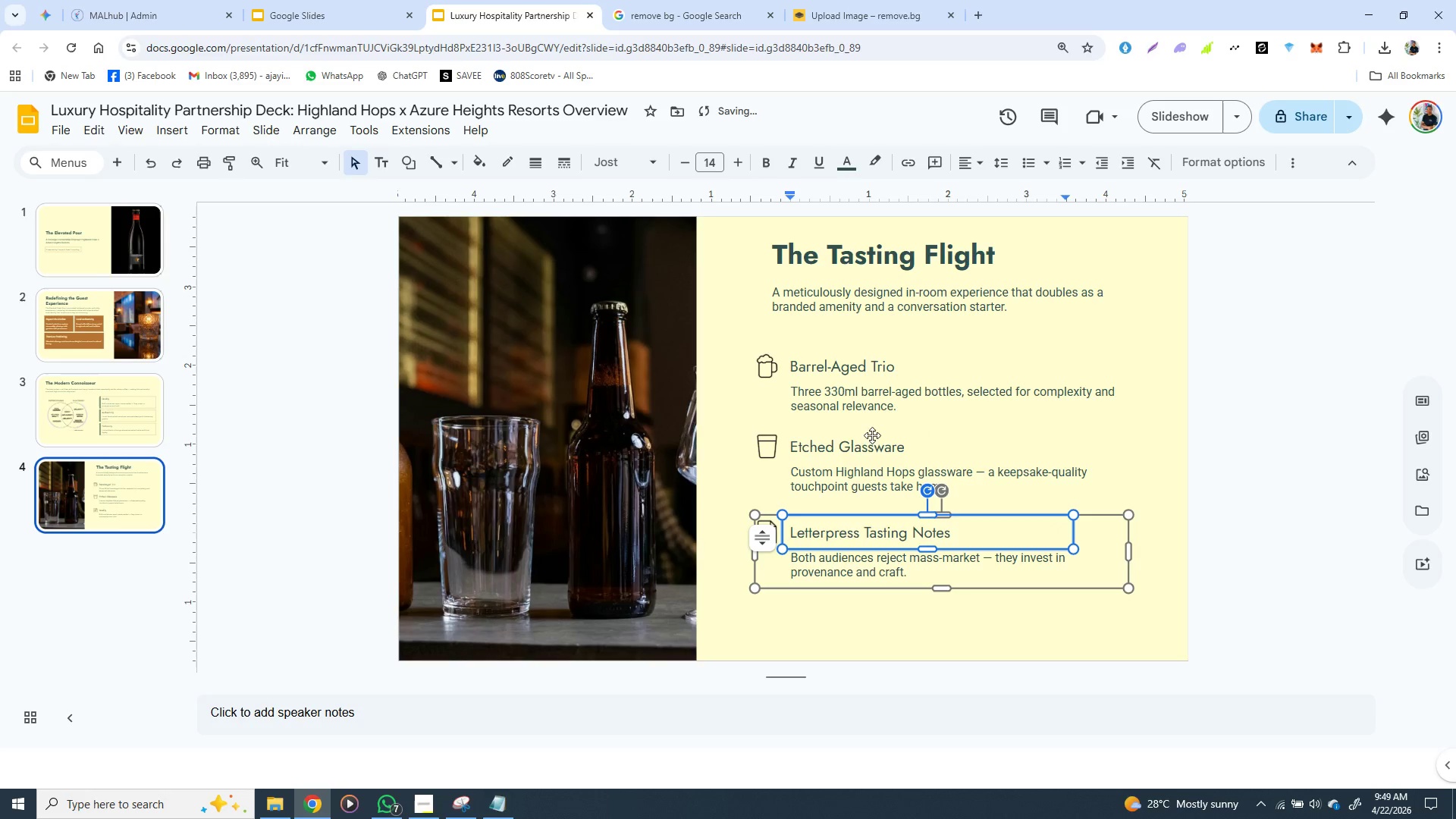 
key(Control+V)
 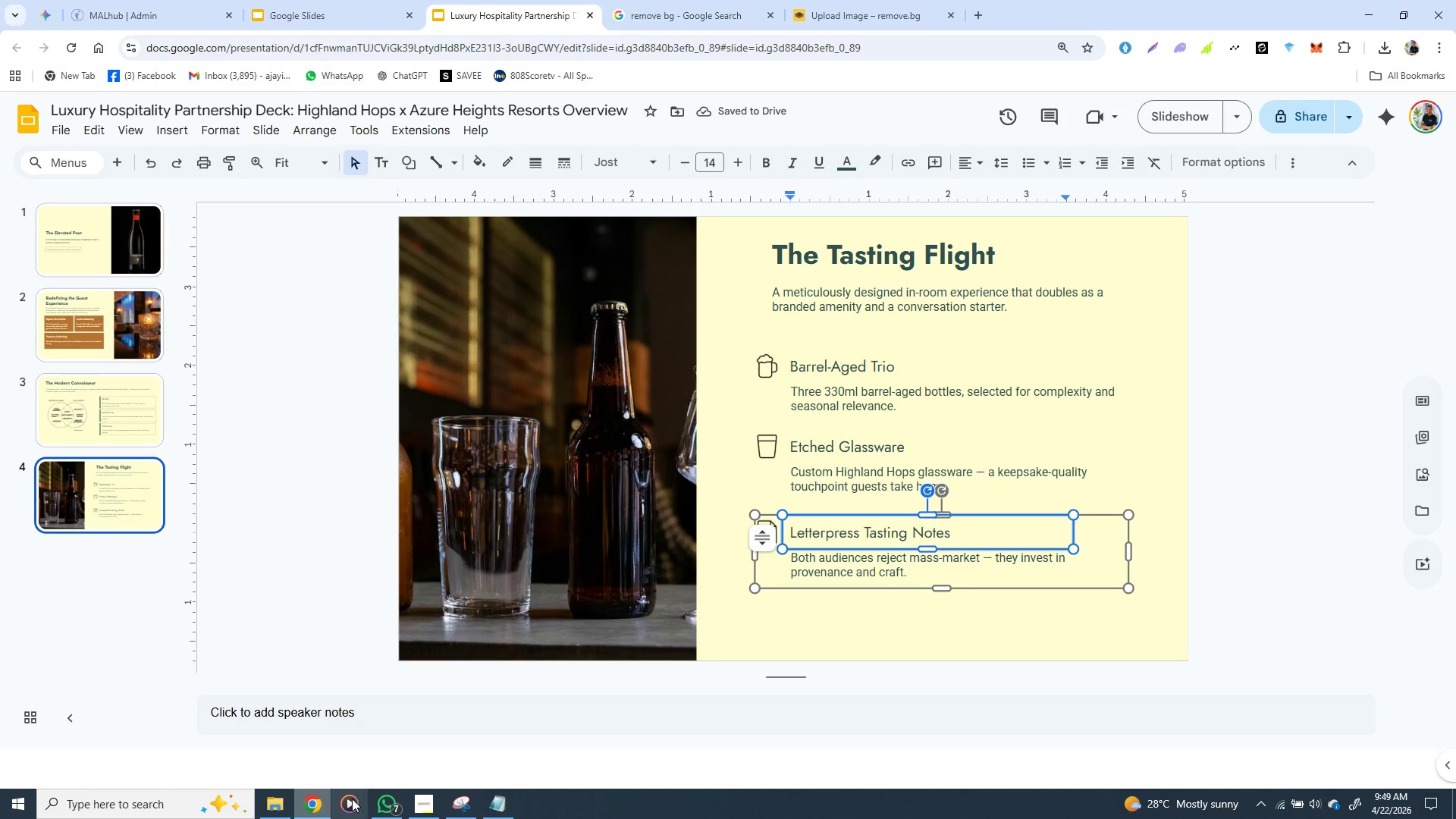 
left_click([488, 799])
 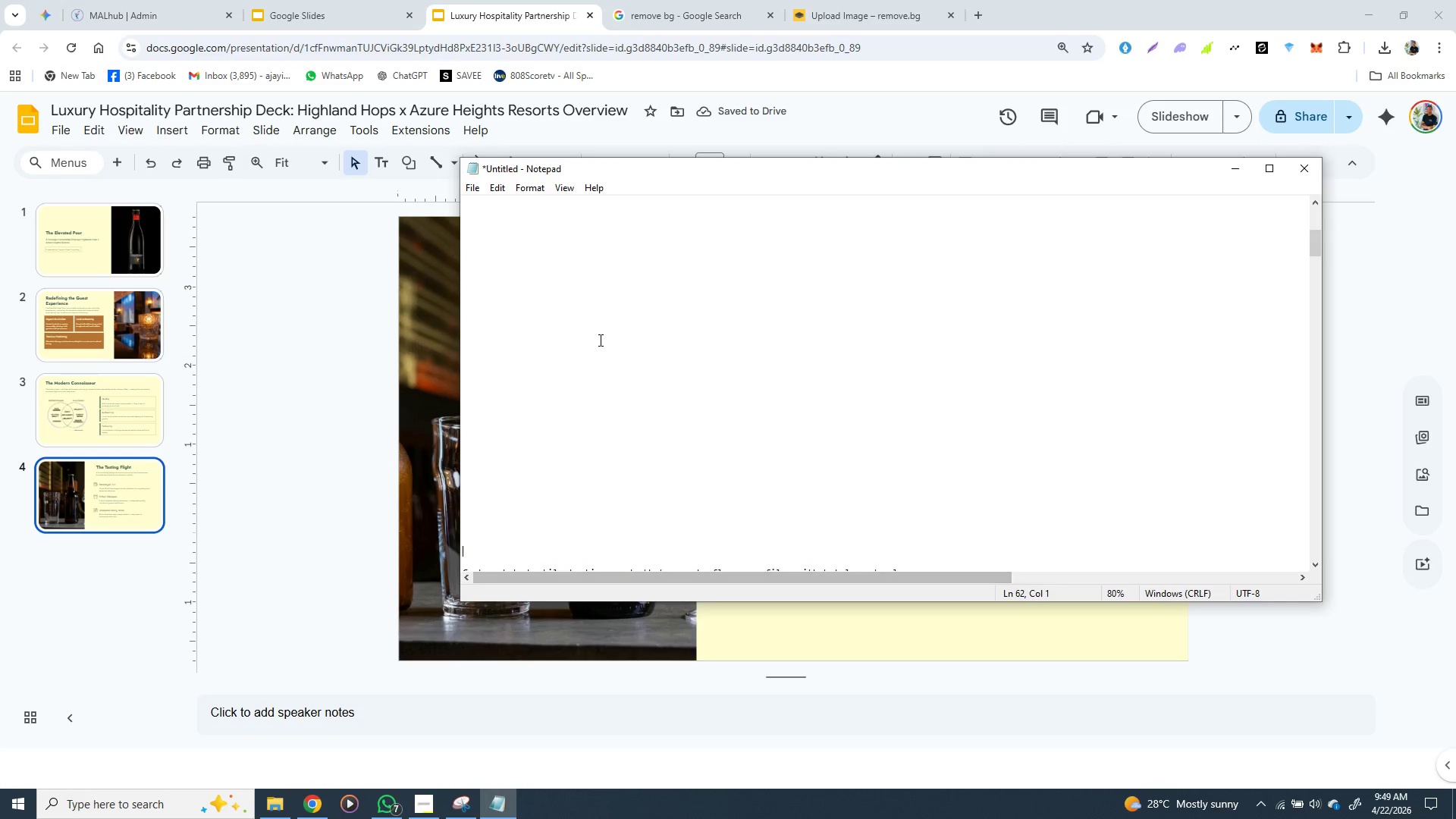 
scroll: coordinate [598, 339], scroll_direction: down, amount: 1.0
 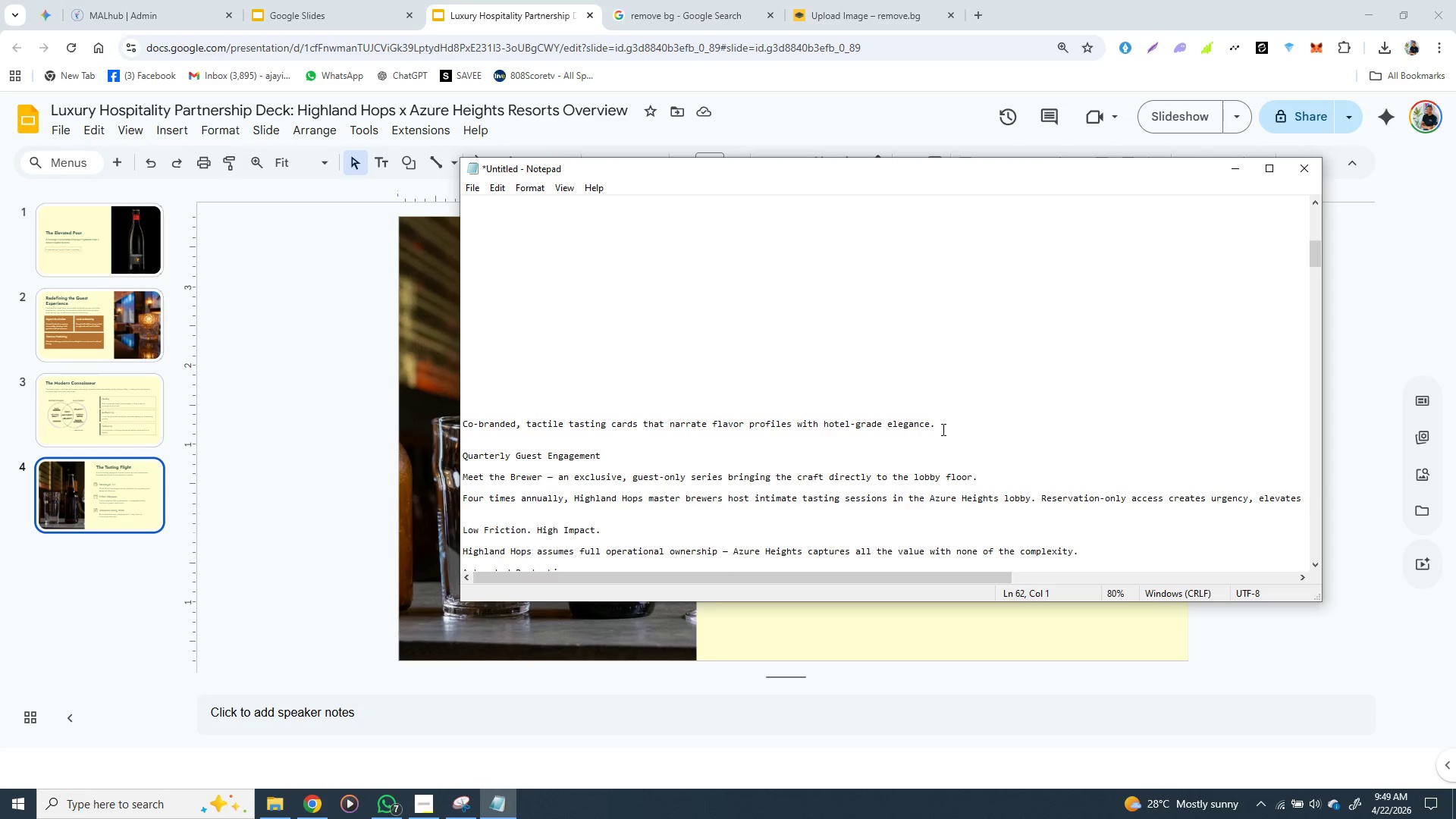 
left_click_drag(start_coordinate=[934, 423], to_coordinate=[471, 421])
 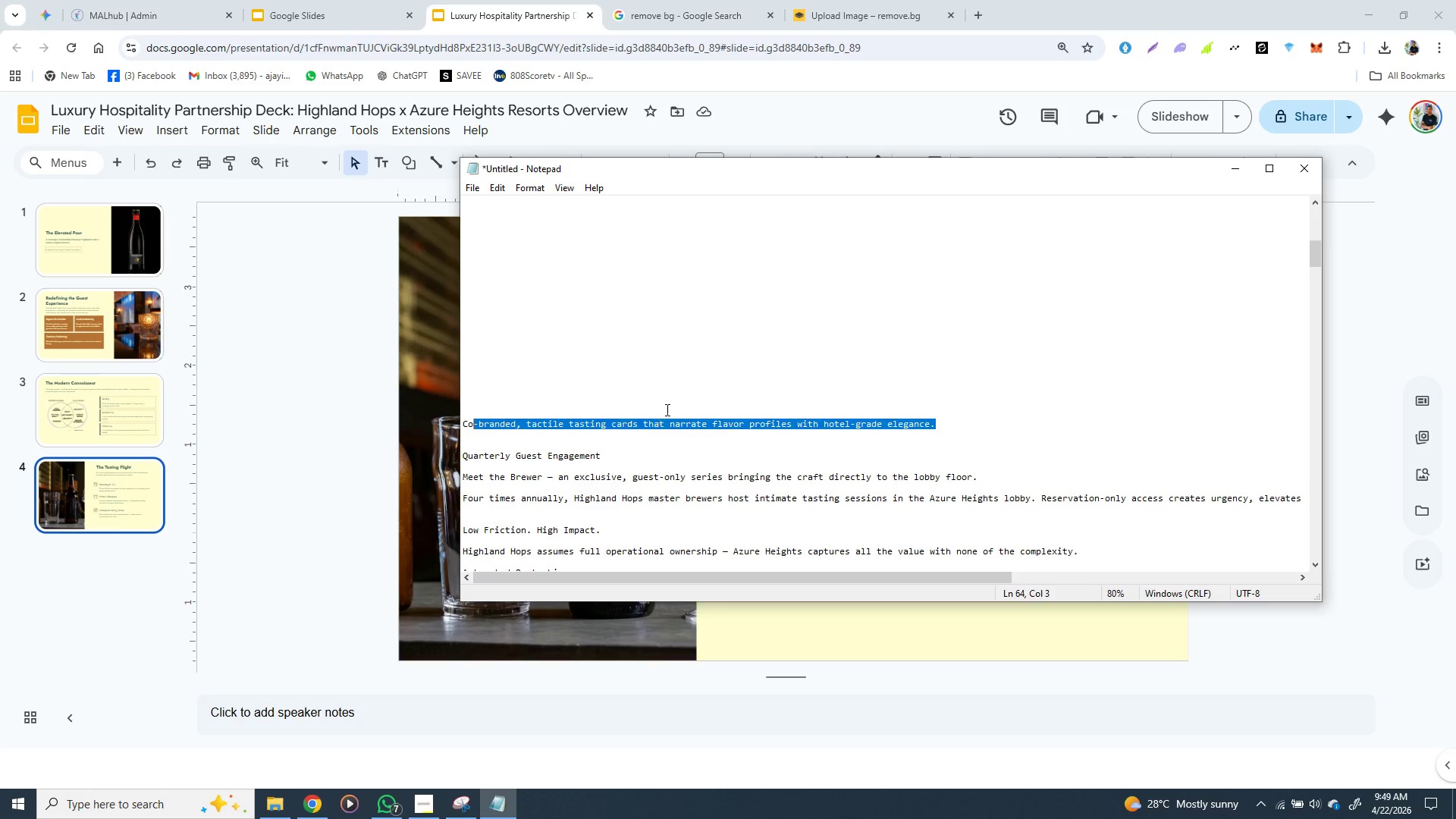 
left_click([666, 410])
 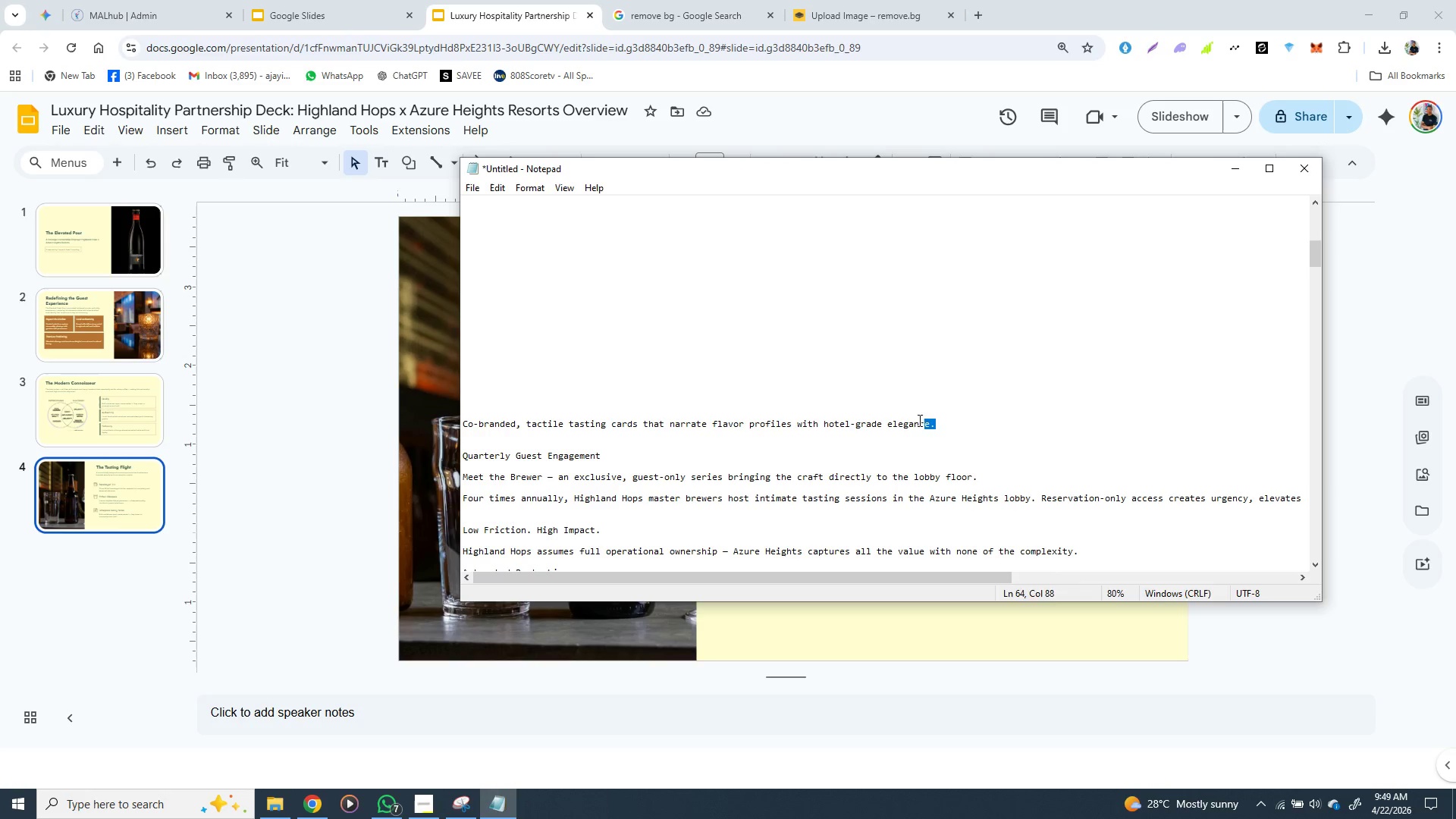 
left_click_drag(start_coordinate=[934, 422], to_coordinate=[465, 425])
 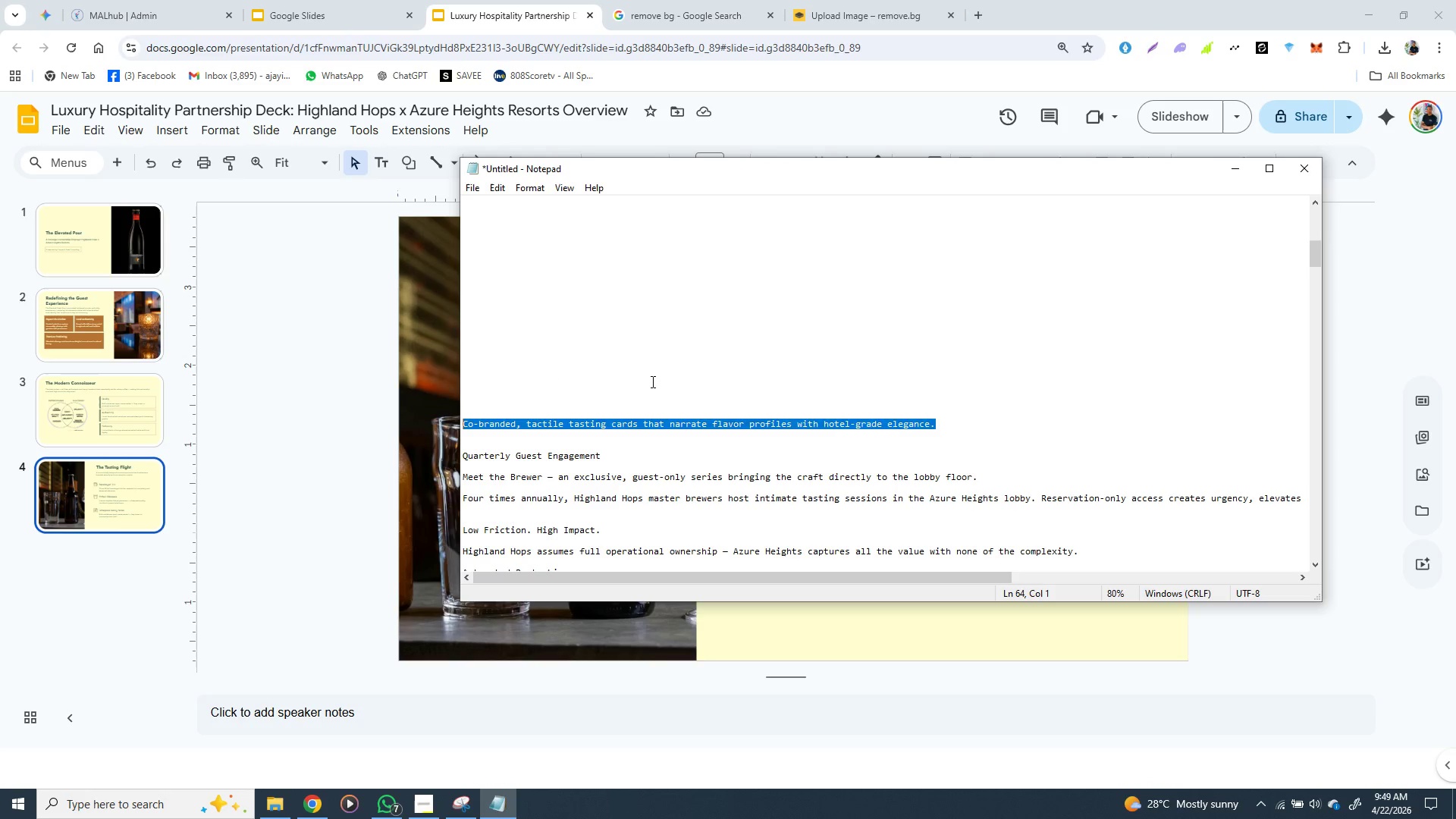 
key(Control+X)
 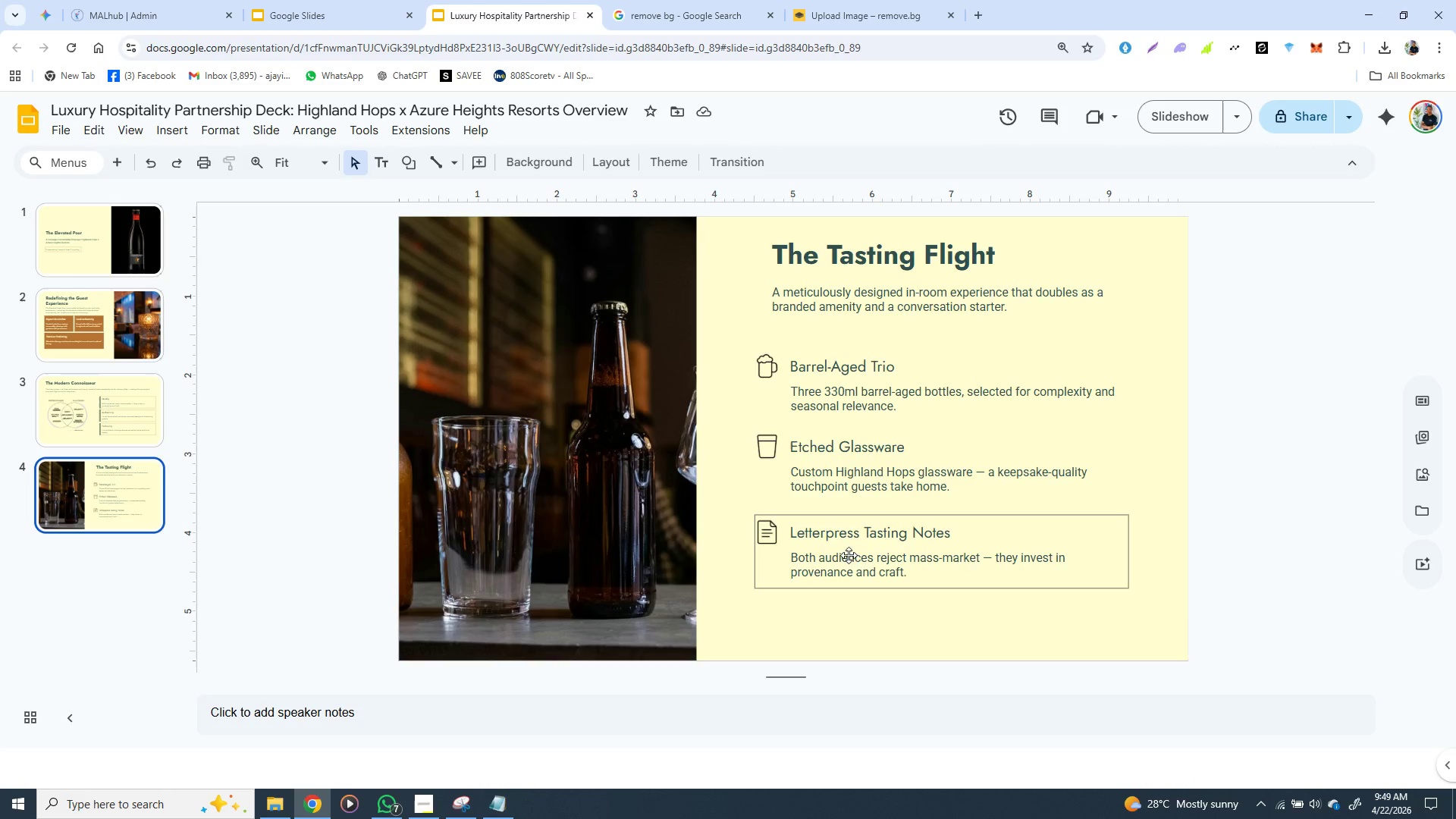 
left_click([849, 563])
 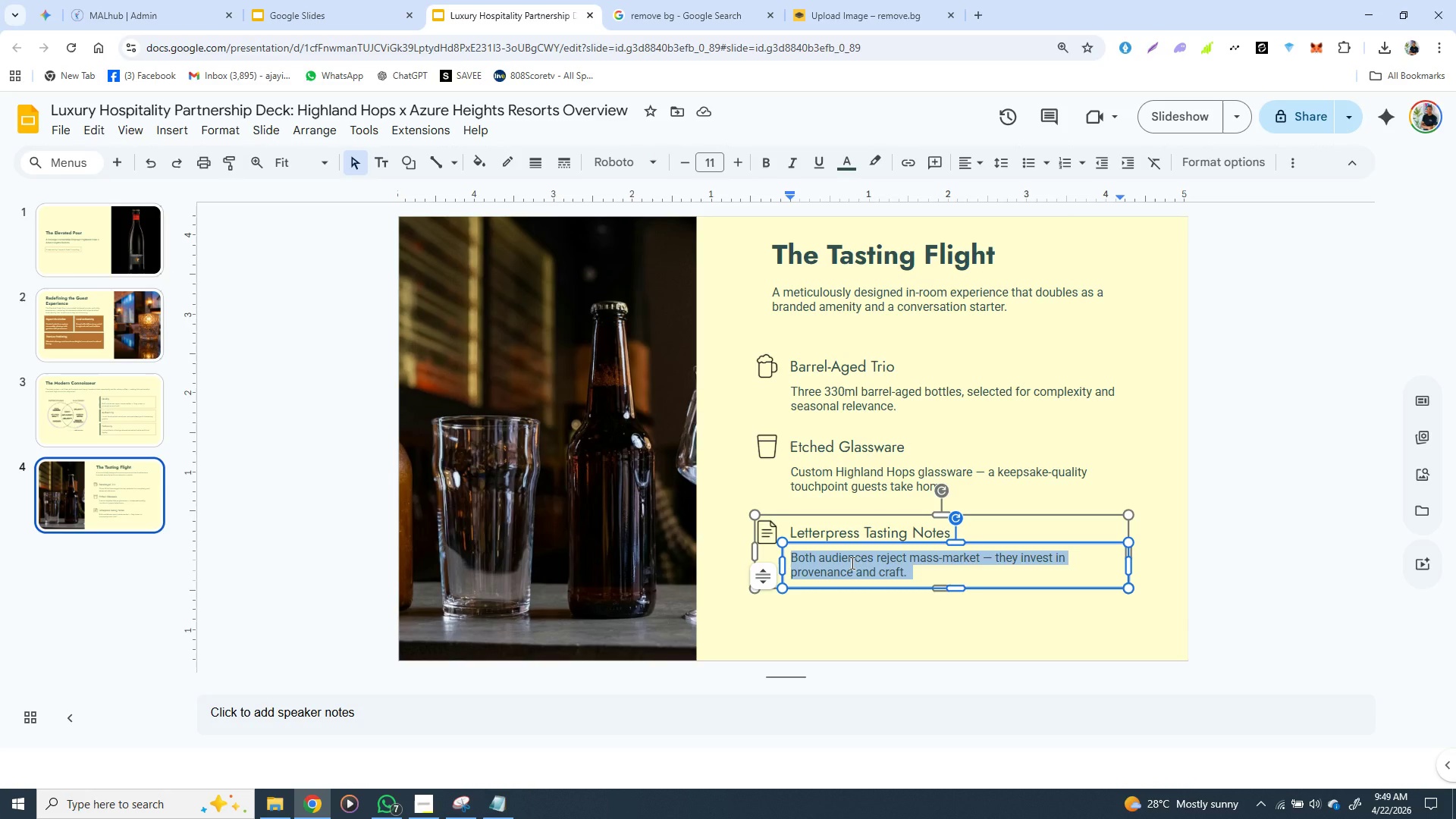 
triple_click([851, 563])
 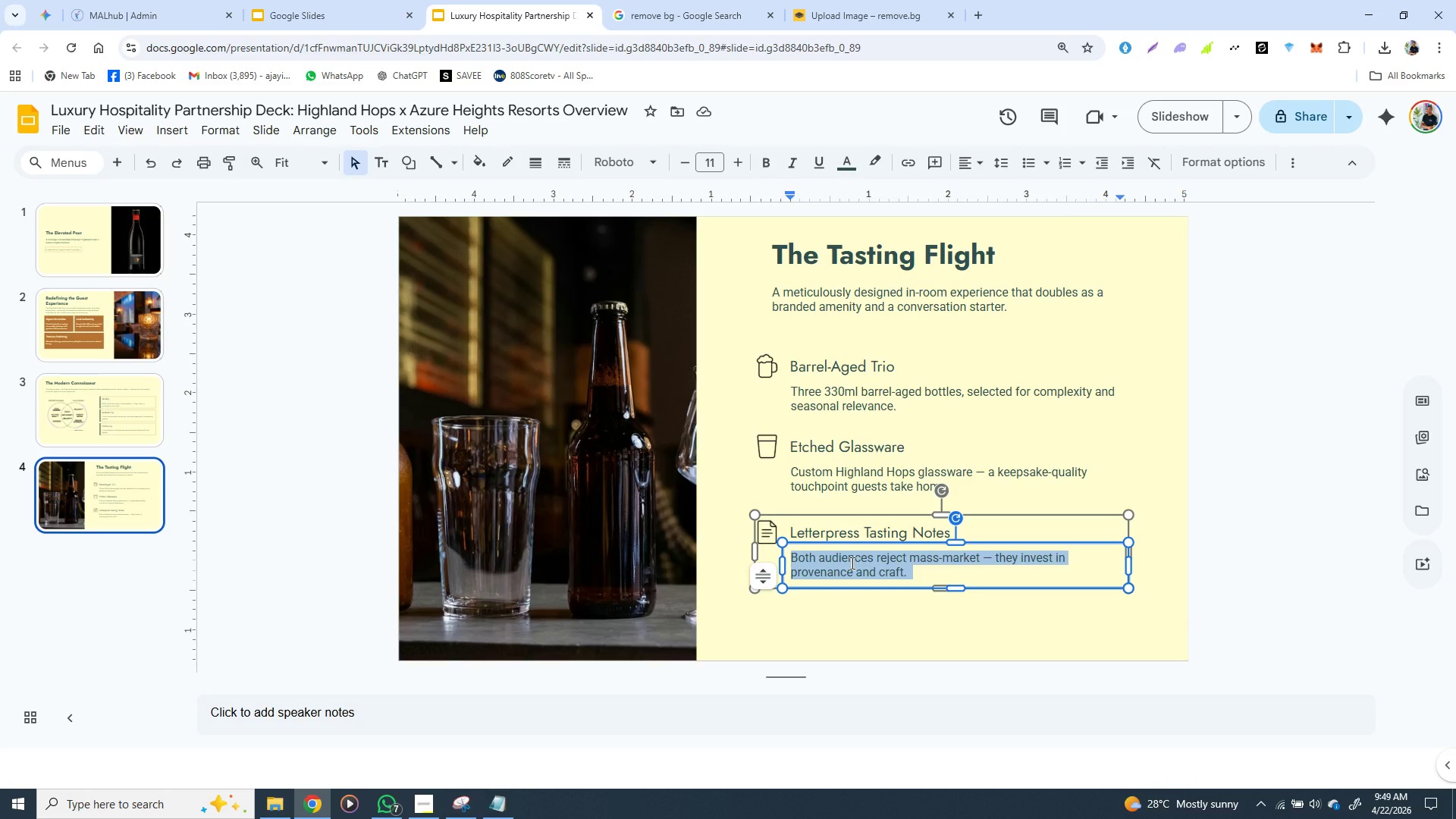 
key(Control+V)
 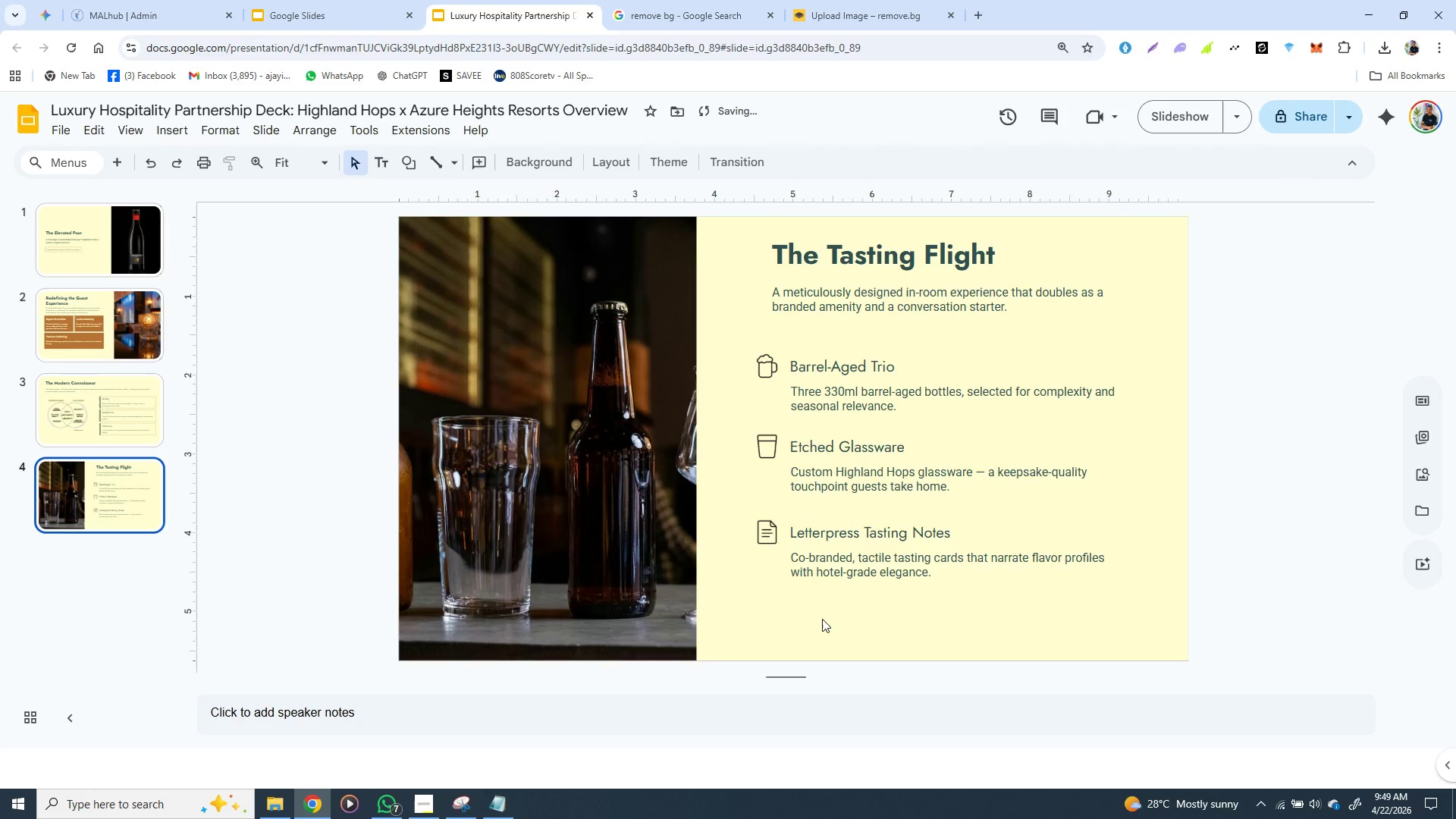 
left_click([822, 619])
 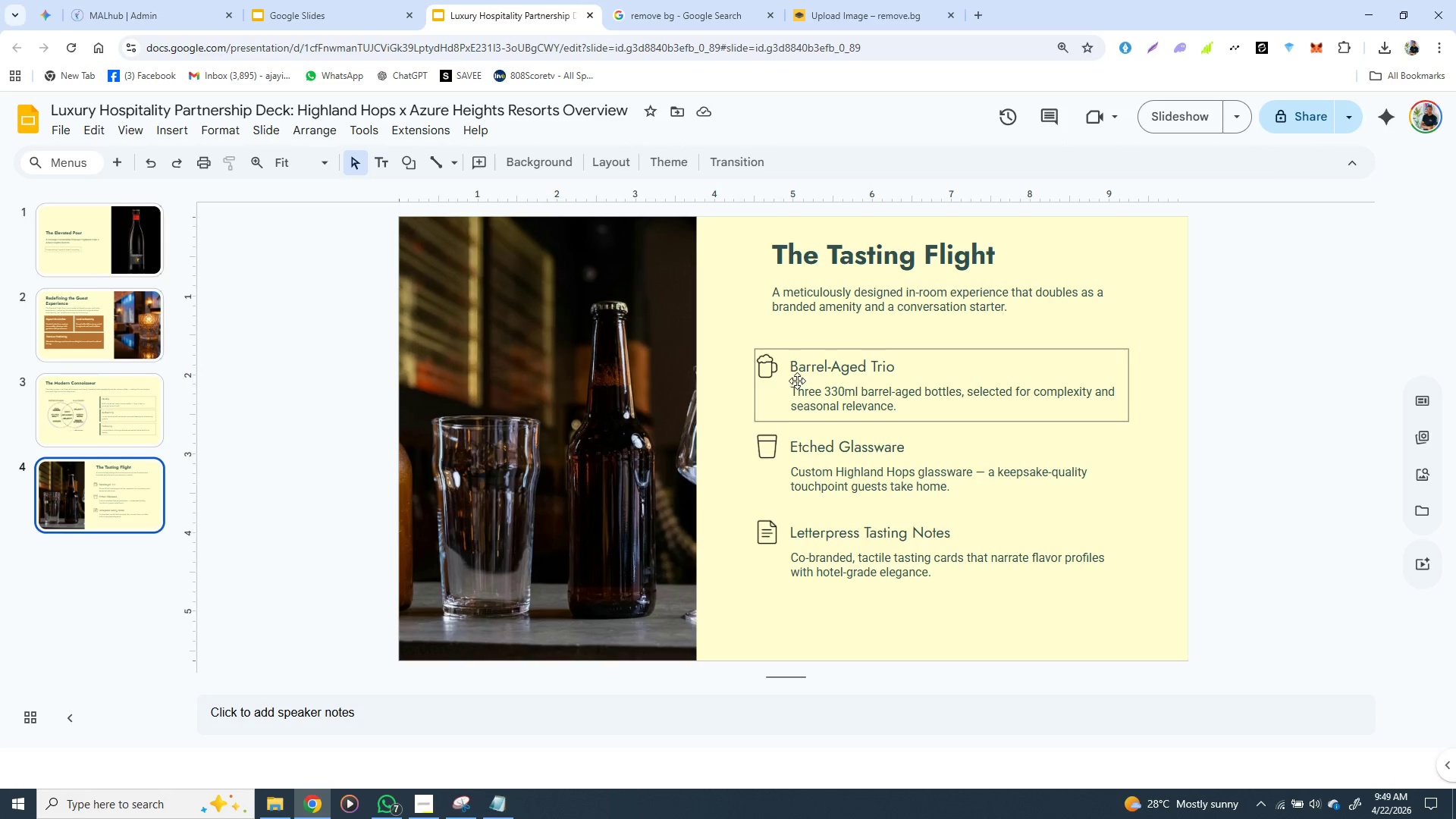 
wait(9.12)
 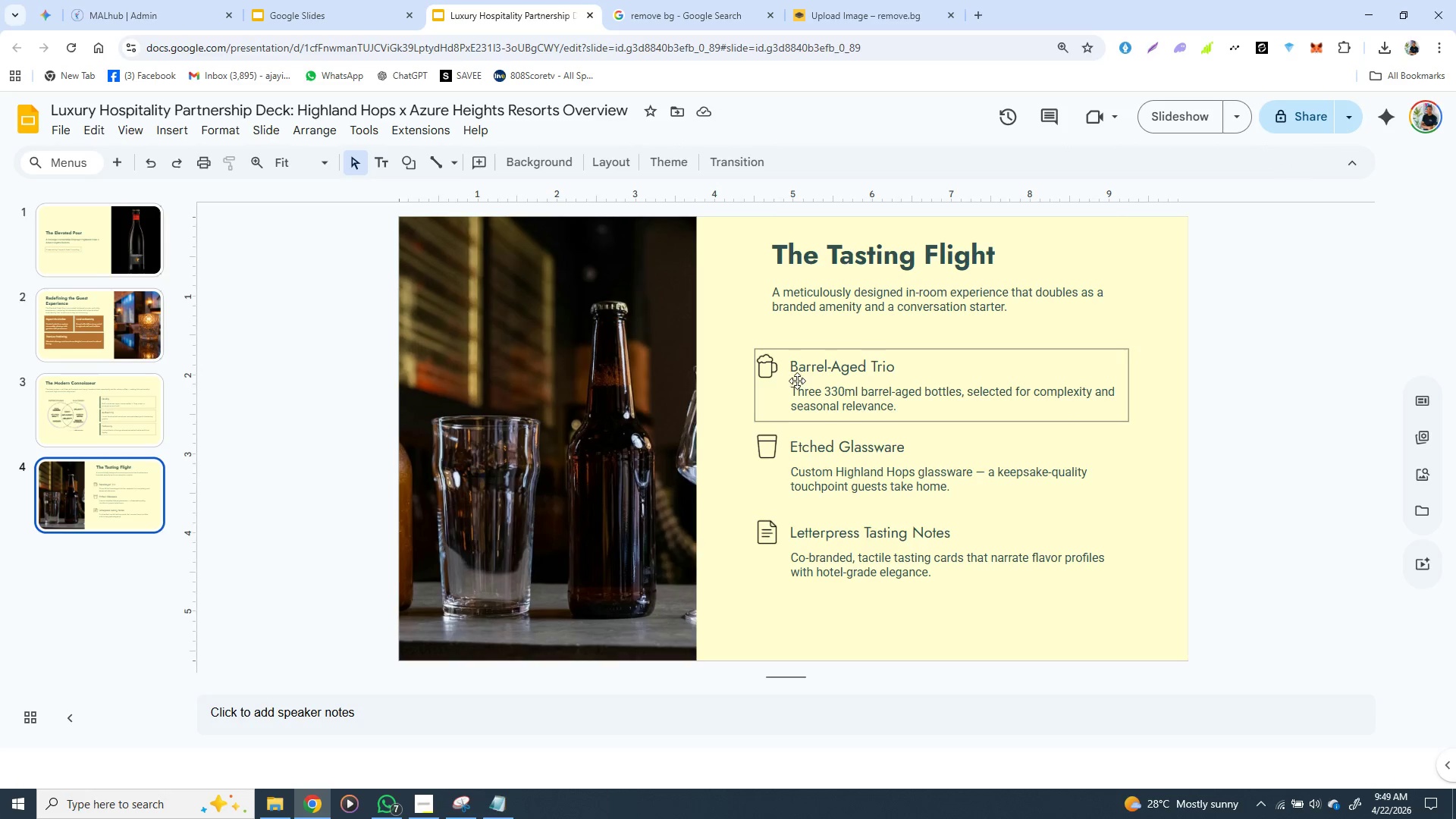 
left_click([761, 355])
 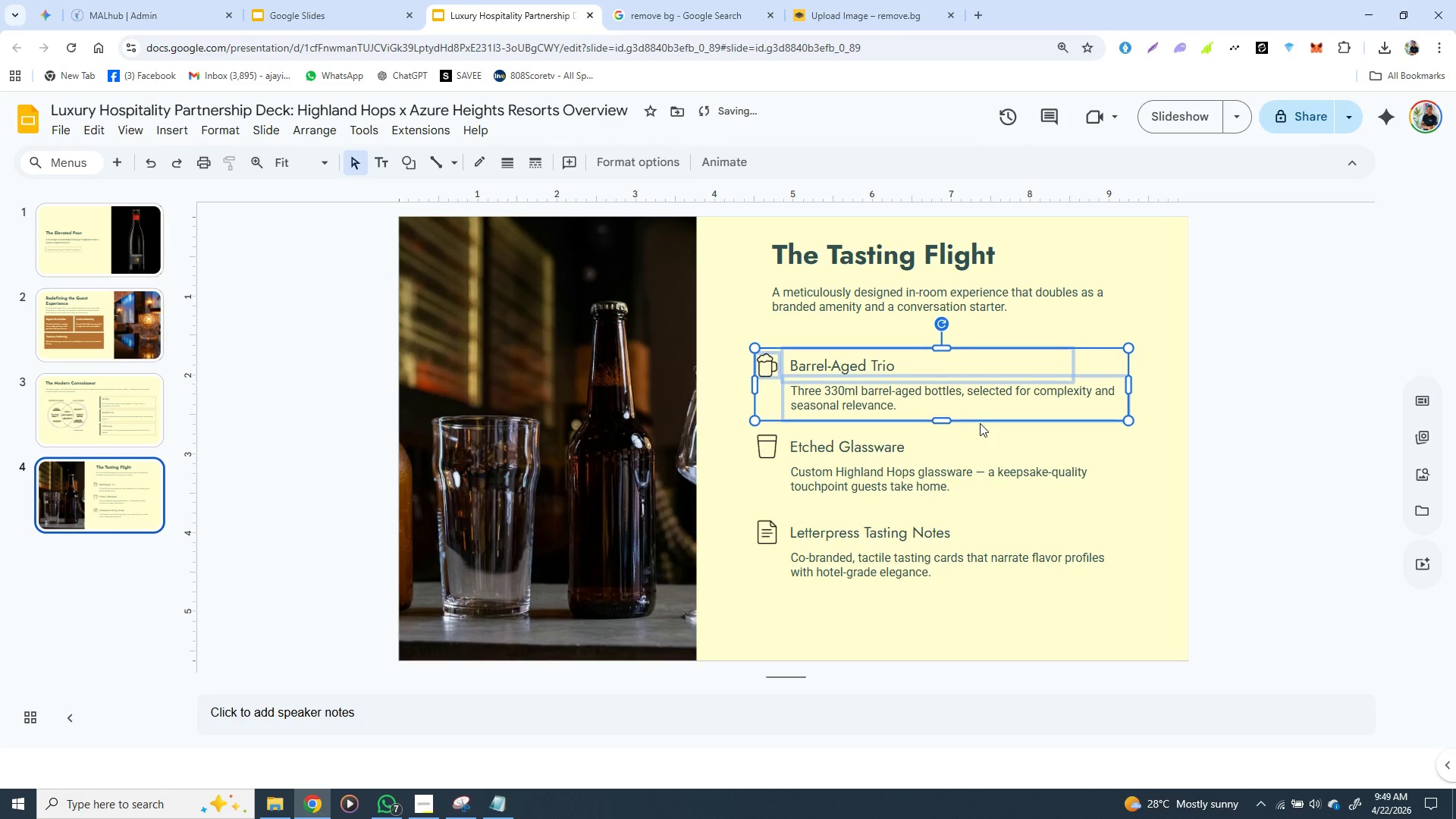 
hold_key(key=ArrowUp, duration=0.75)
 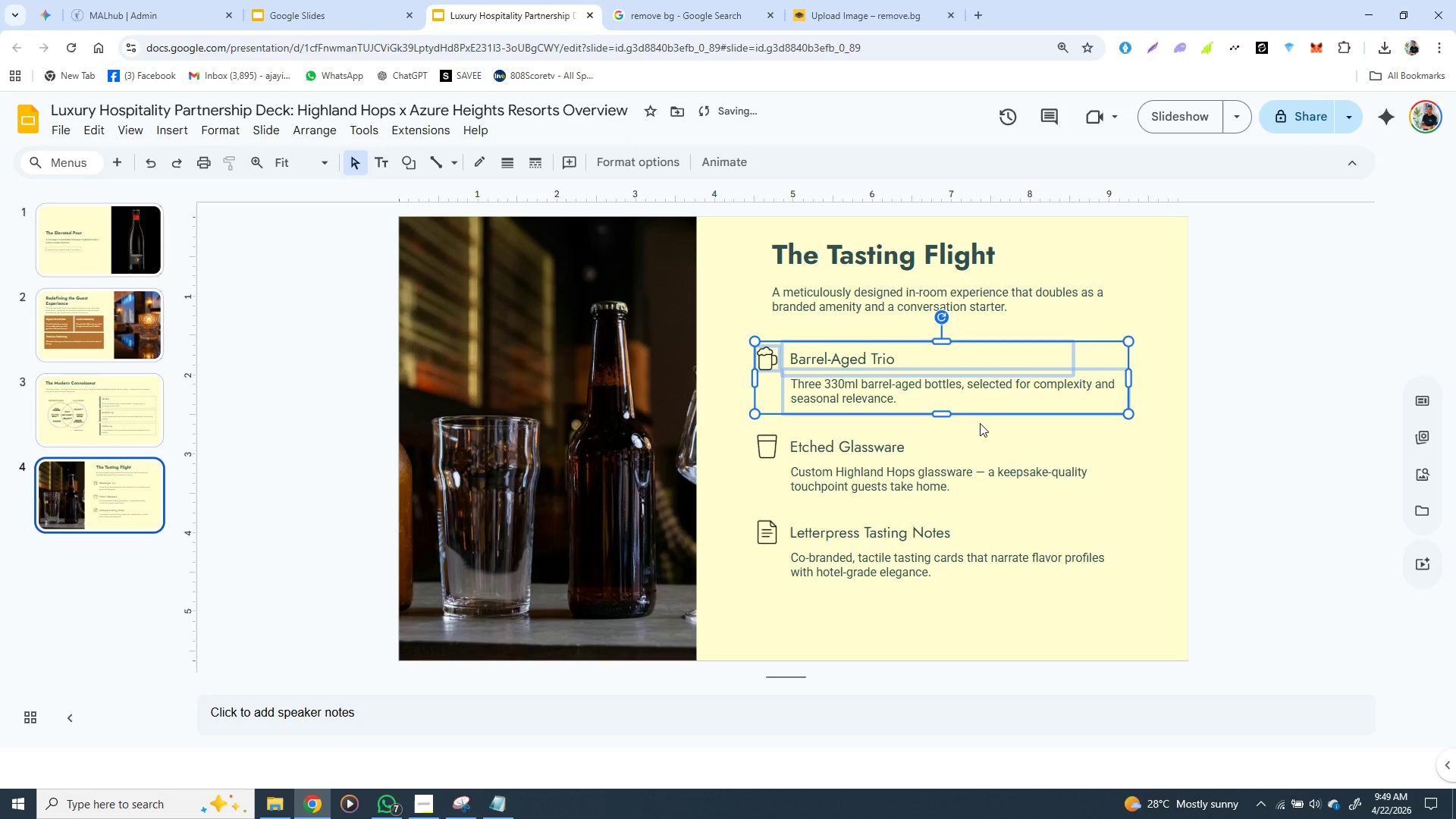 
key(ArrowUp)
 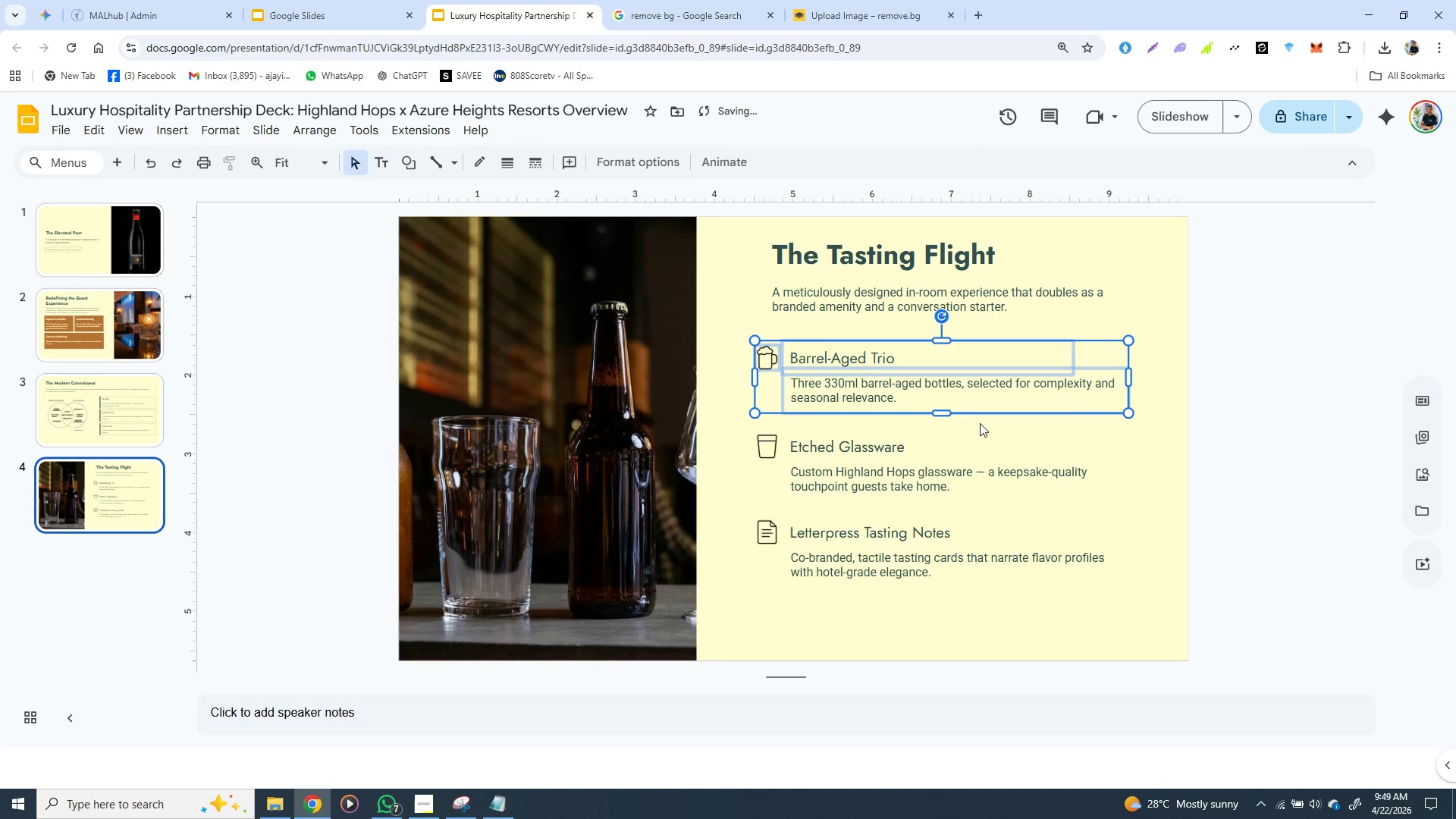 
key(ArrowUp)
 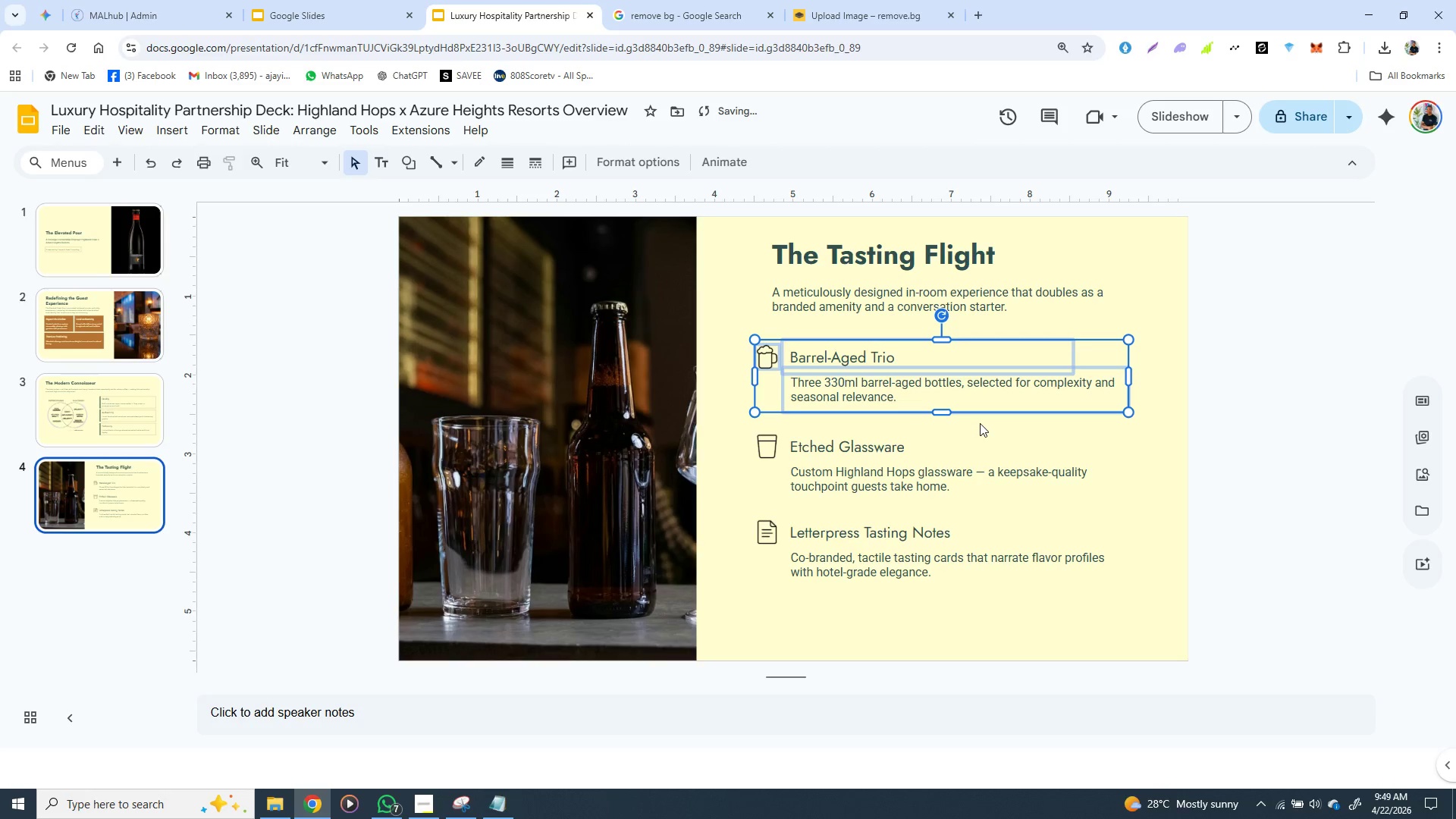 
key(ArrowUp)
 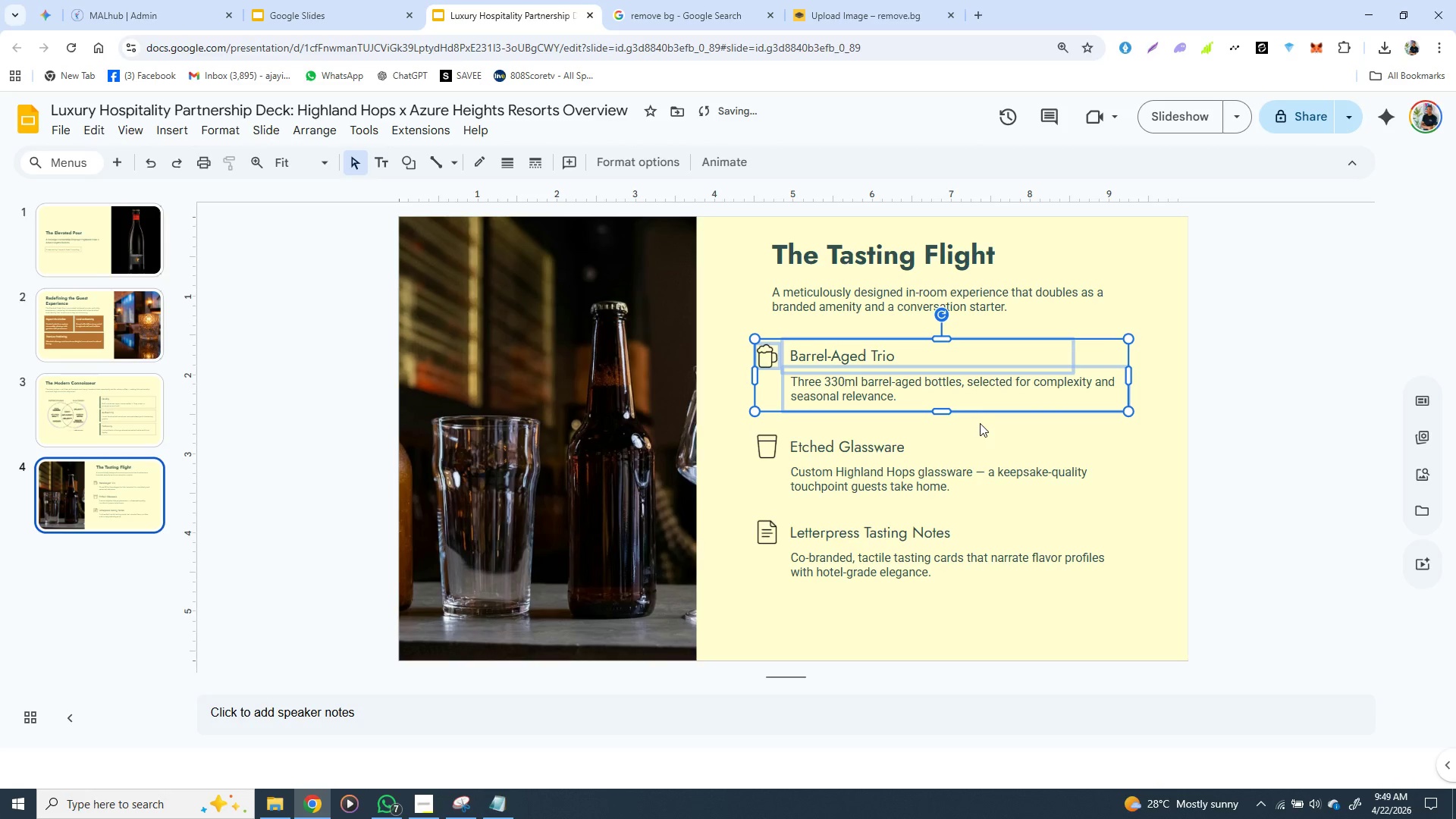 
key(ArrowUp)
 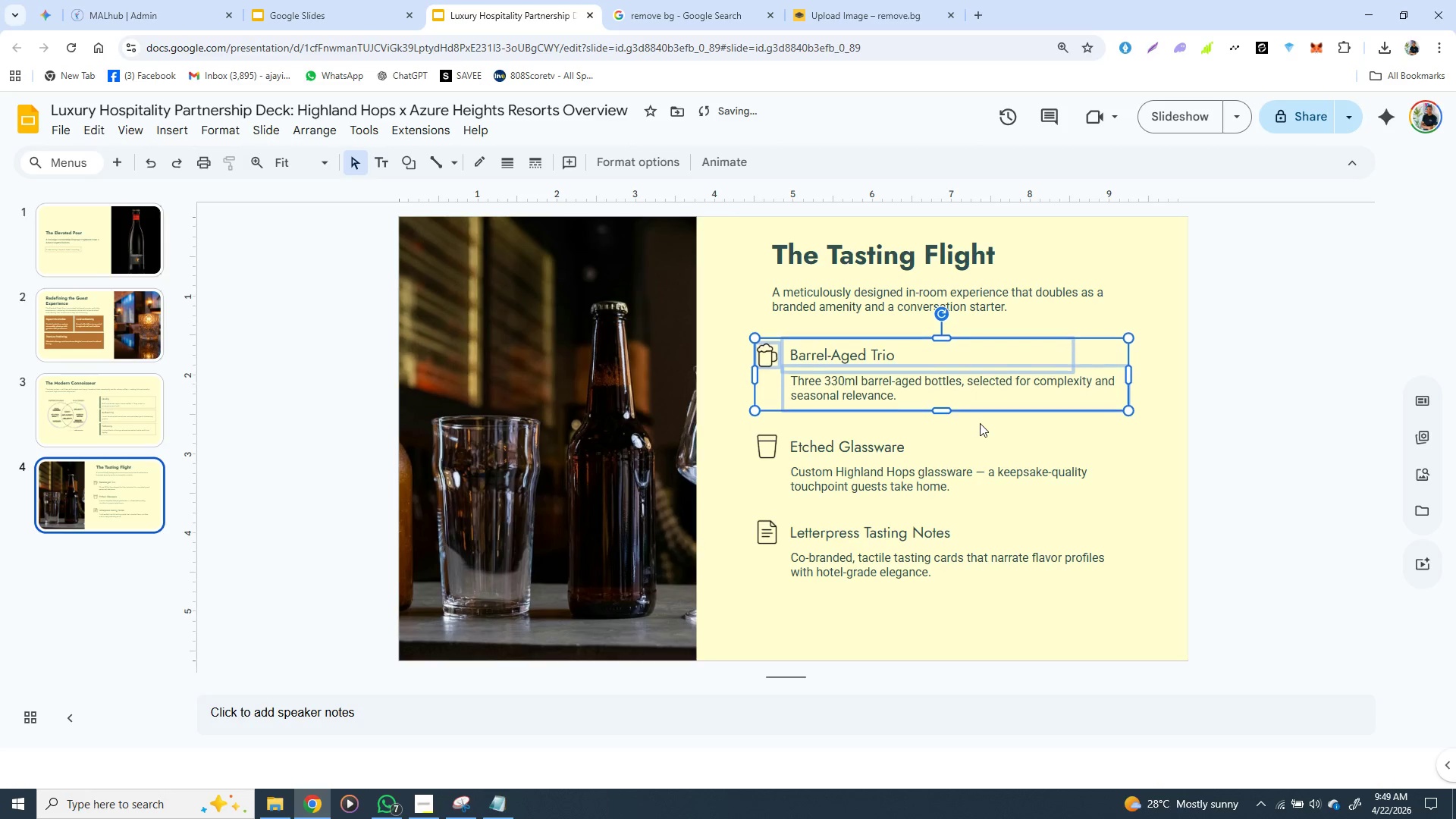 
key(ArrowUp)
 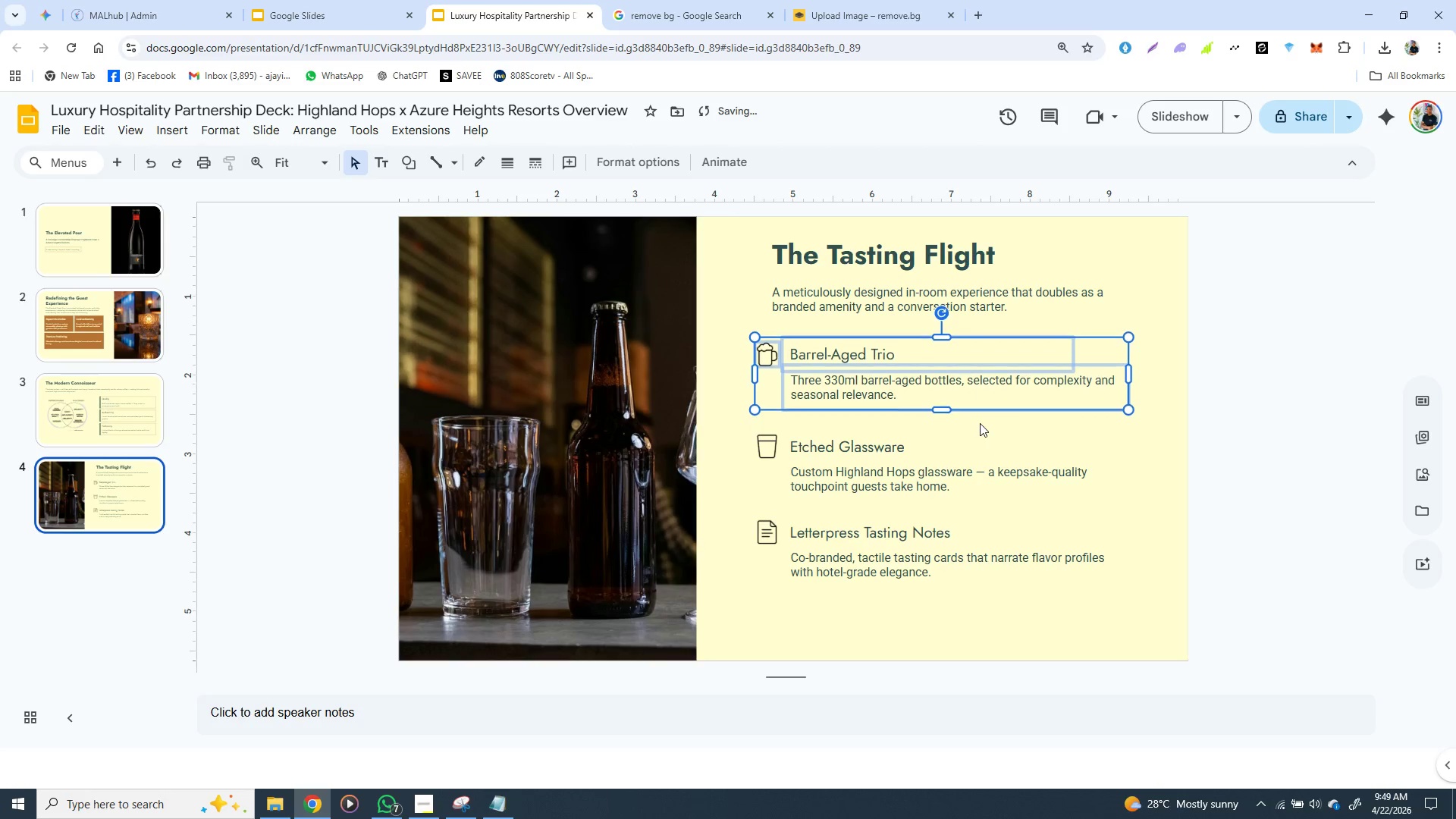 
key(ArrowUp)
 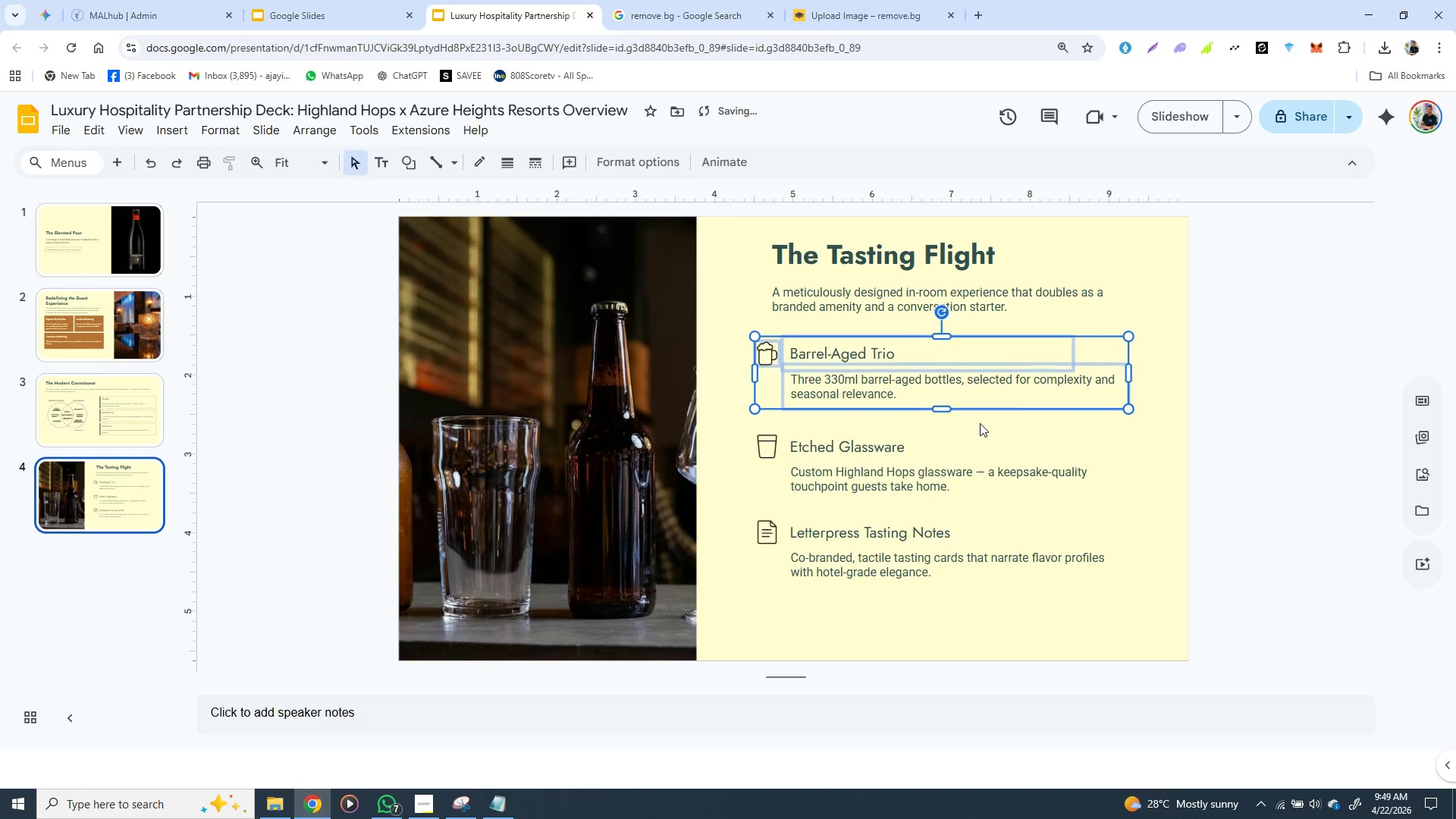 
key(ArrowUp)
 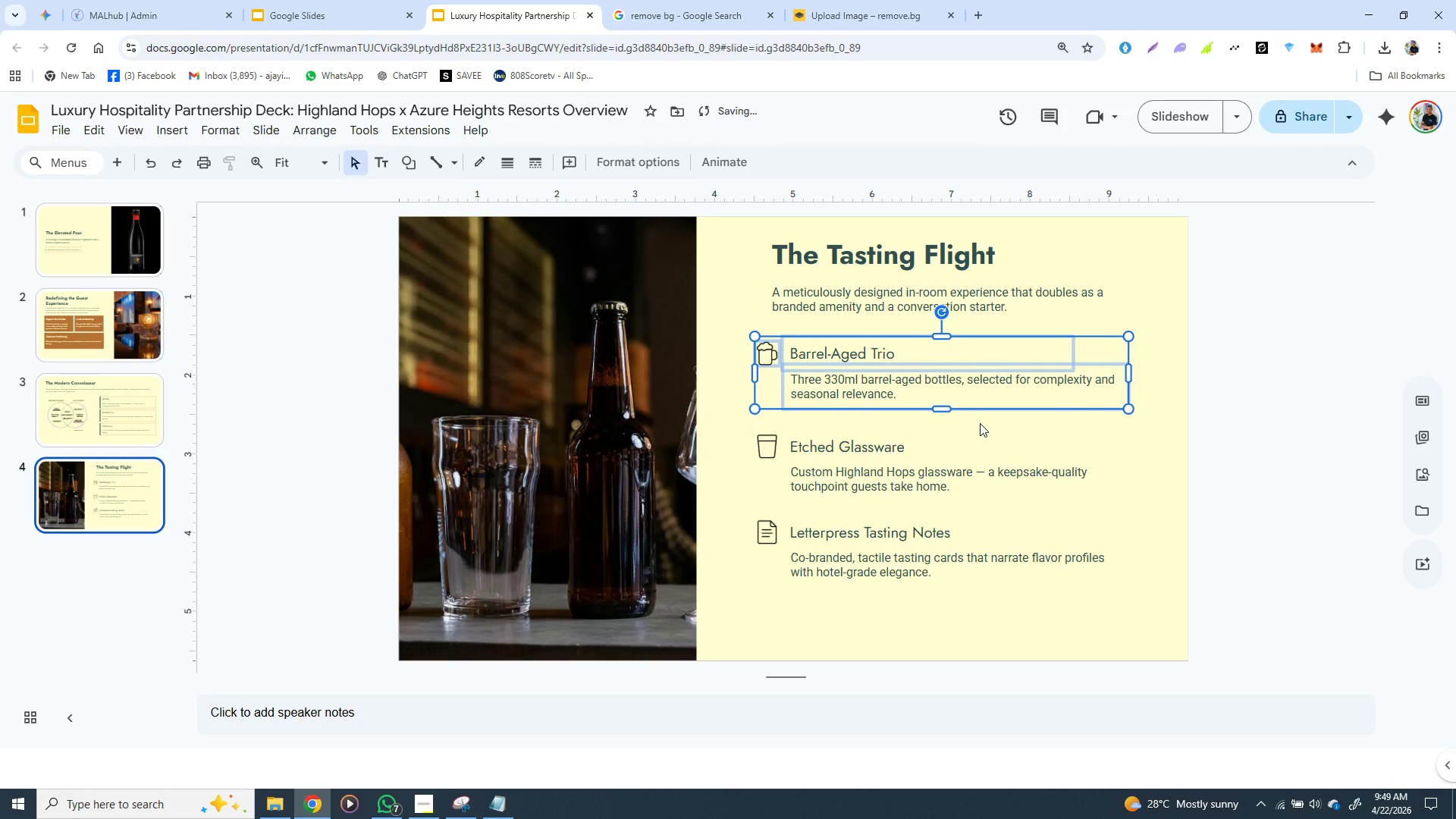 
key(ArrowUp)
 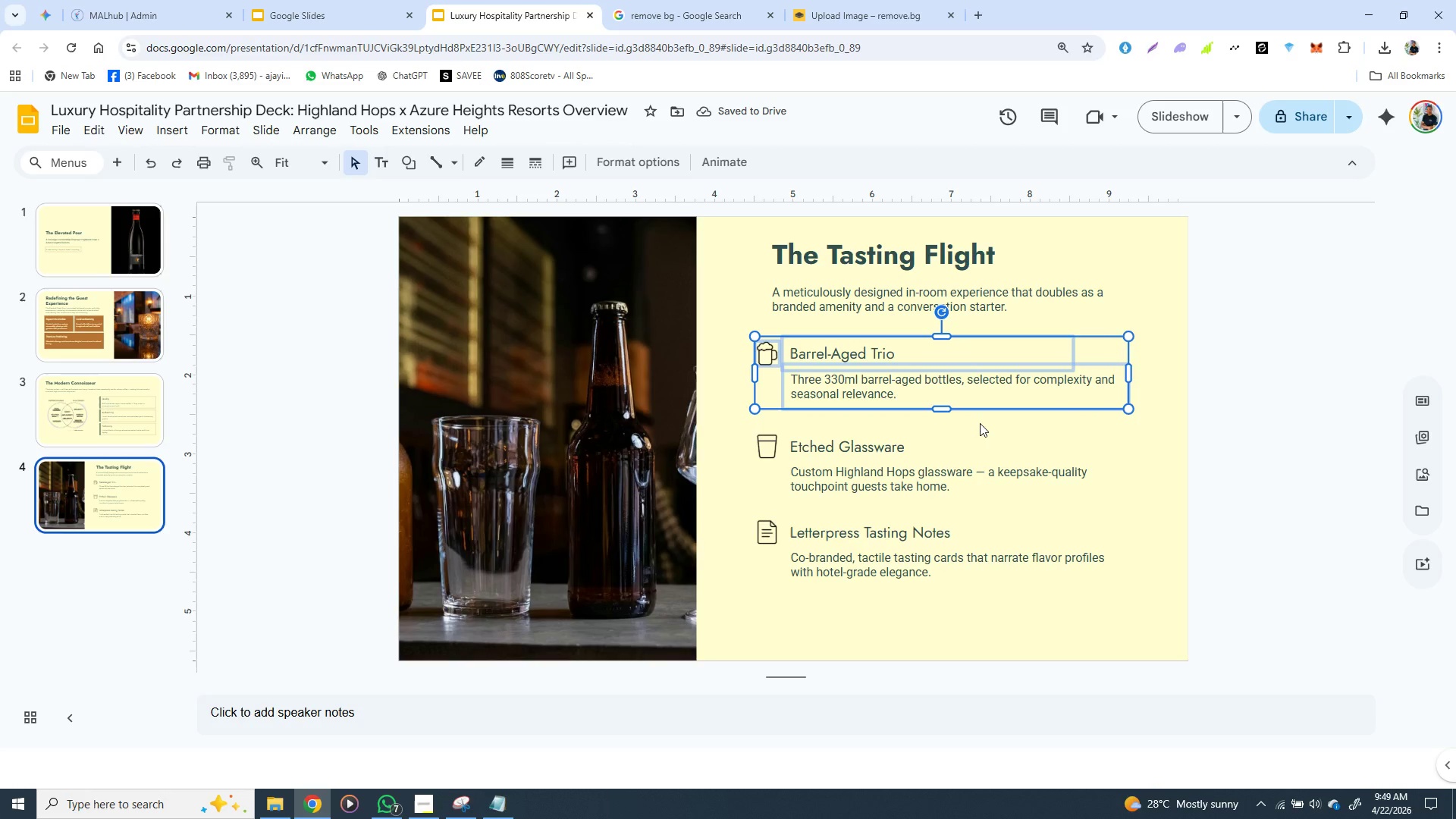 
key(ArrowUp)
 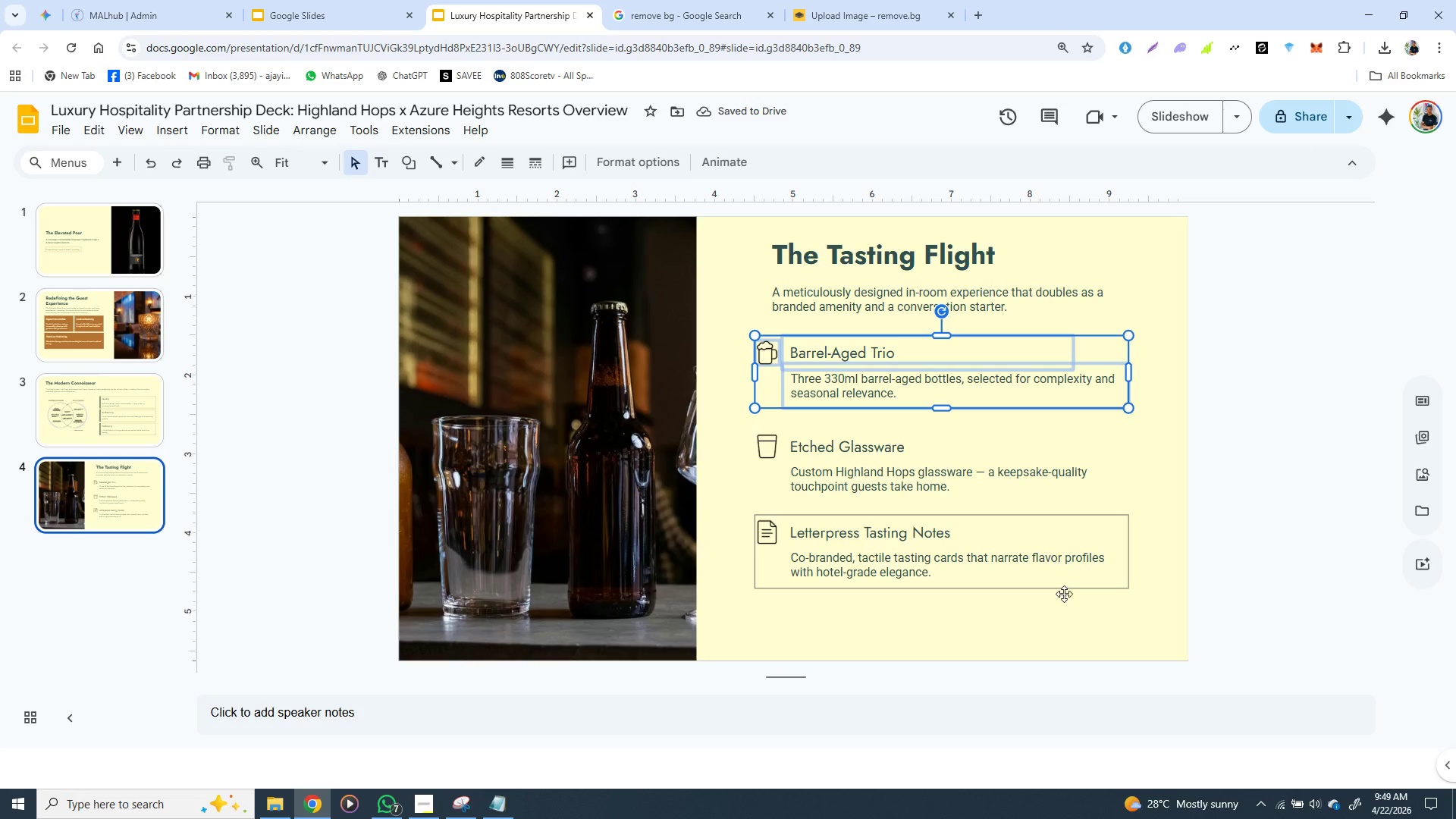 
left_click([932, 663])
 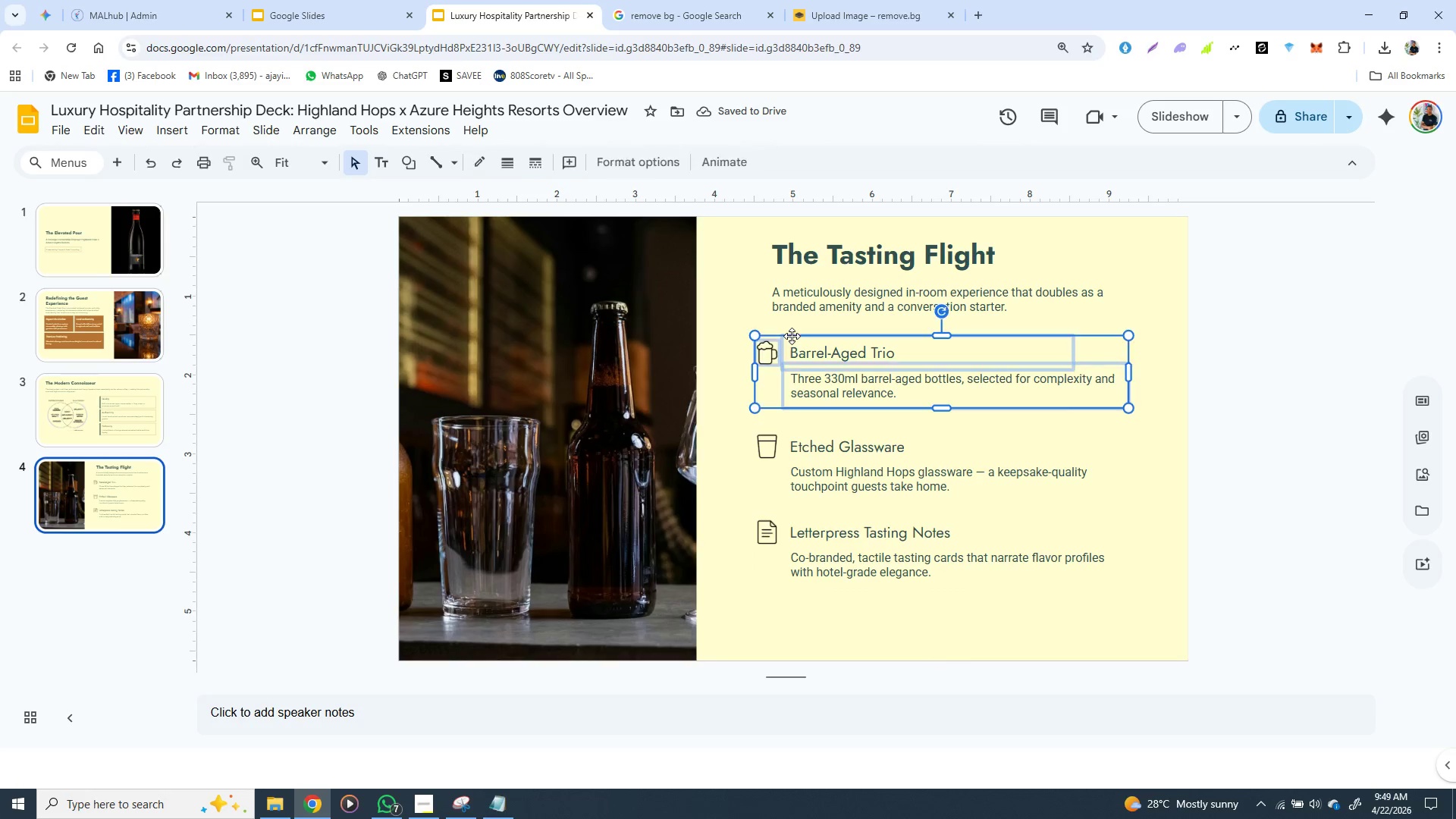 
left_click([792, 336])
 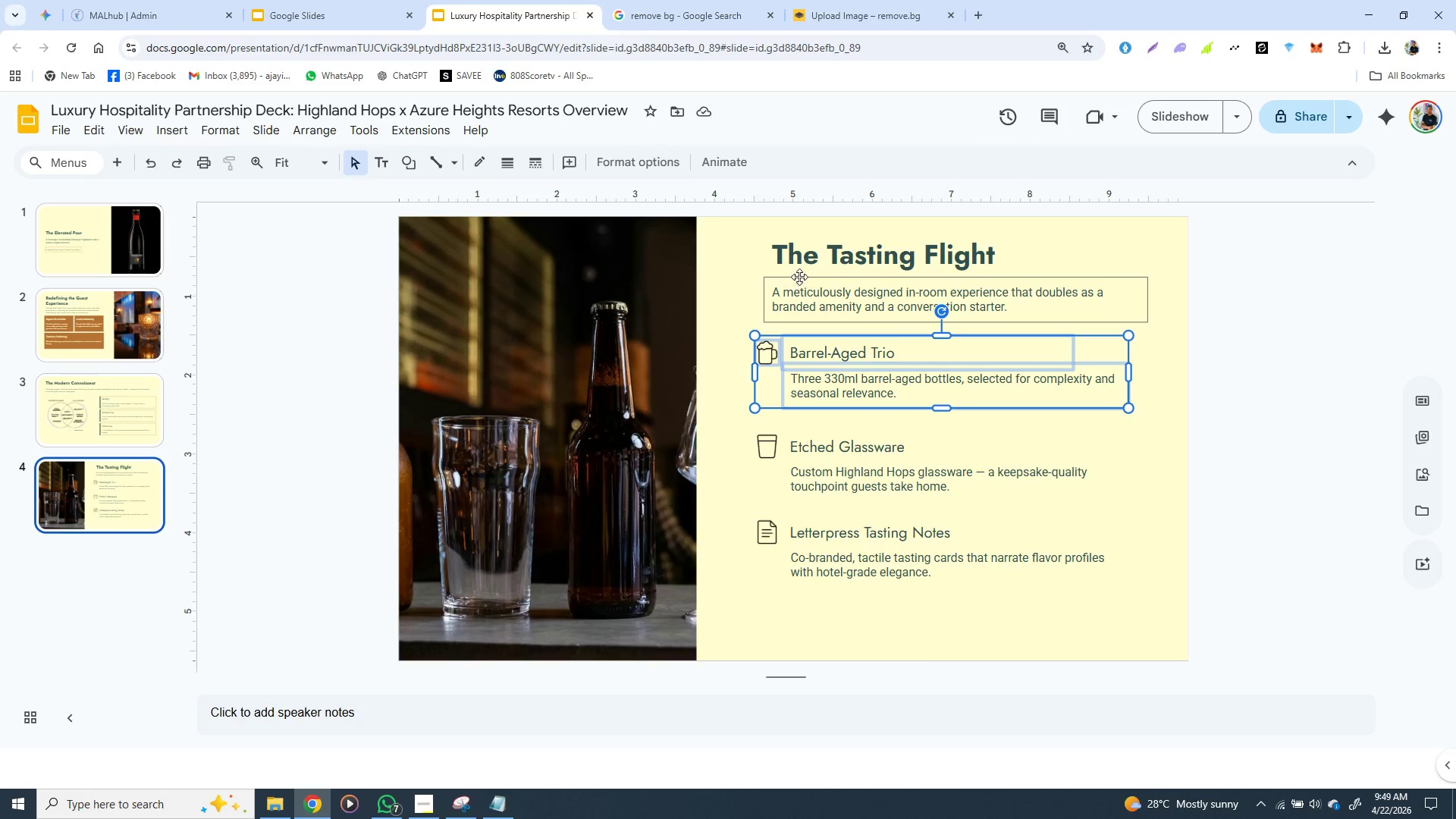 
left_click([802, 273])
 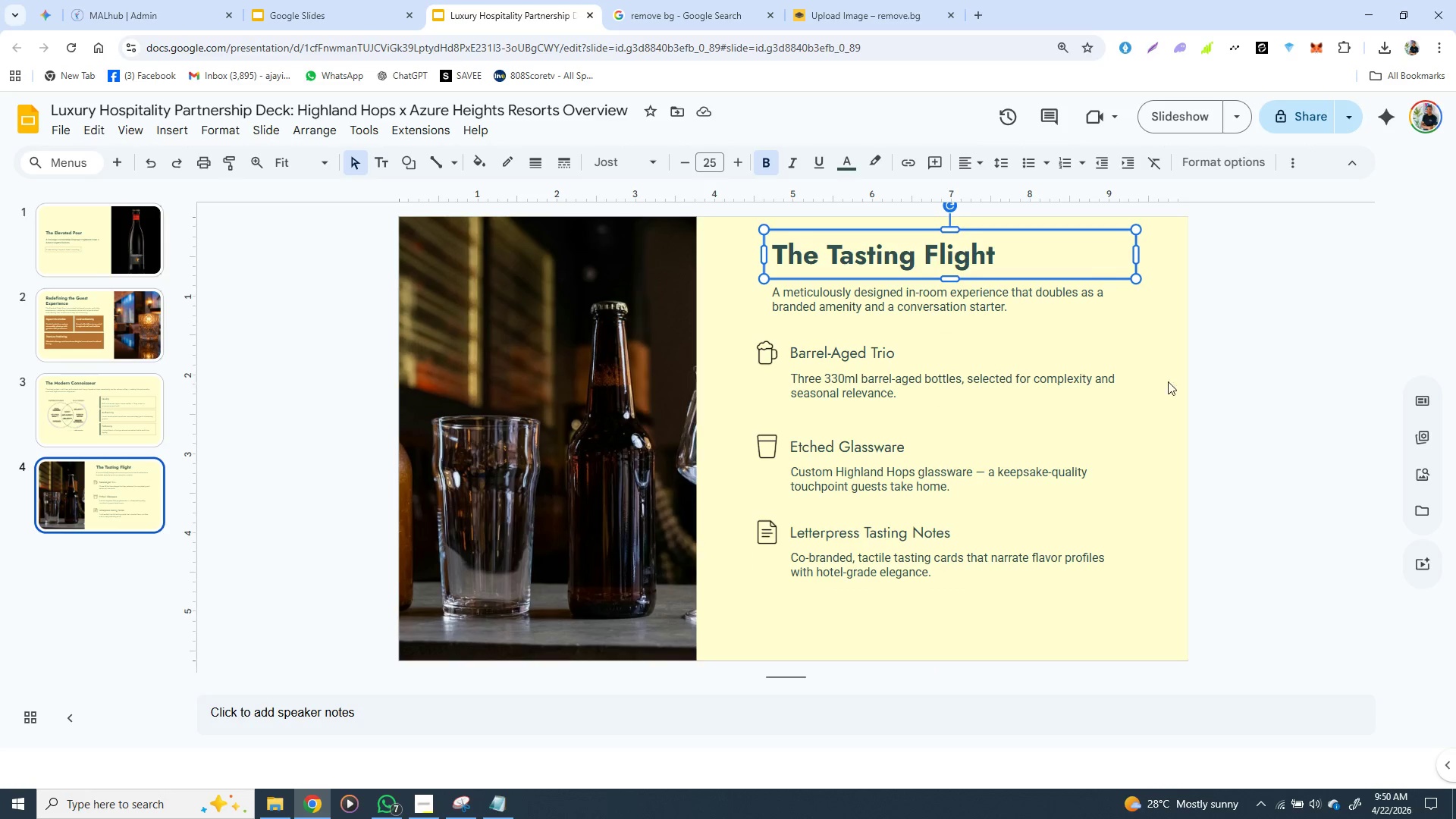 
hold_key(key=ShiftLeft, duration=1.53)
left_click([939, 252])
 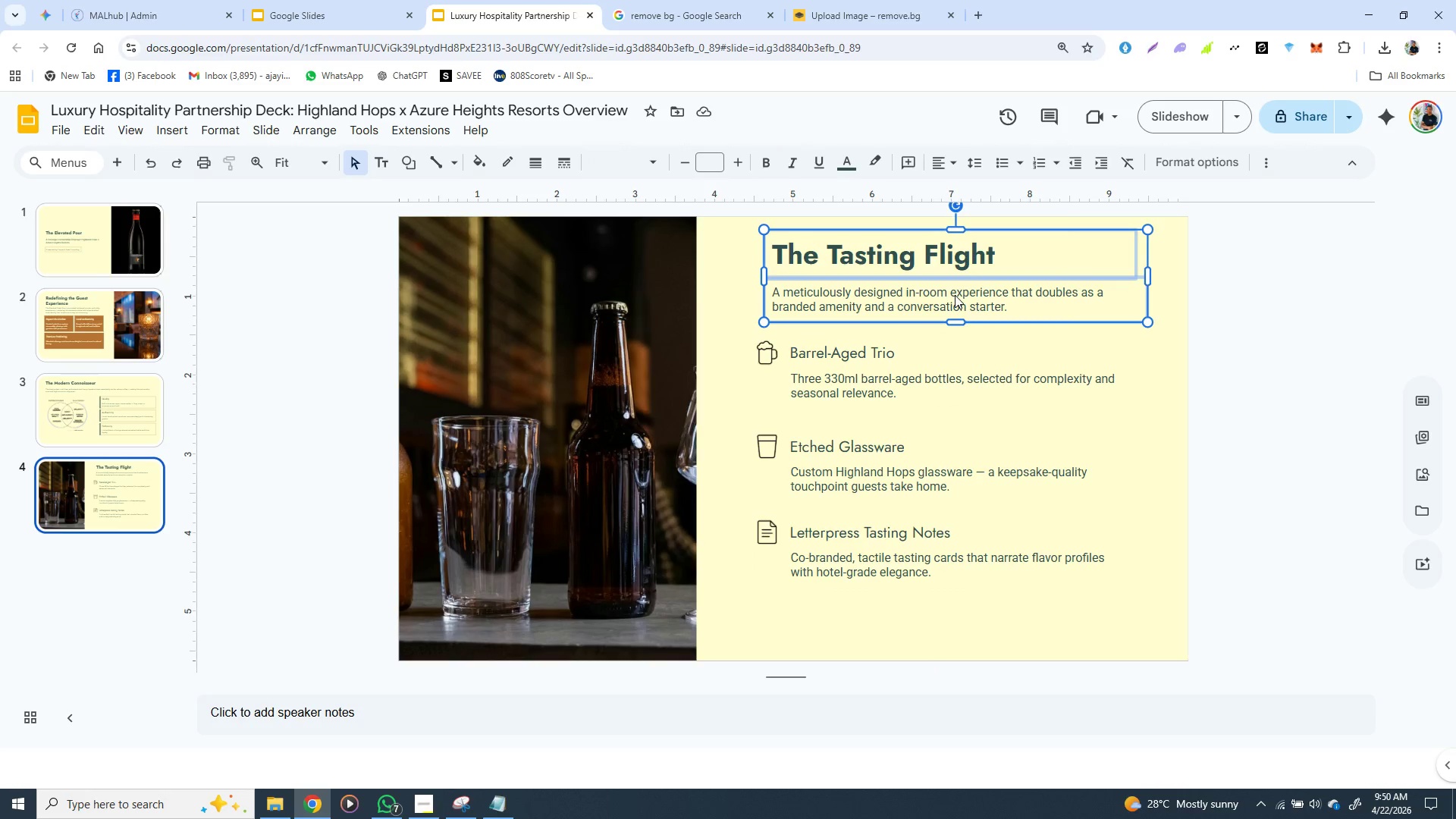 
left_click([955, 295])
 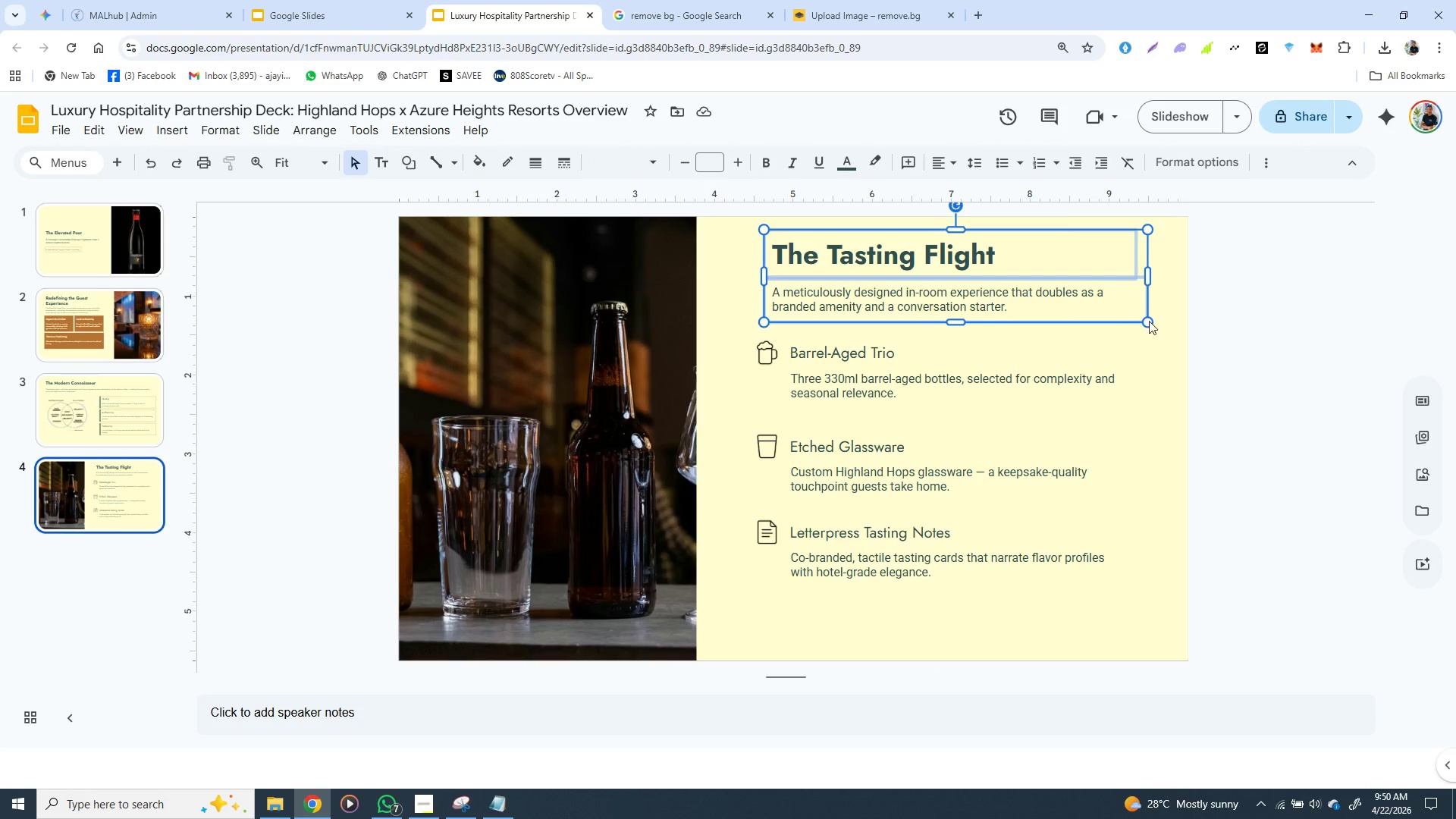 
hold_key(key=ShiftLeft, duration=0.34)
 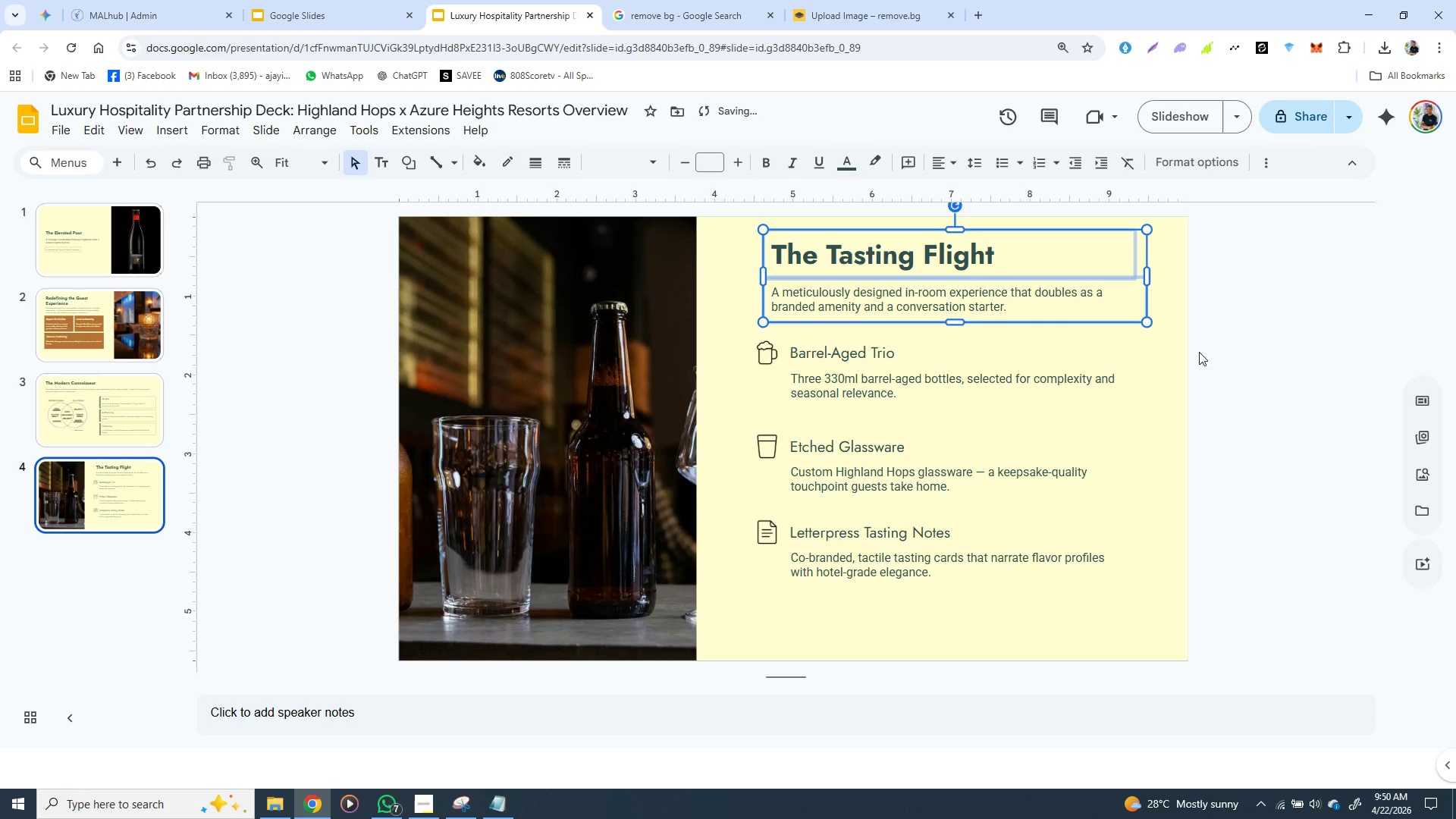 
hold_key(key=ArrowLeft, duration=0.89)
 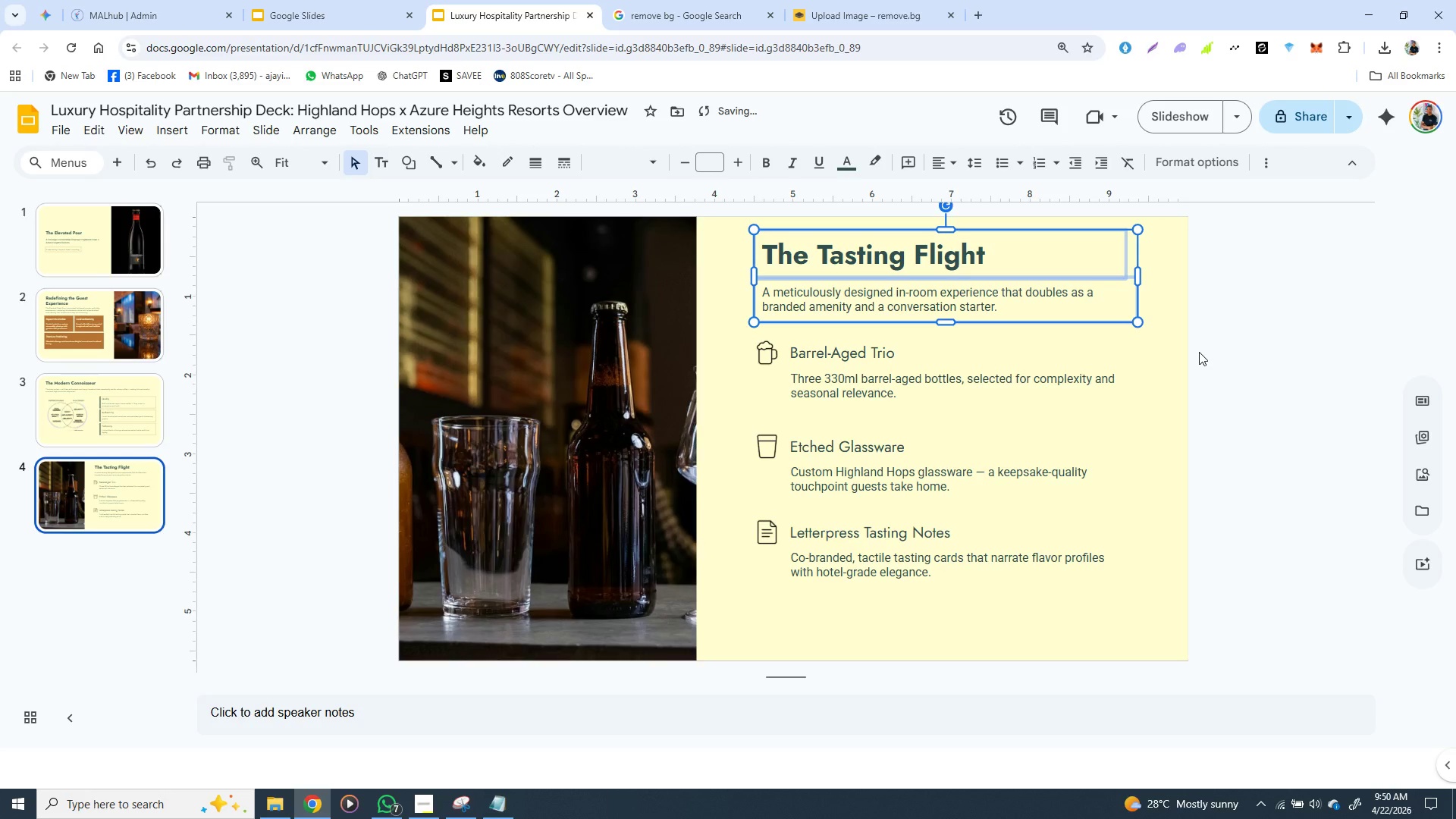 
key(ArrowLeft)
 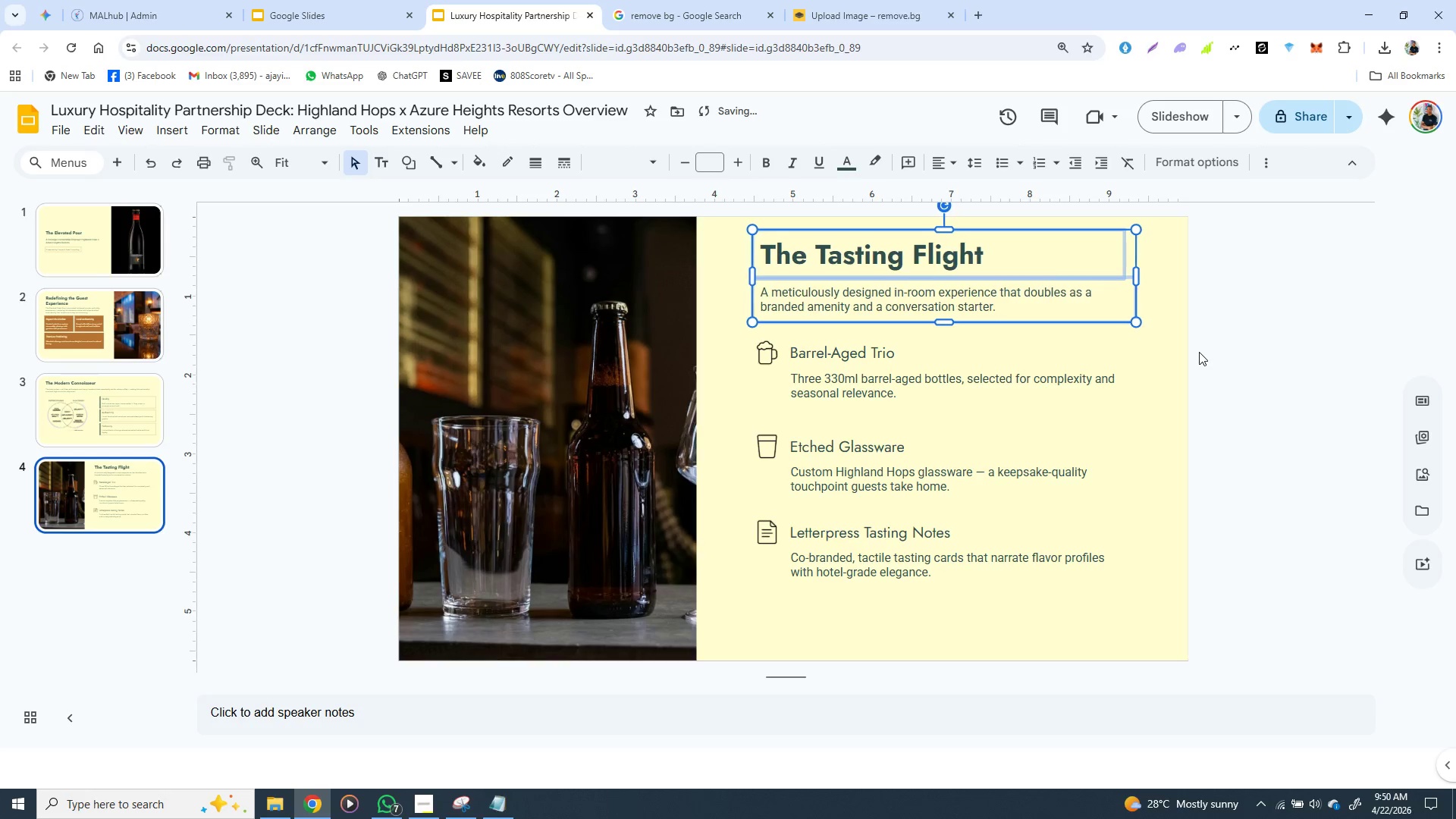 
key(ArrowLeft)
 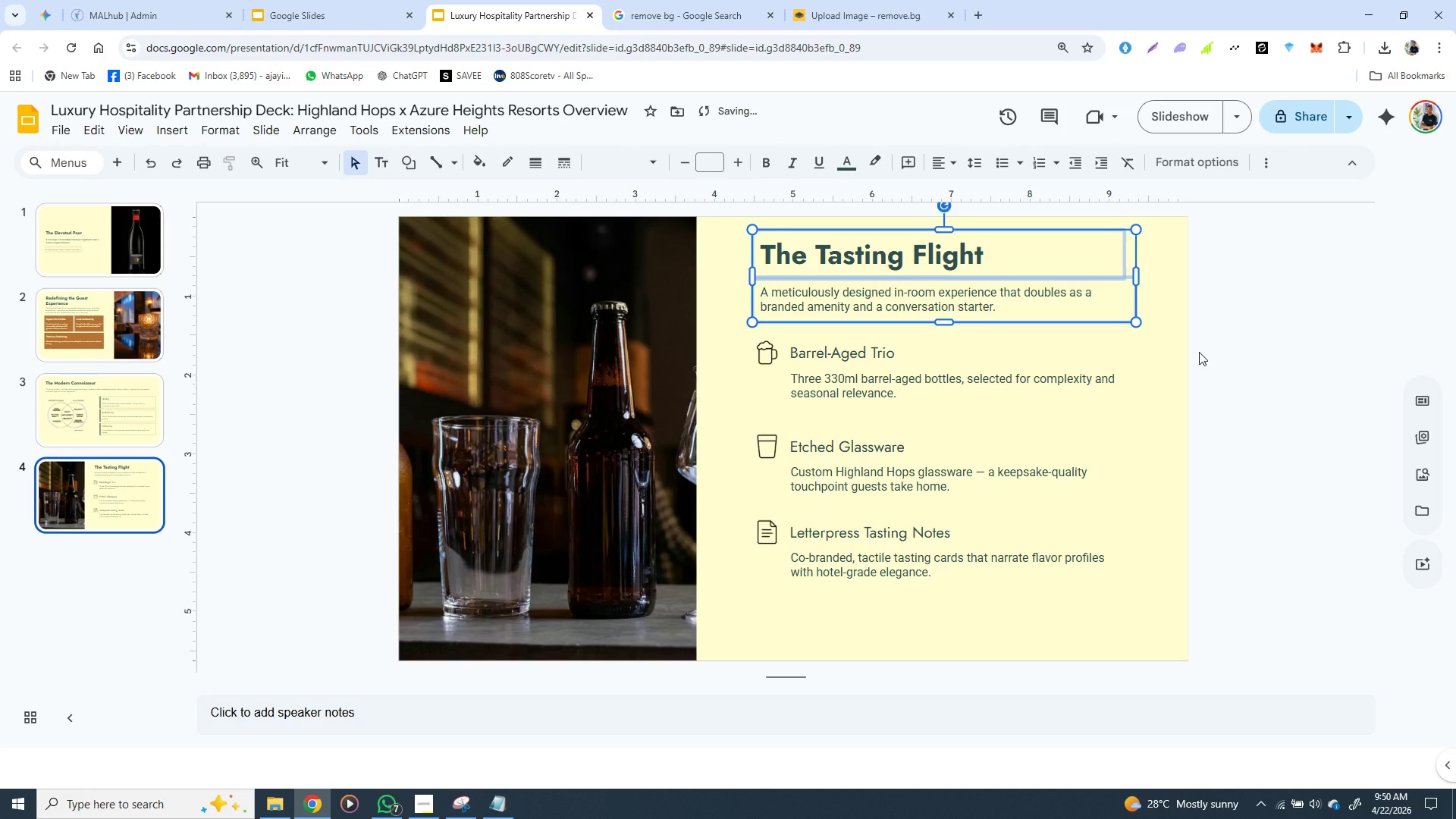 
key(ArrowLeft)
 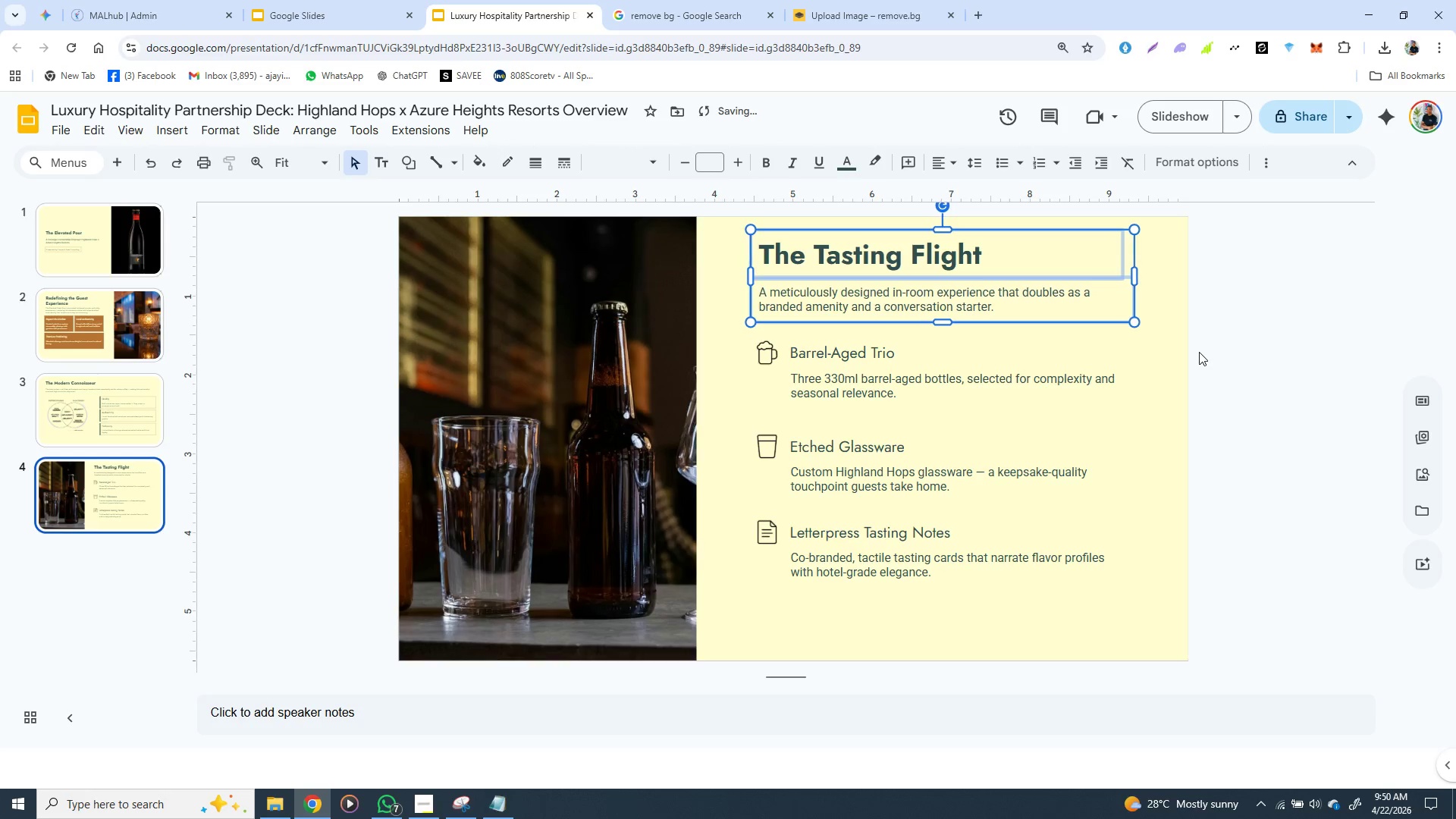 
key(ArrowLeft)
 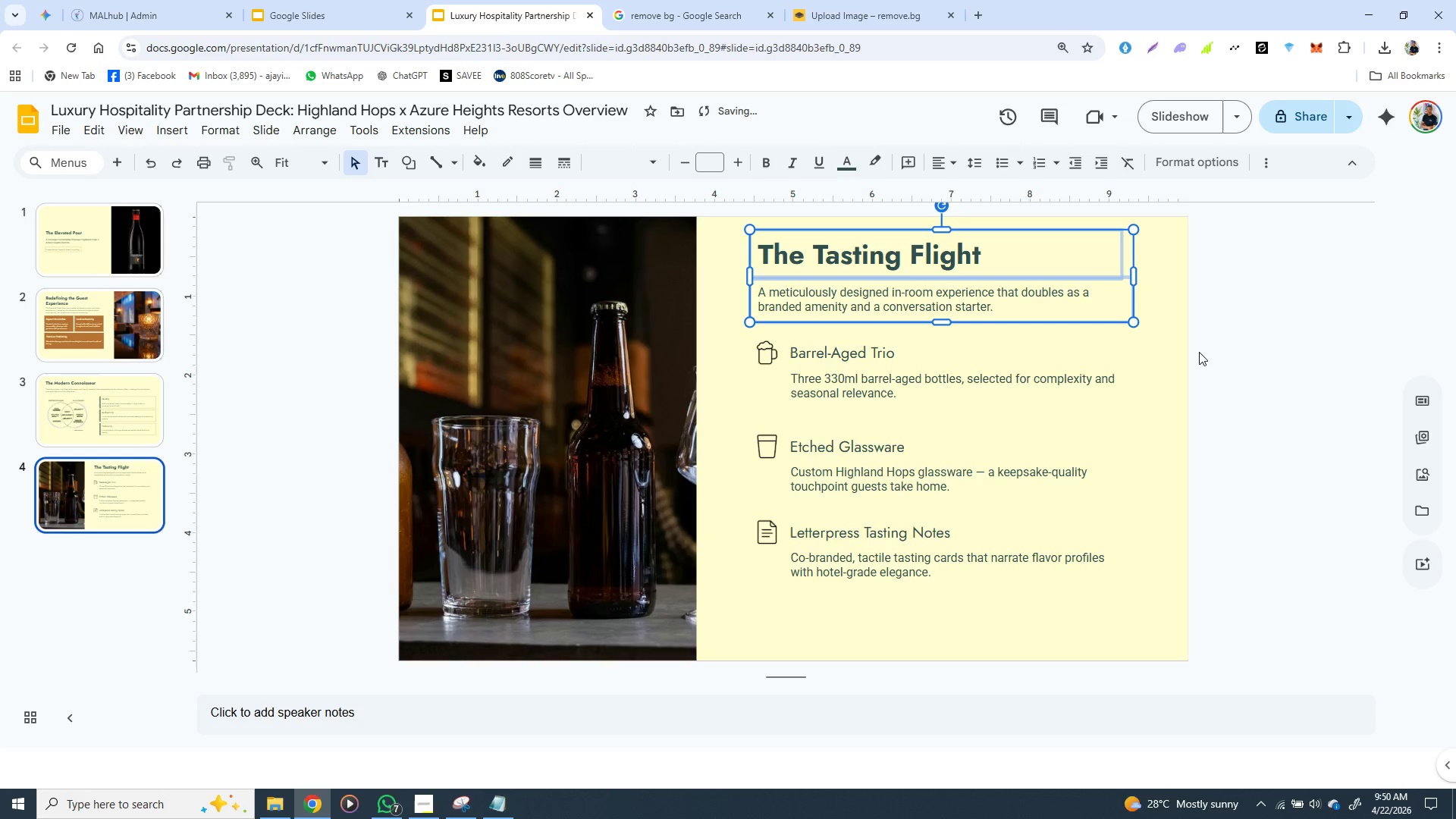 
key(ArrowLeft)
 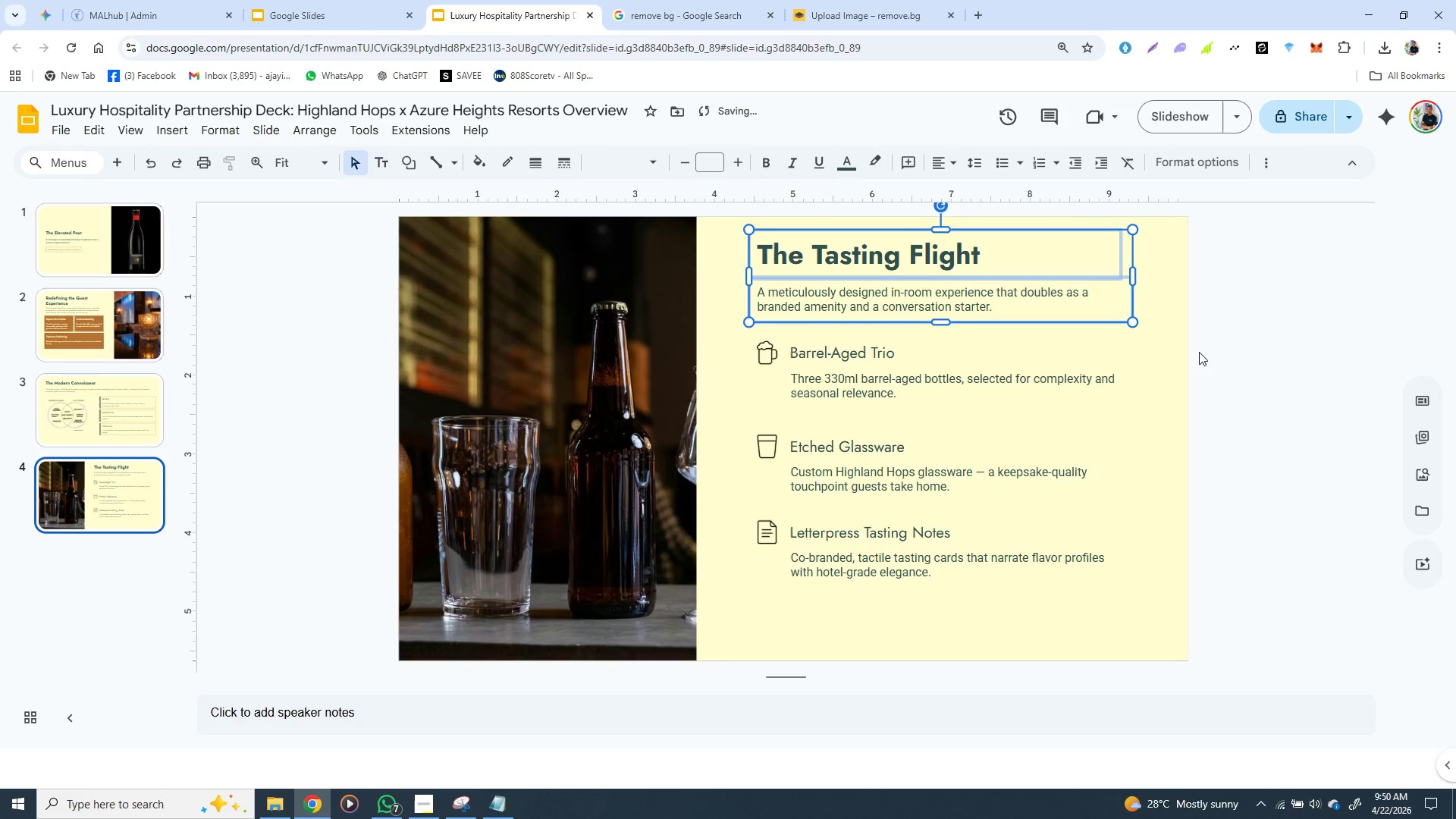 
key(ArrowLeft)
 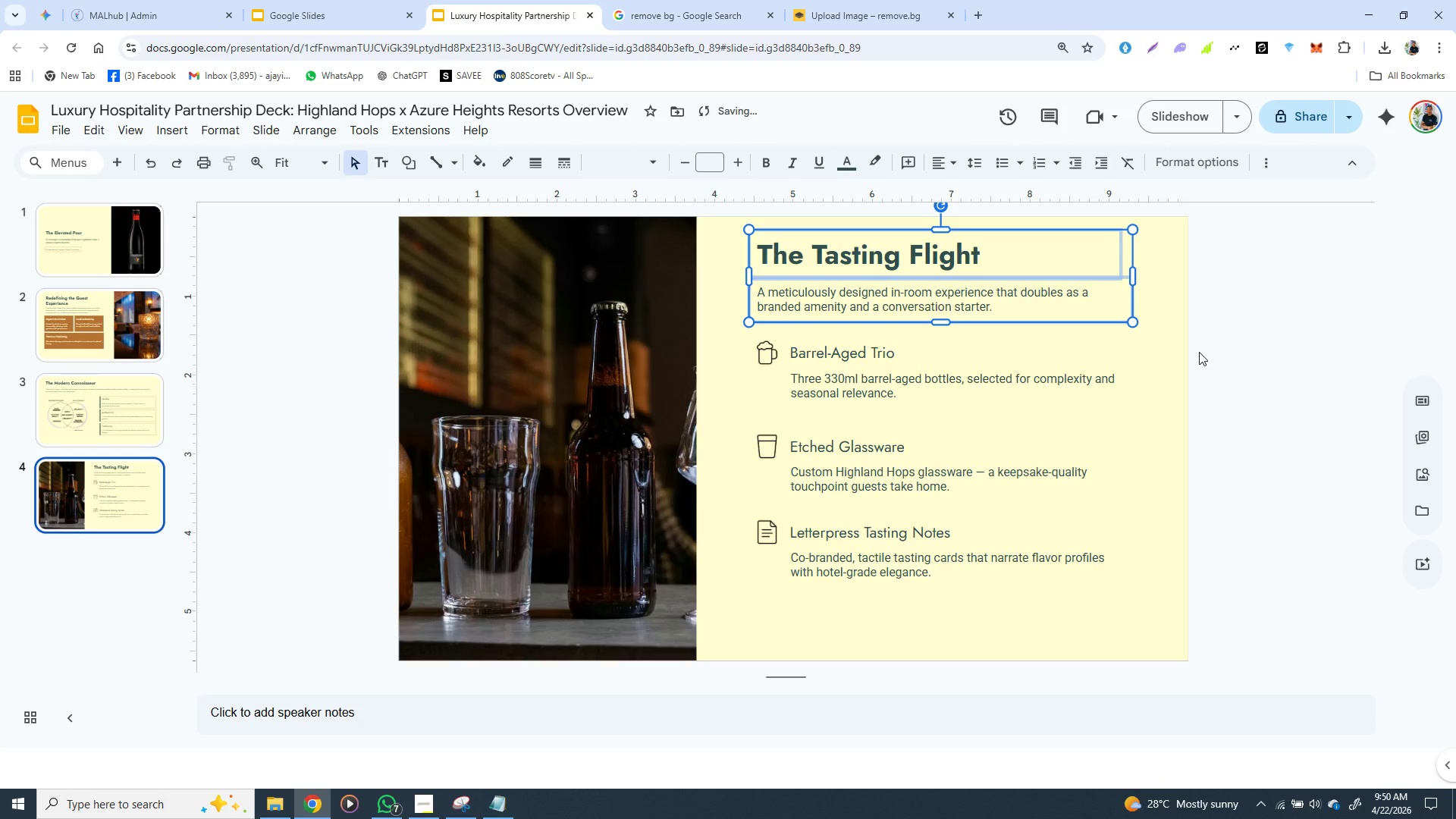 
key(ArrowLeft)
 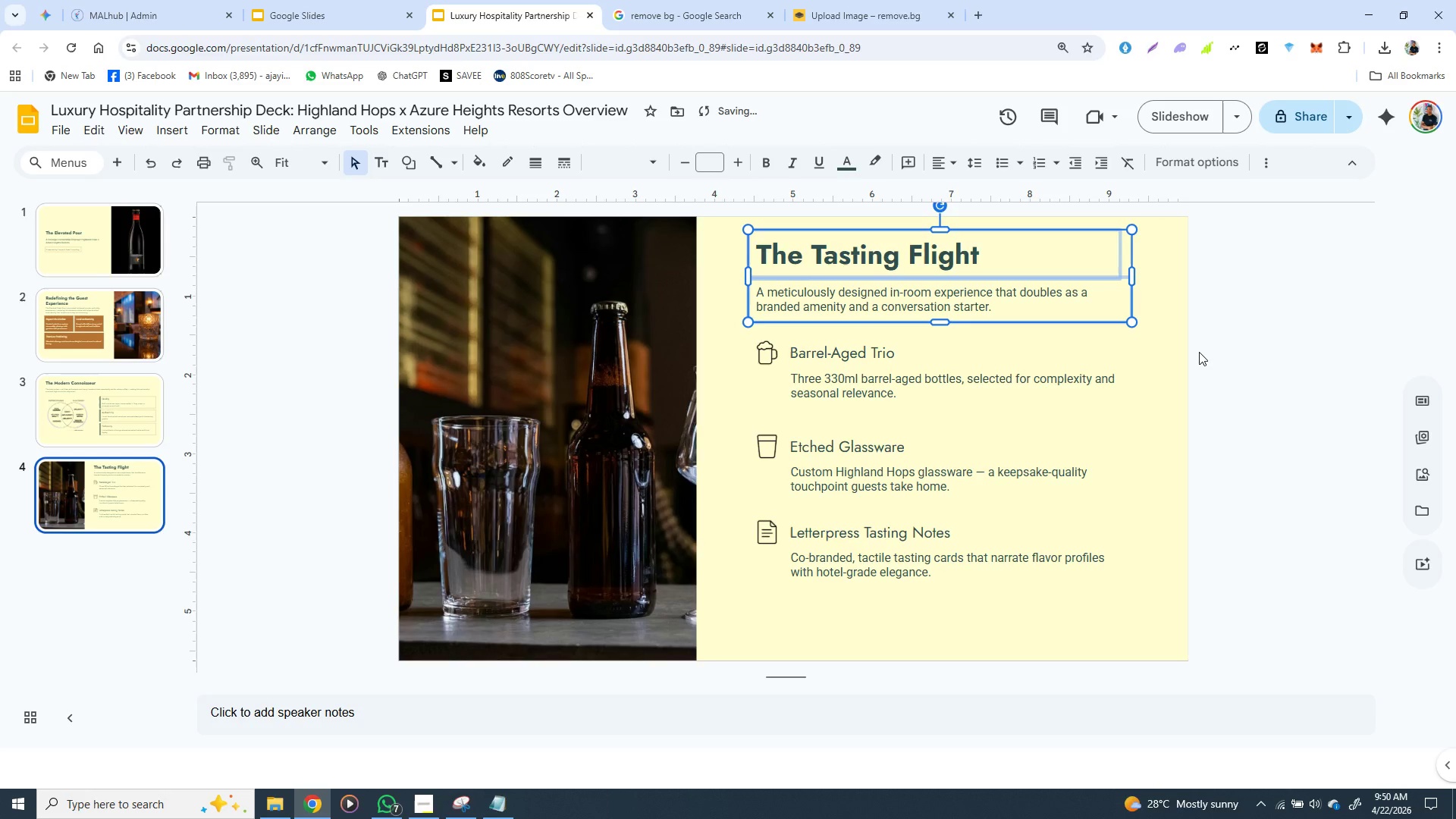 
key(ArrowLeft)
 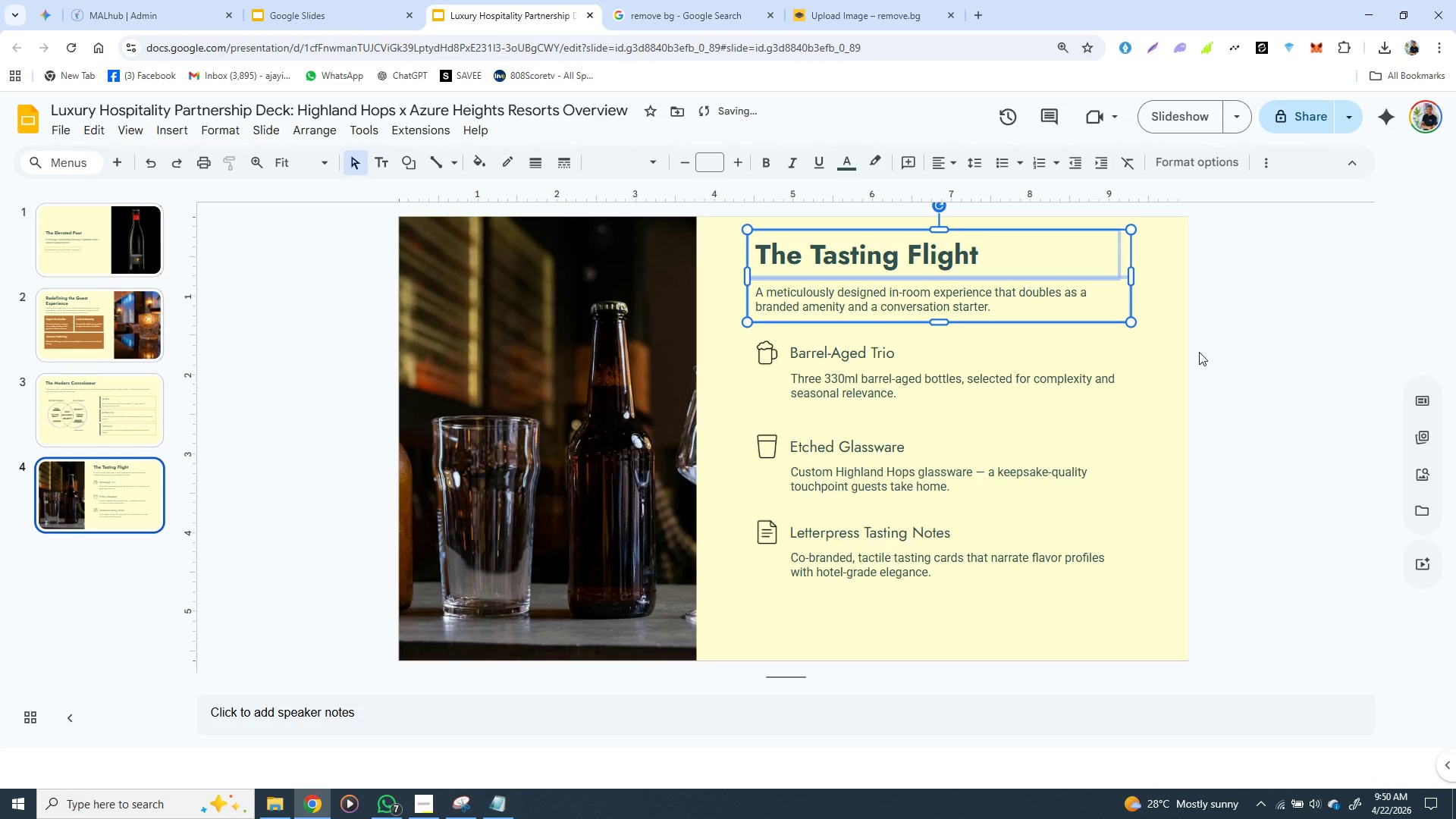 
key(ArrowLeft)
 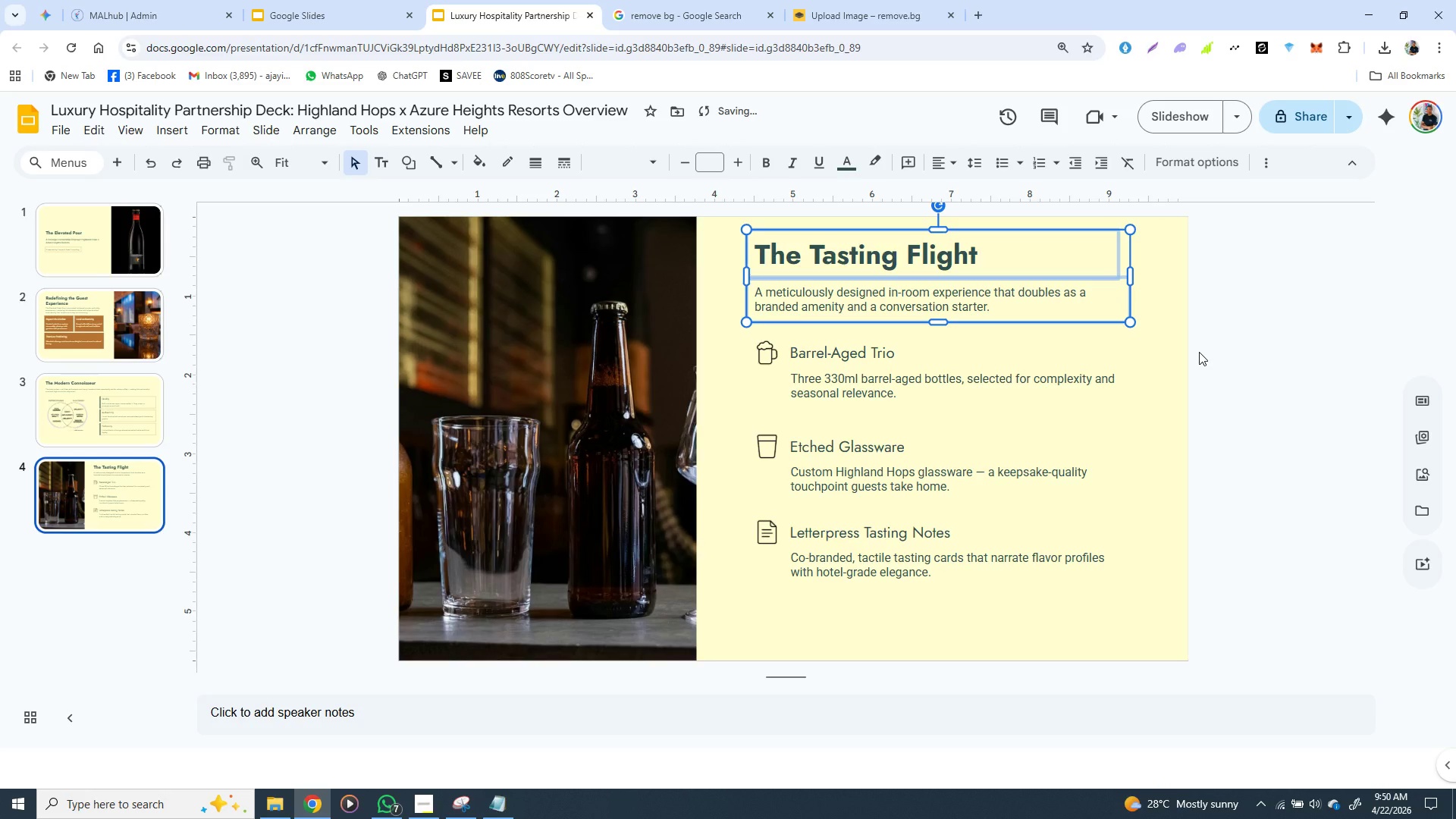 
key(ArrowLeft)
 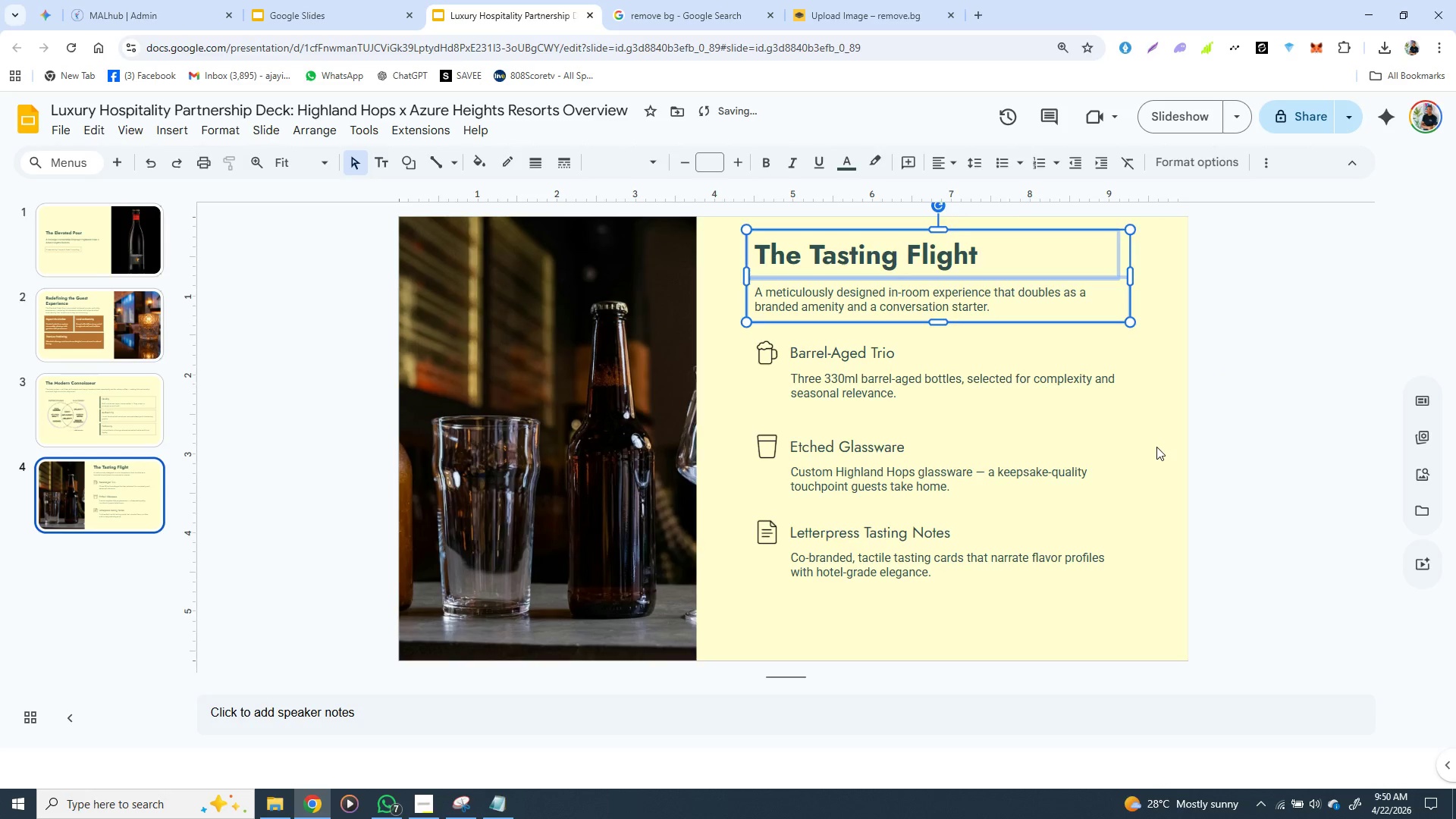 
left_click([1156, 447])
 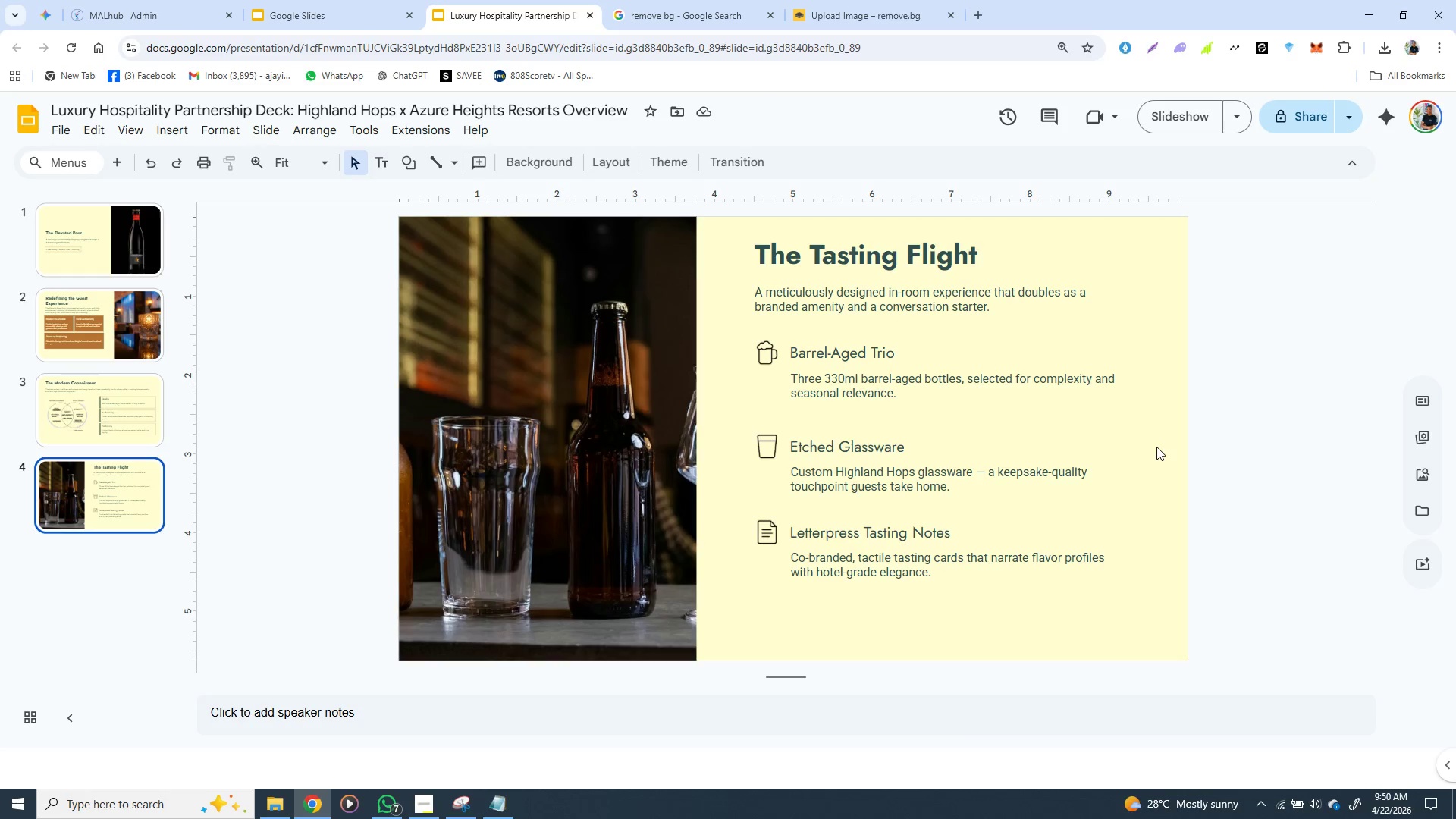 
wait(8.14)
 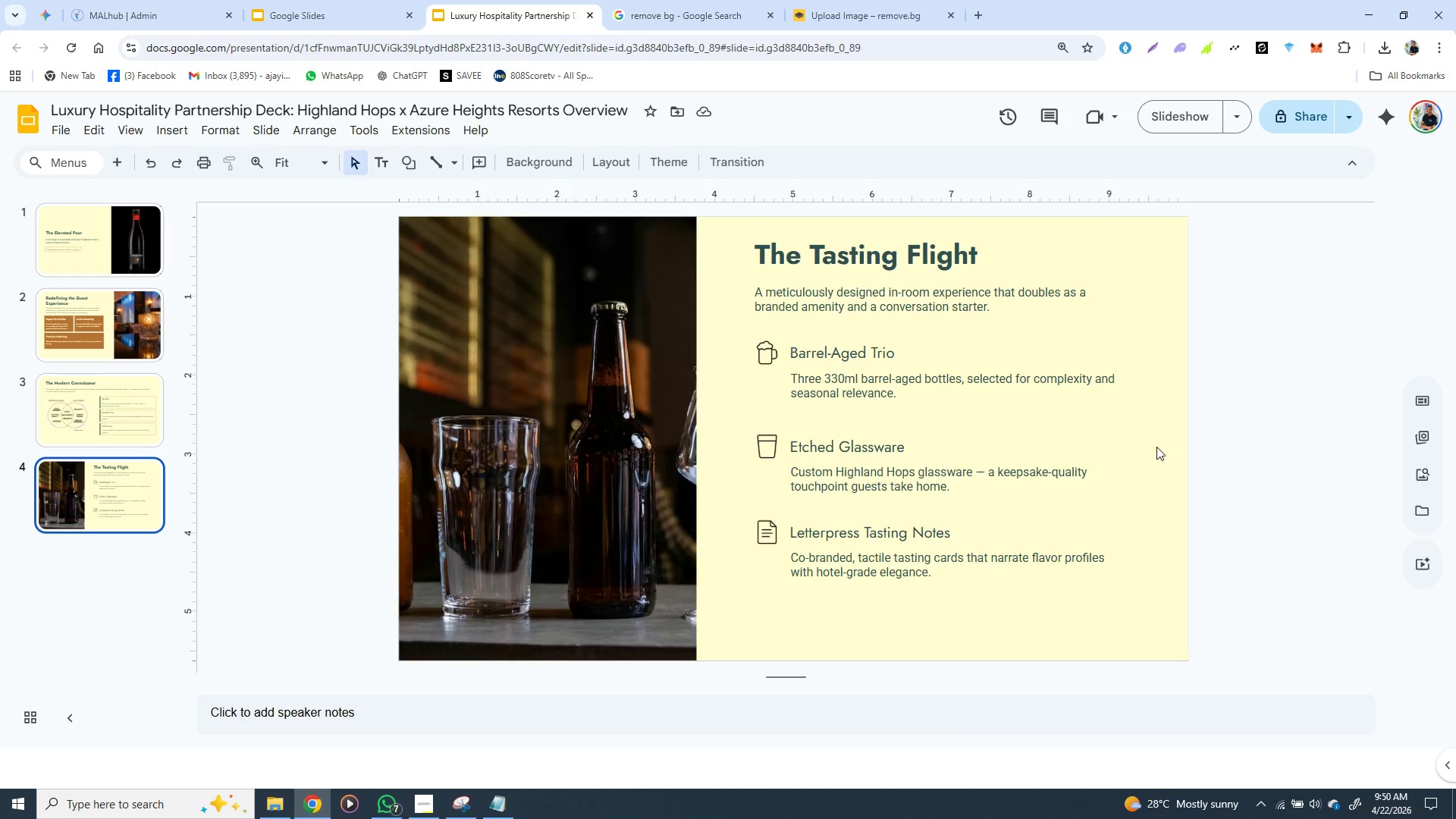 
key(ArrowLeft)
 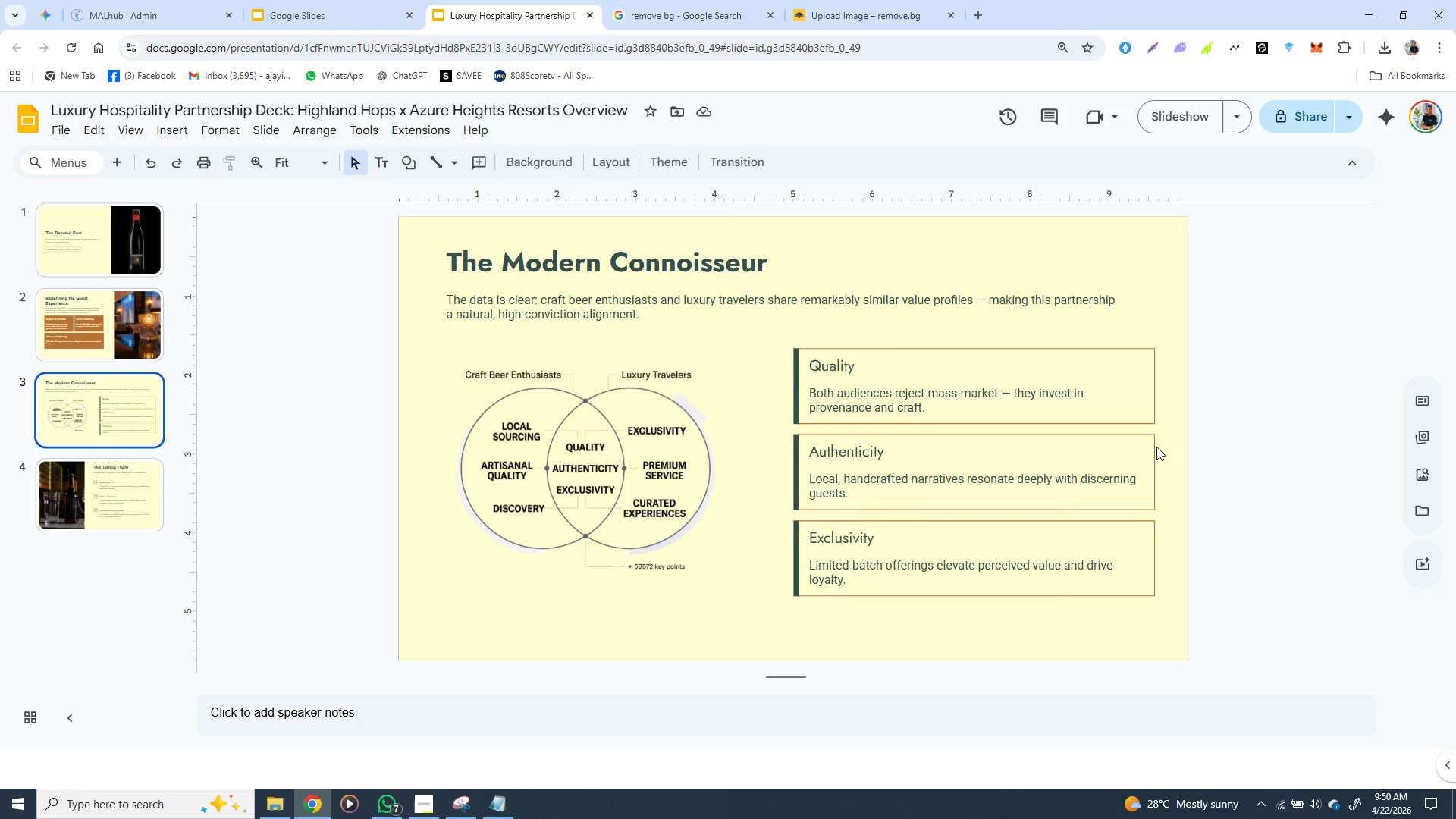 
key(ArrowRight)
 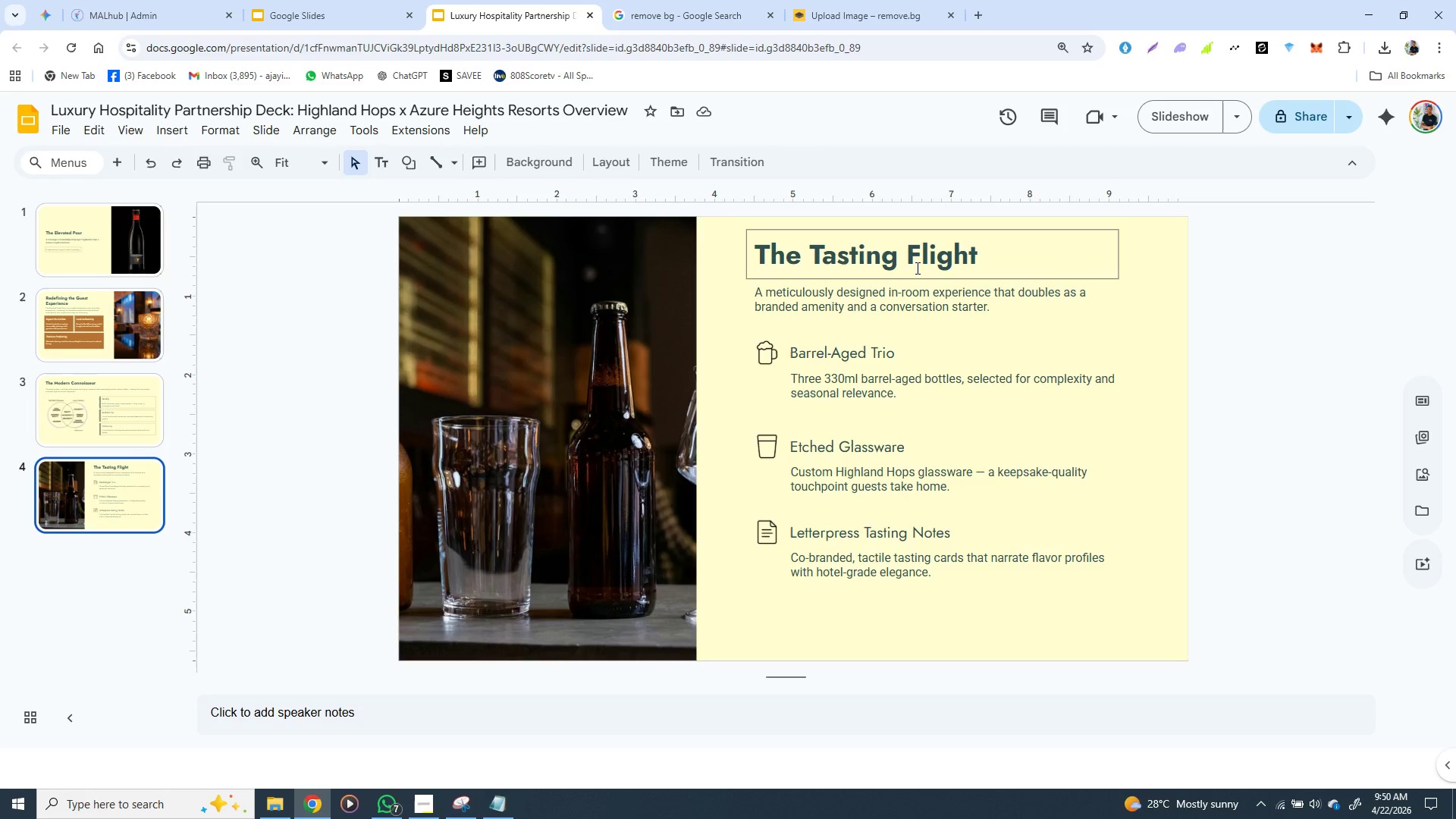 
left_click([916, 268])
 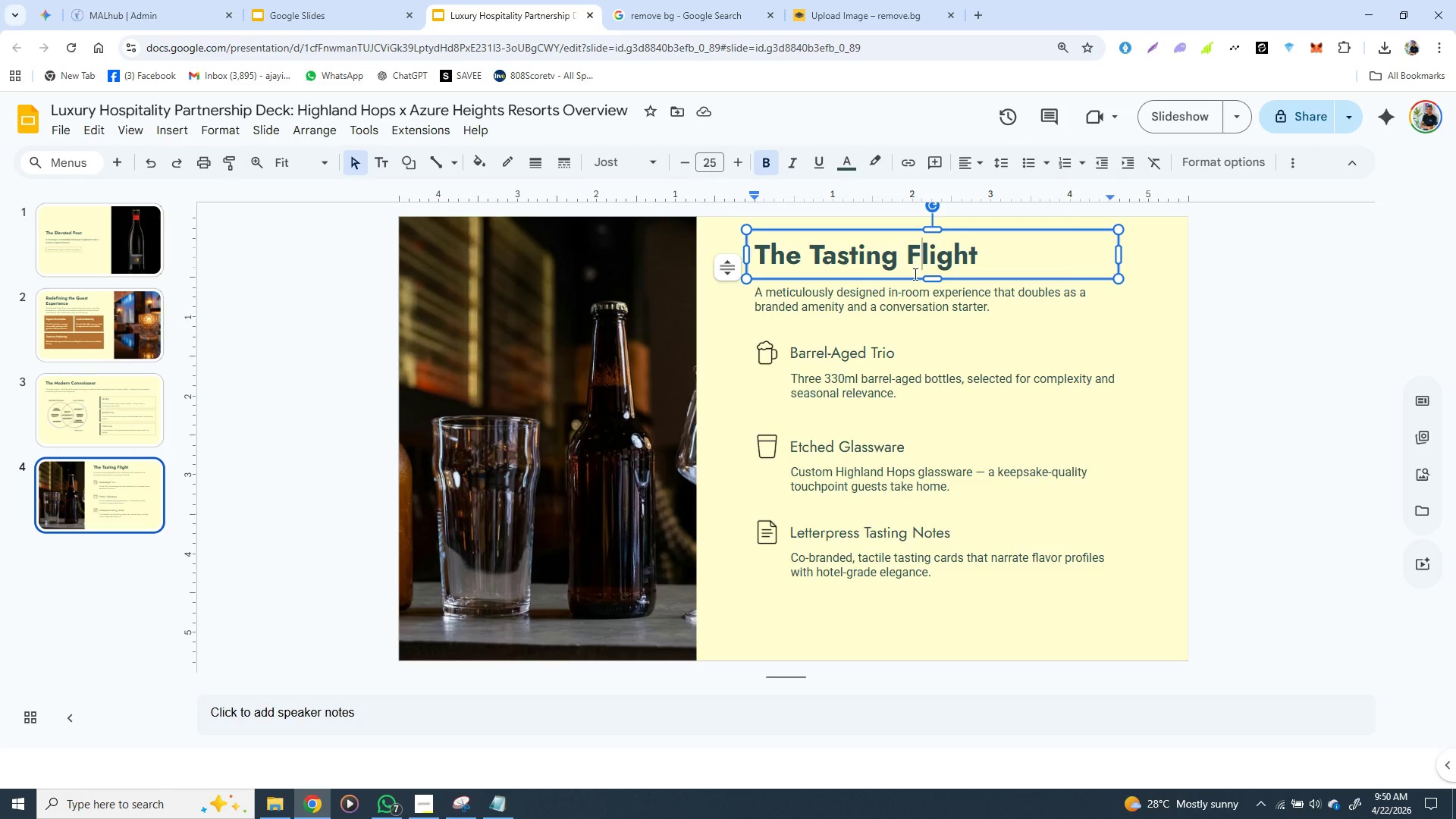 
hold_key(key=ShiftLeft, duration=1.08)
left_click([909, 297])
 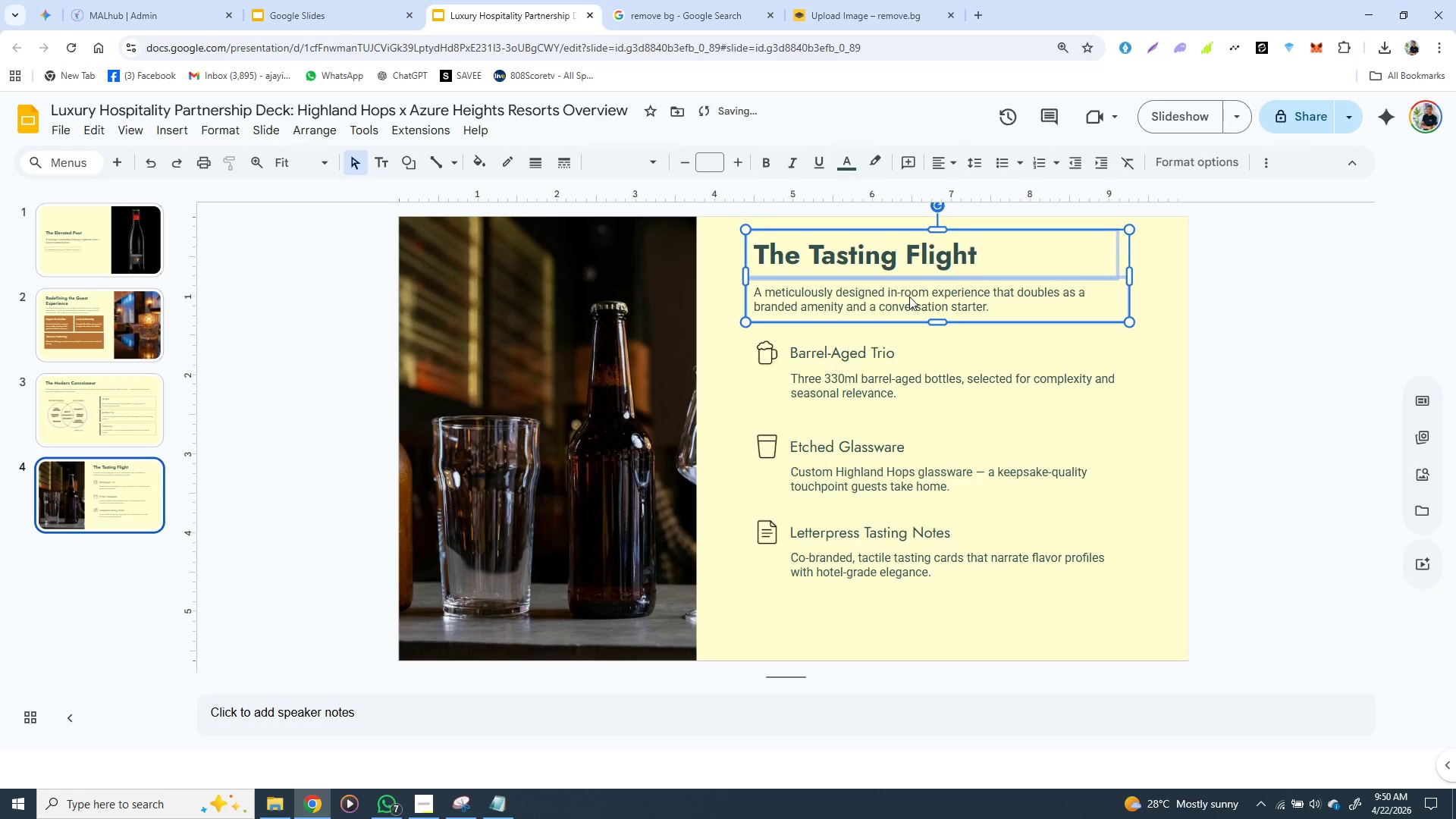 
key(ArrowLeft)
 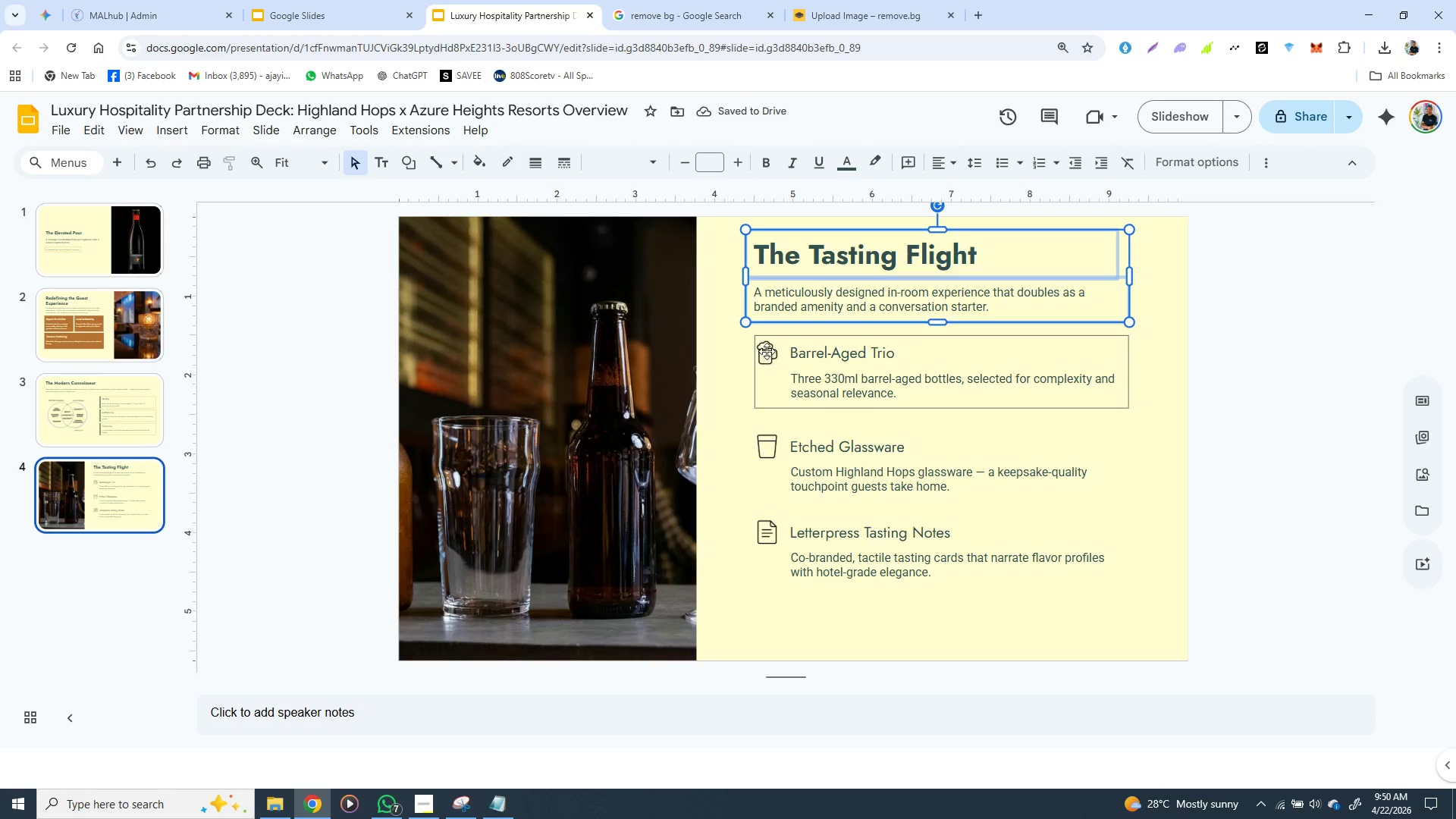 
wait(8.48)
 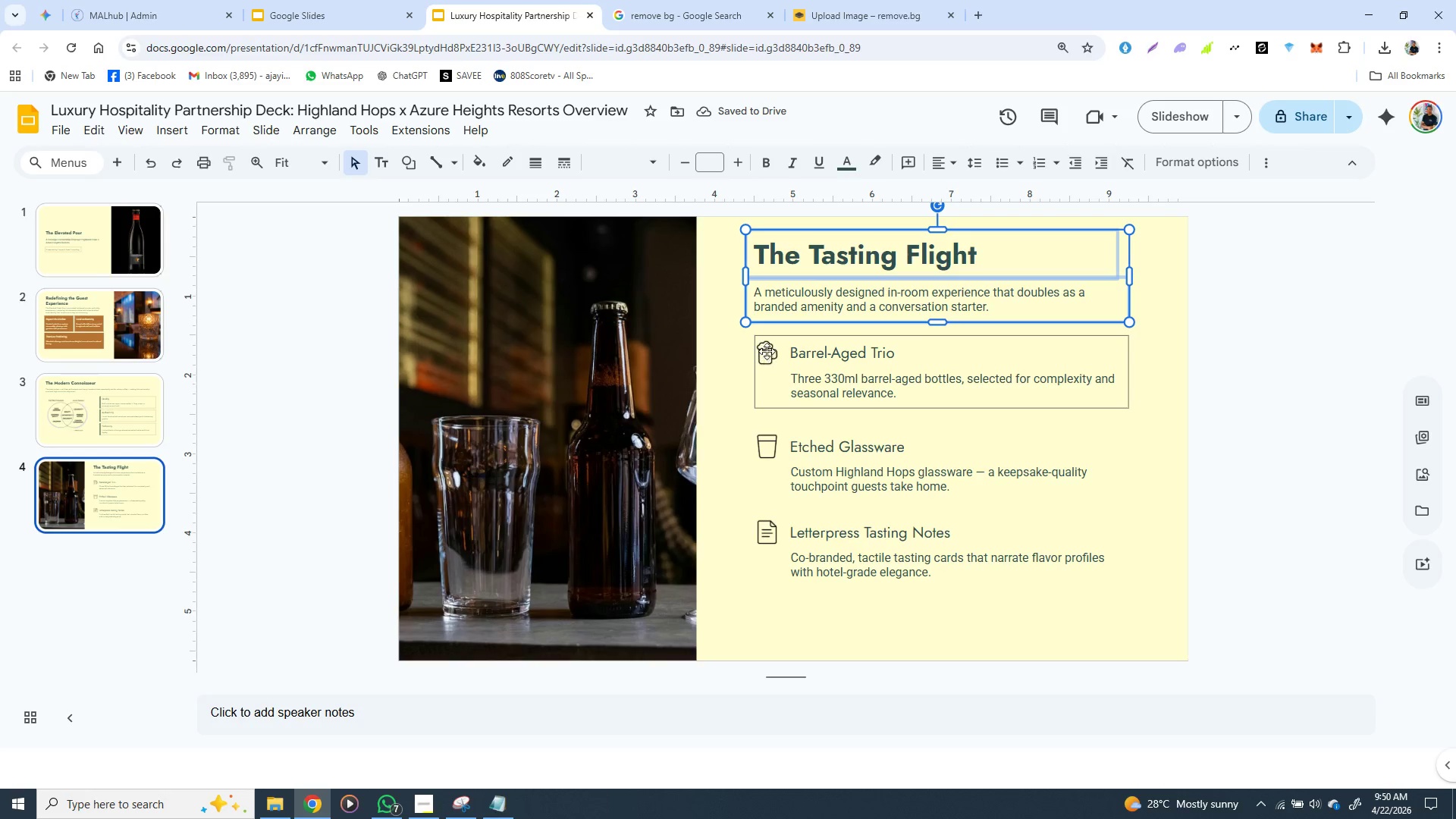 
left_click([1185, 381])
 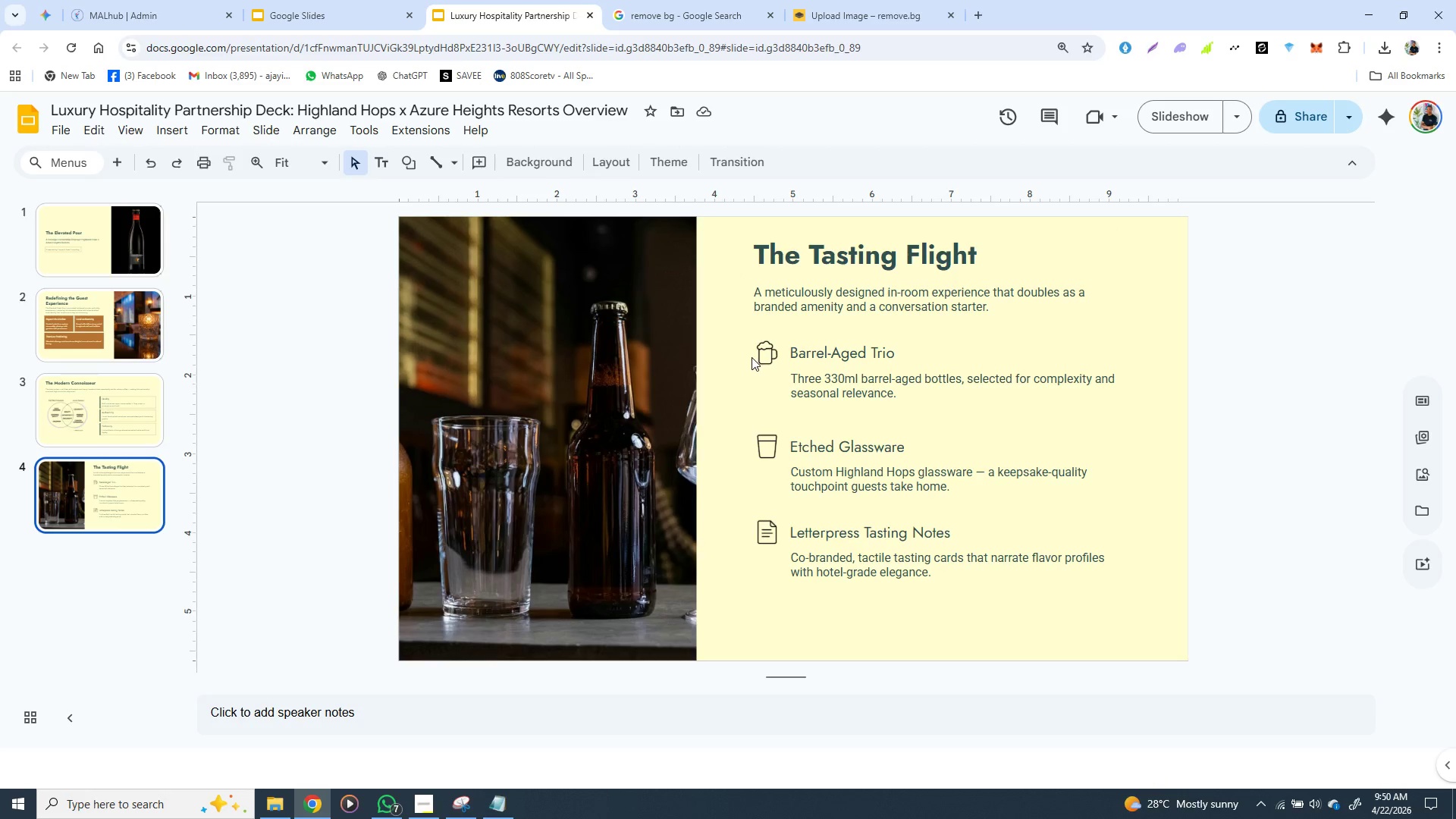 
left_click([759, 357])
 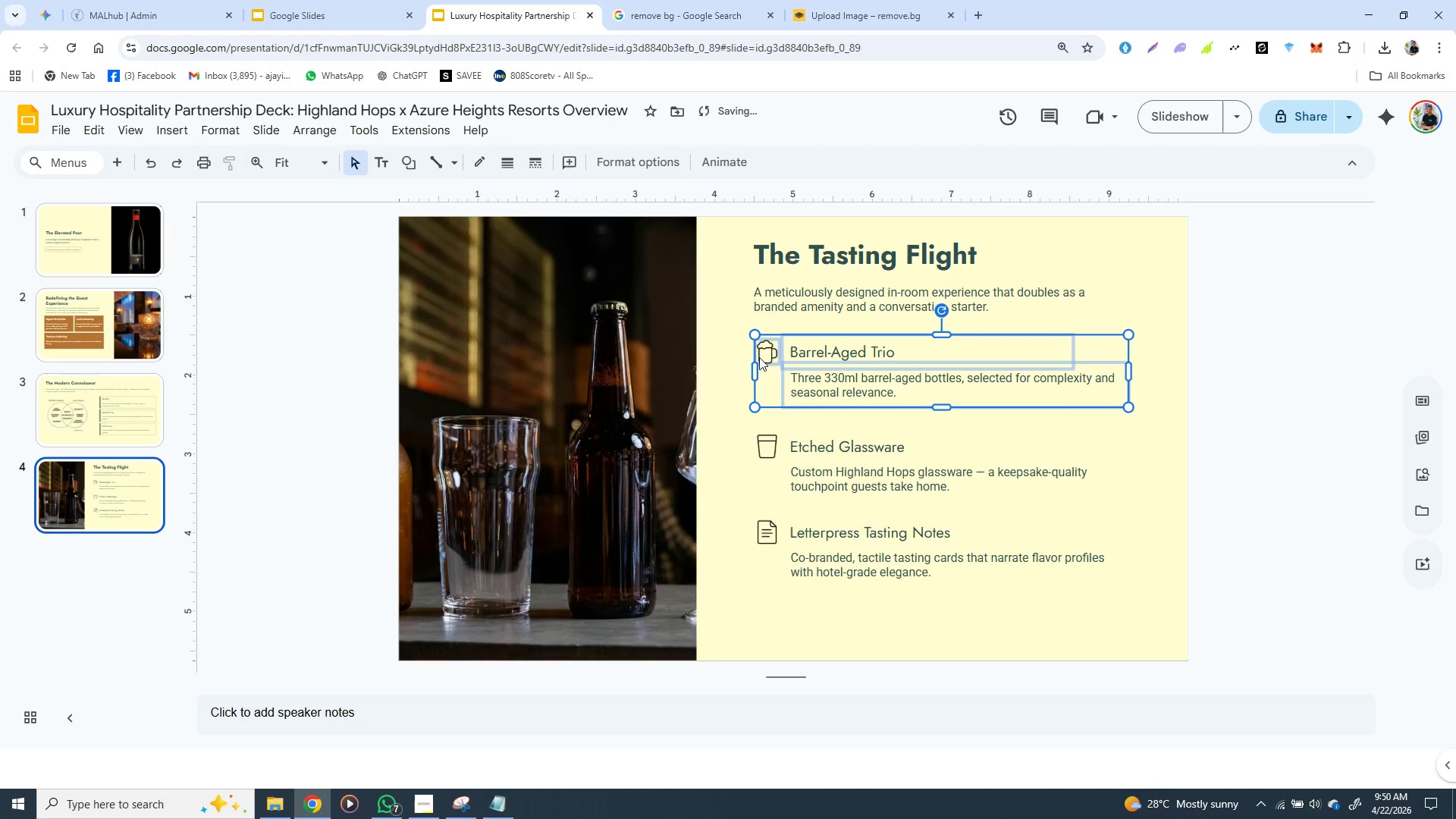 
hold_key(key=ArrowUp, duration=0.78)
 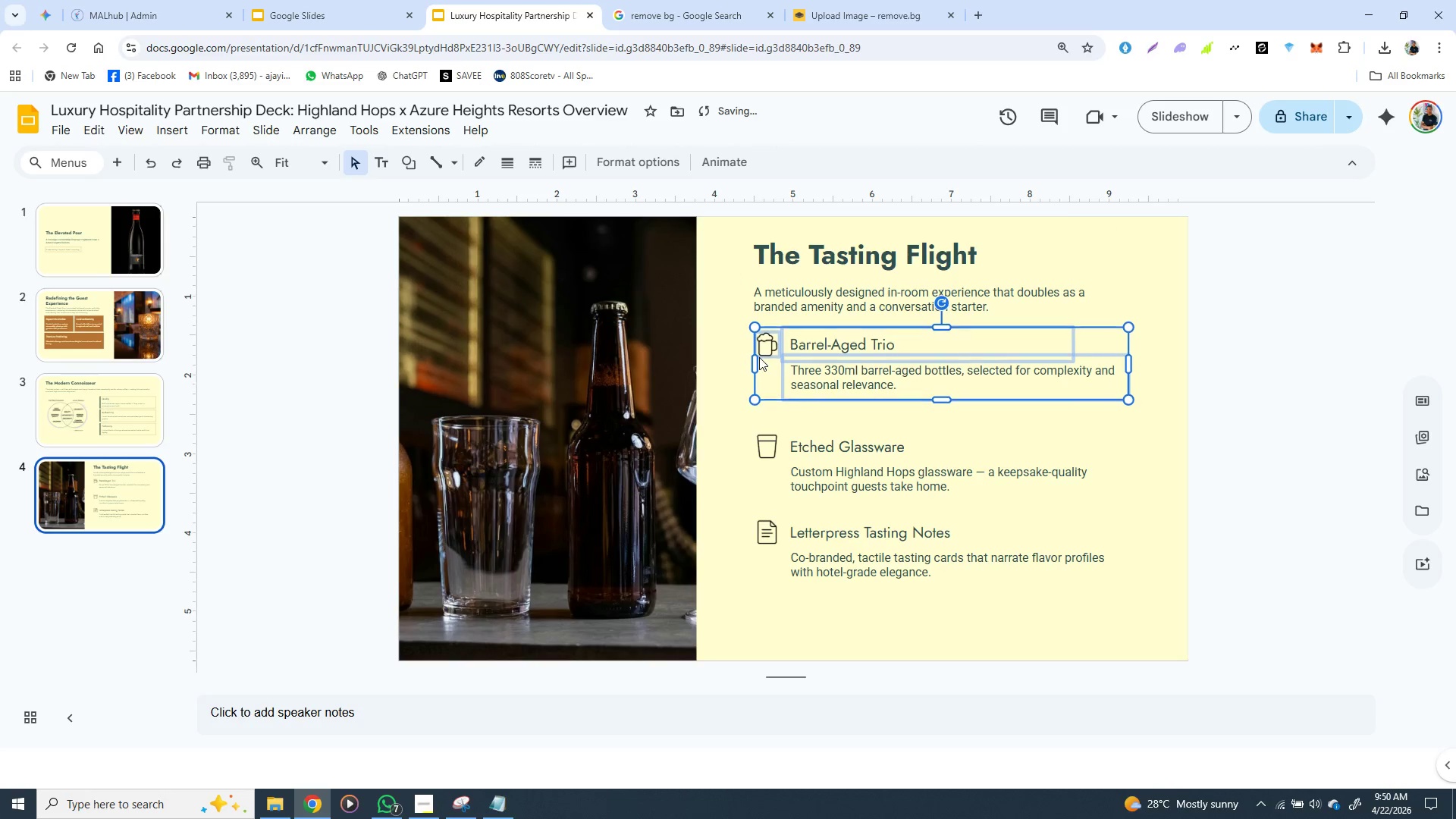 
key(ArrowUp)
 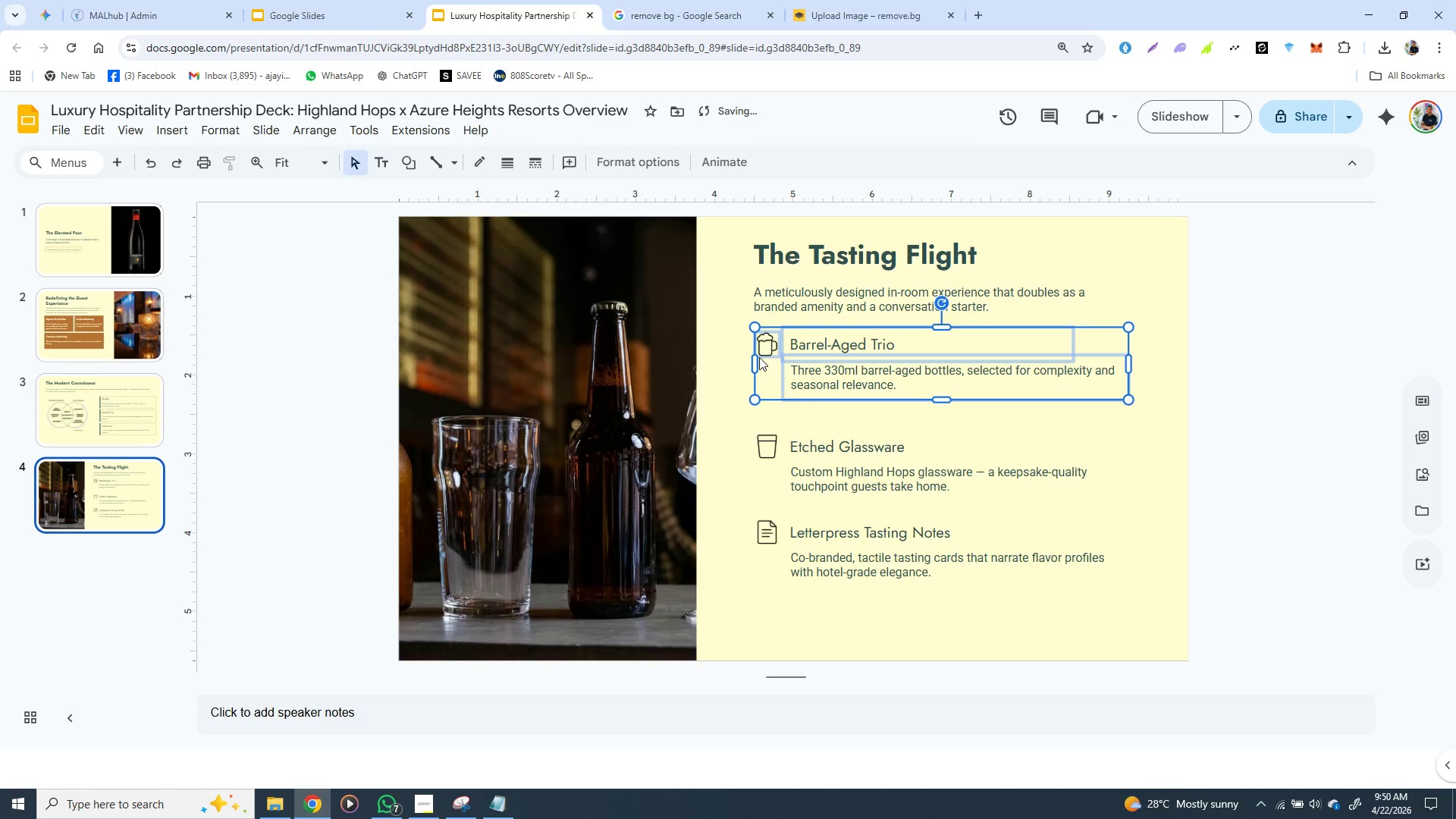 
key(ArrowUp)
 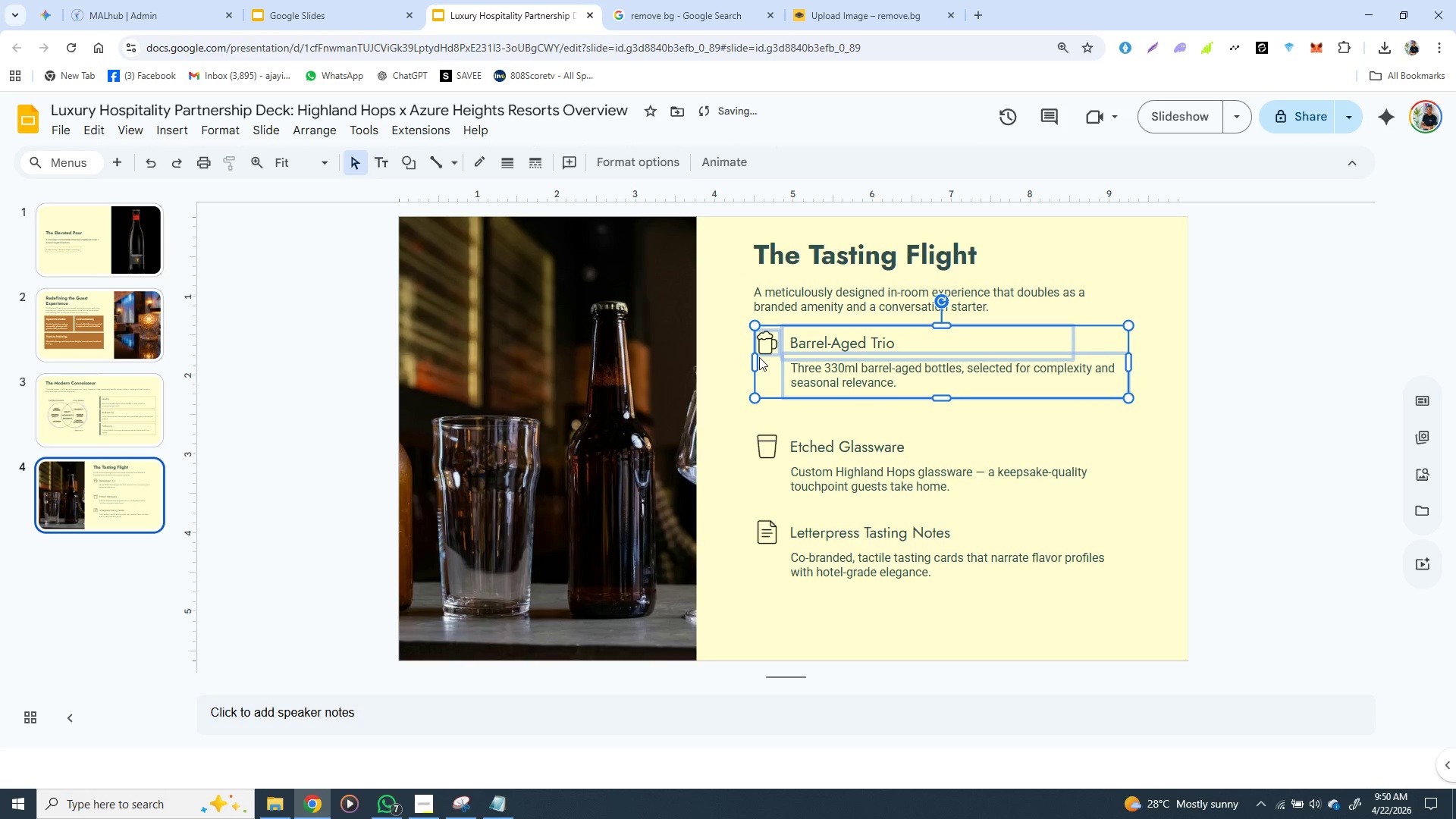 
key(ArrowUp)
 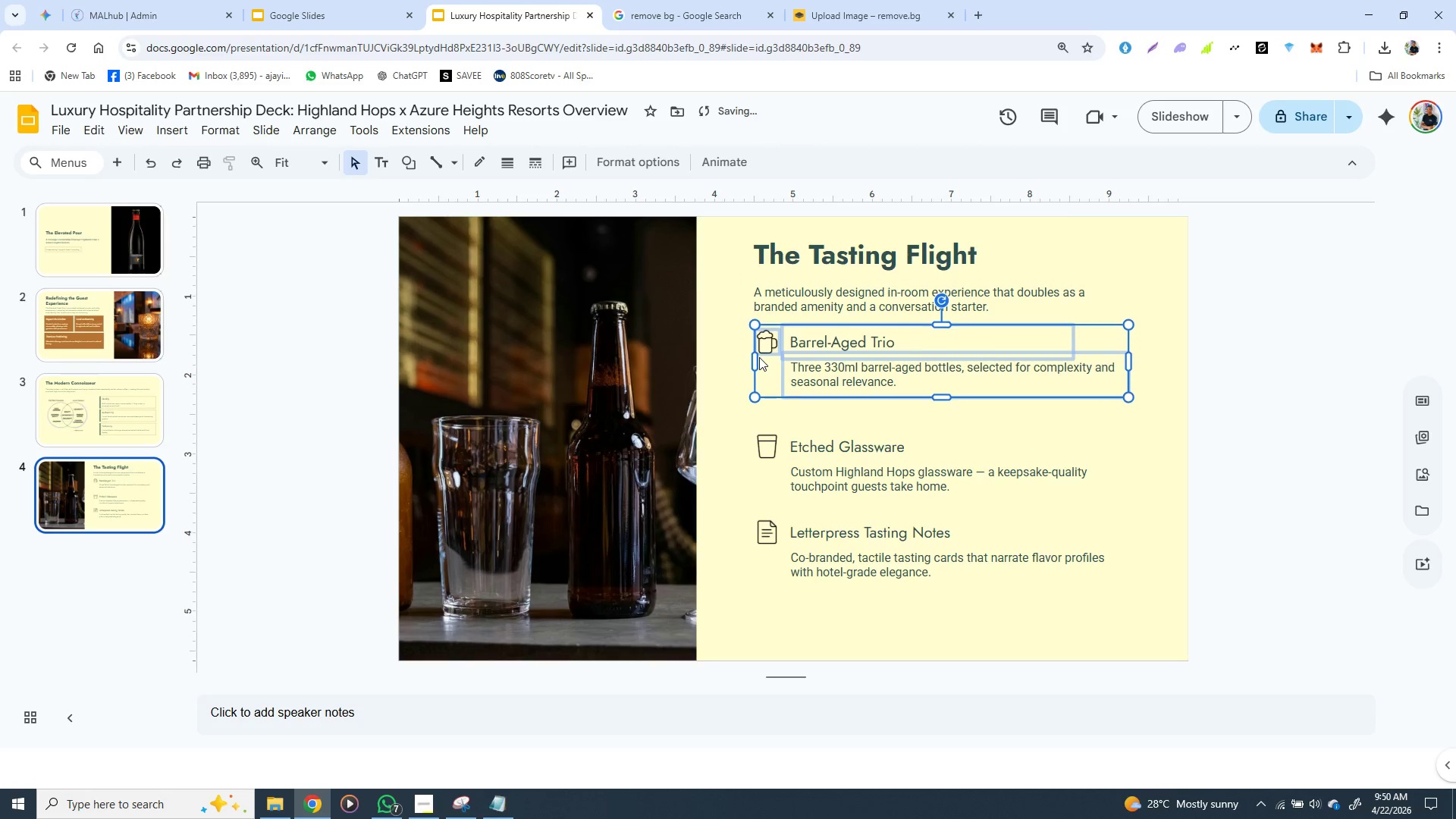 
key(ArrowUp)
 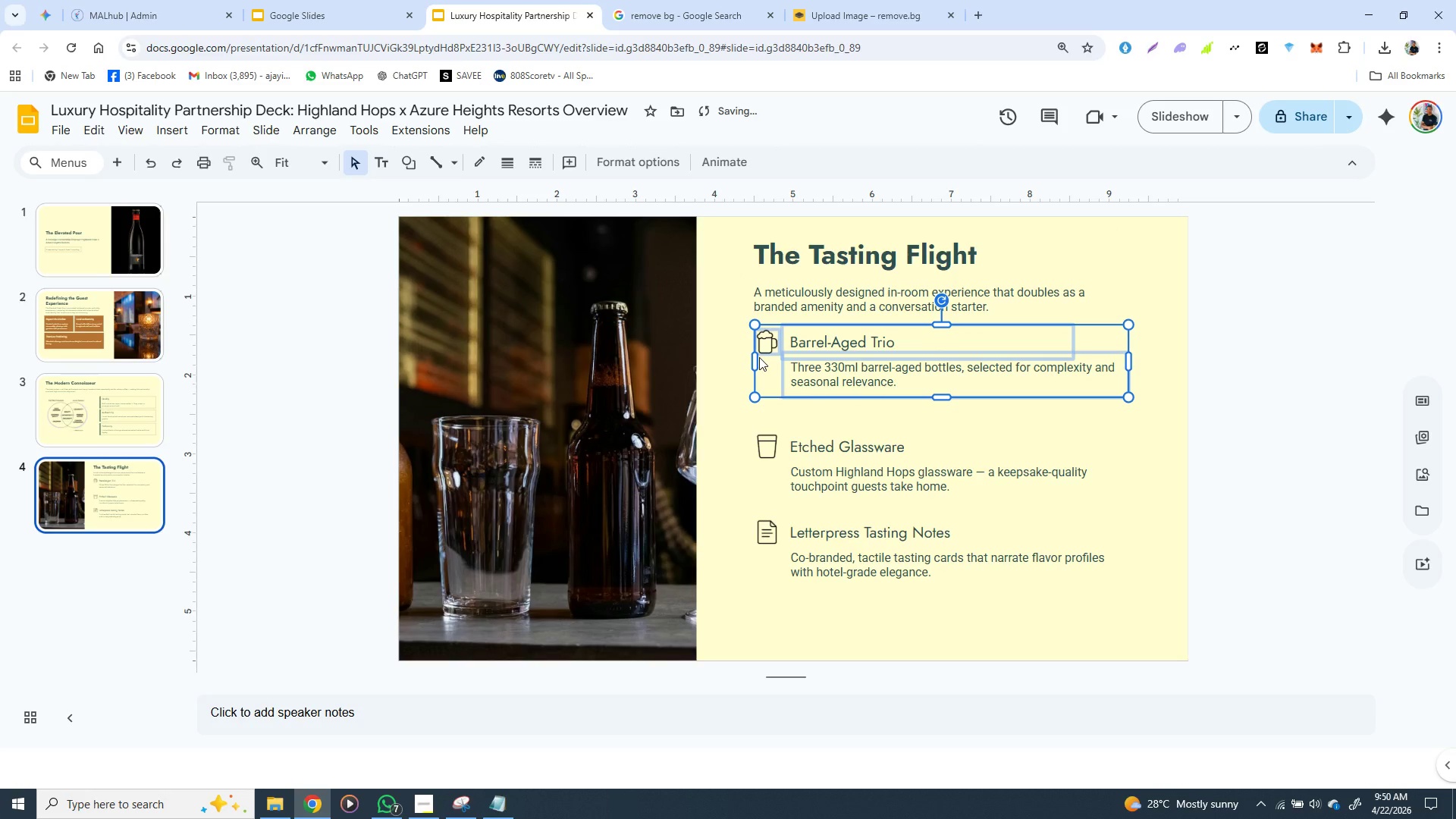 
key(ArrowUp)
 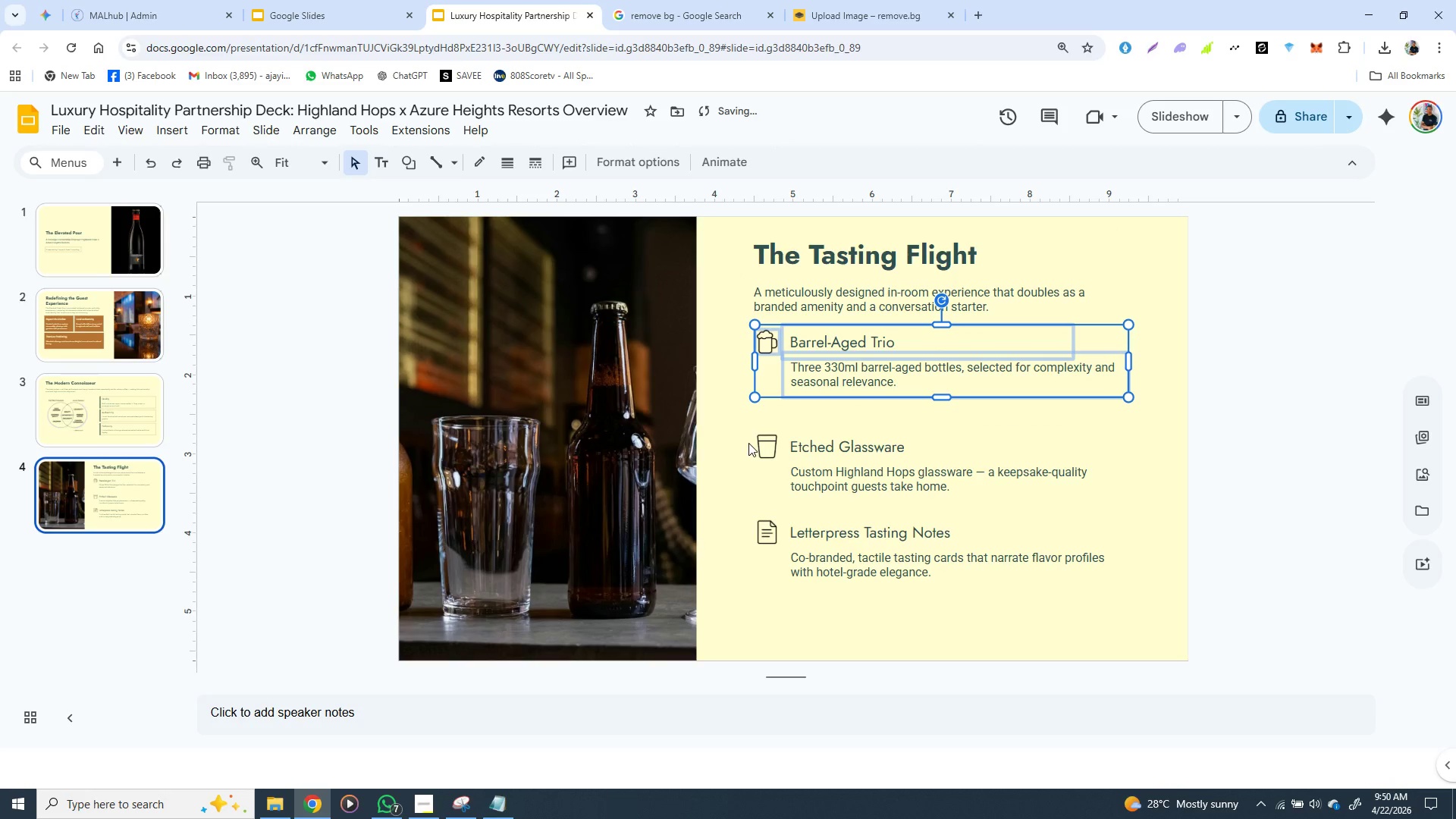 
left_click([748, 443])
 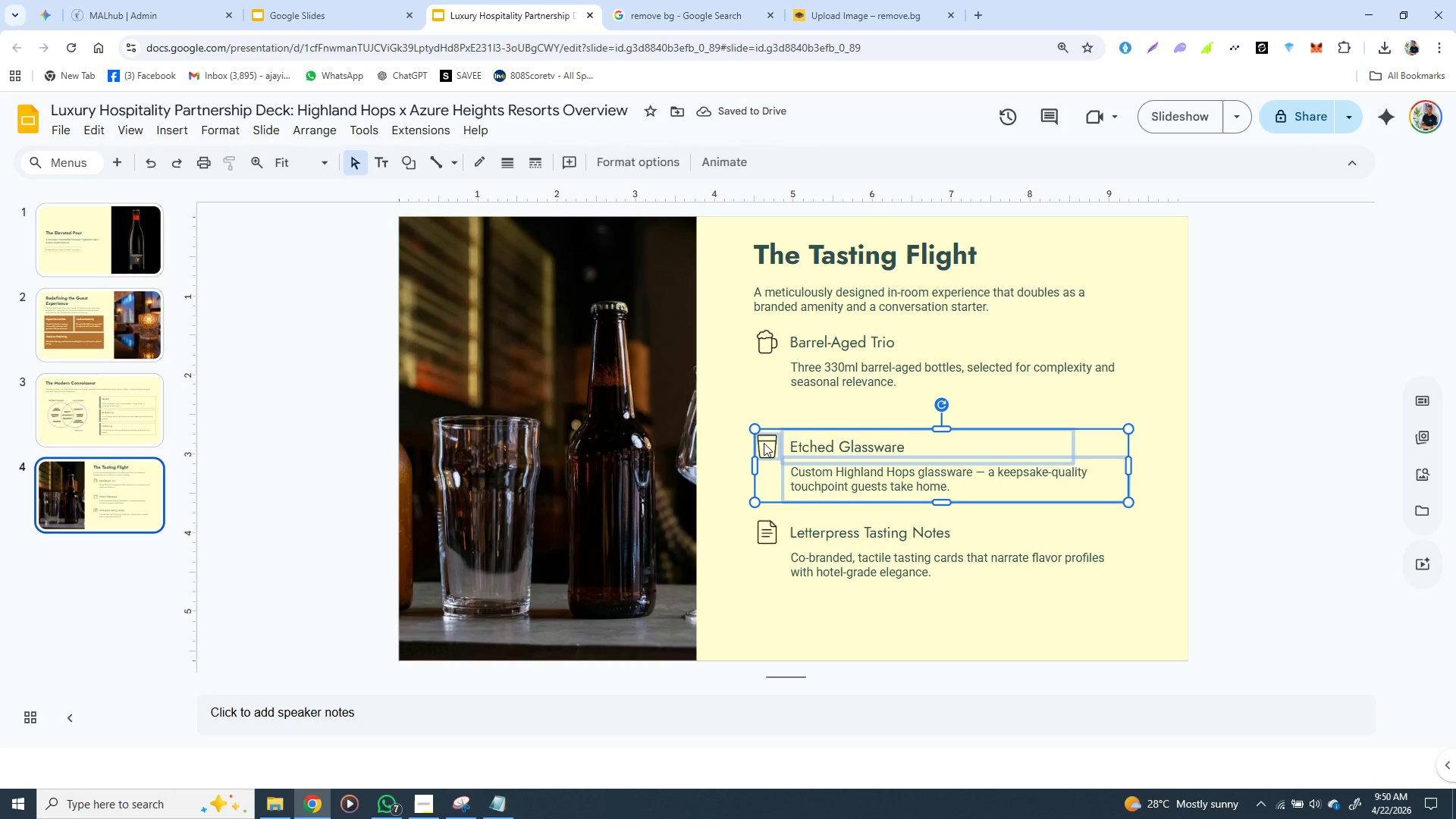 
left_click([764, 443])
 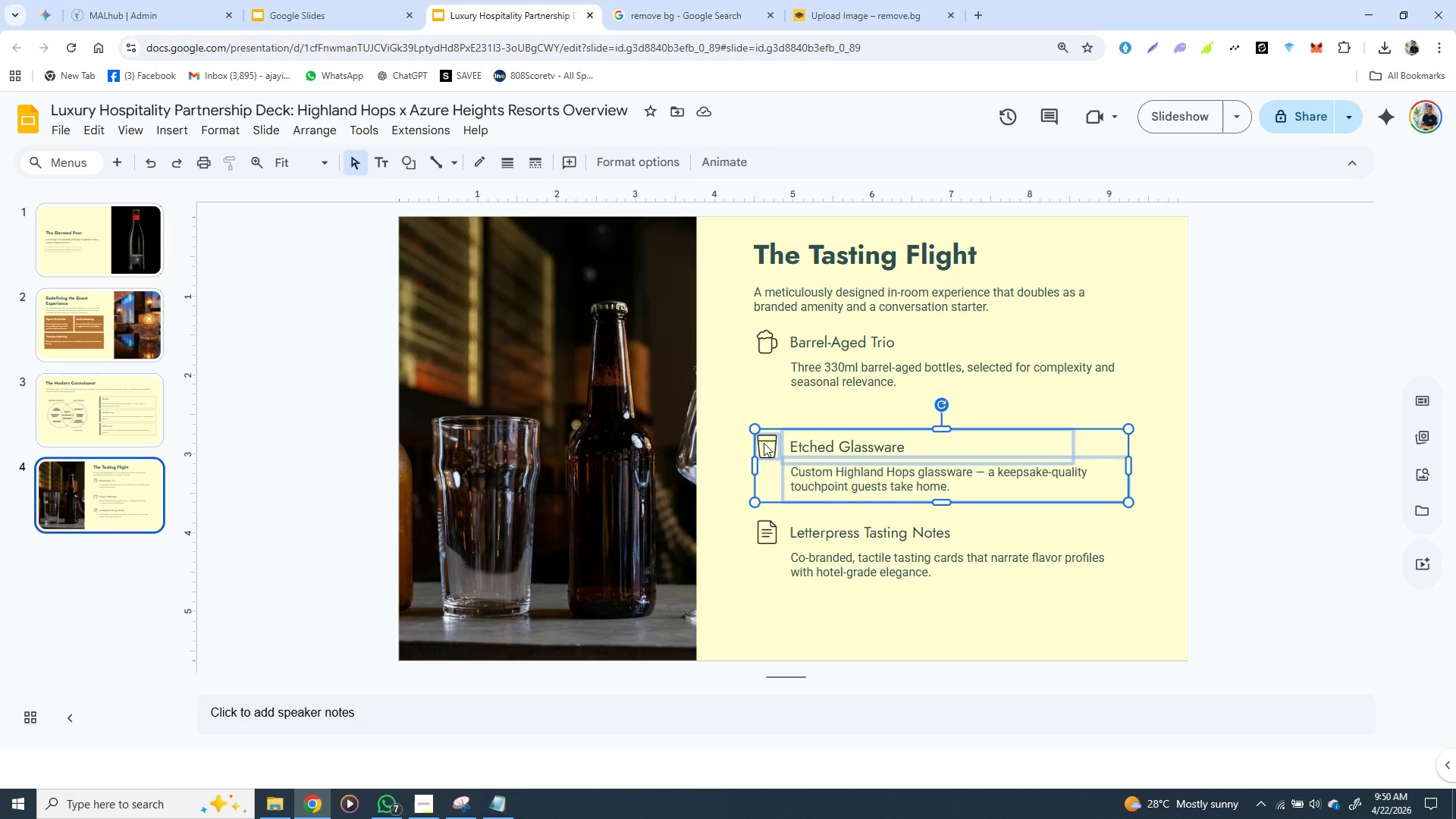 
hold_key(key=ArrowUp, duration=0.8)
 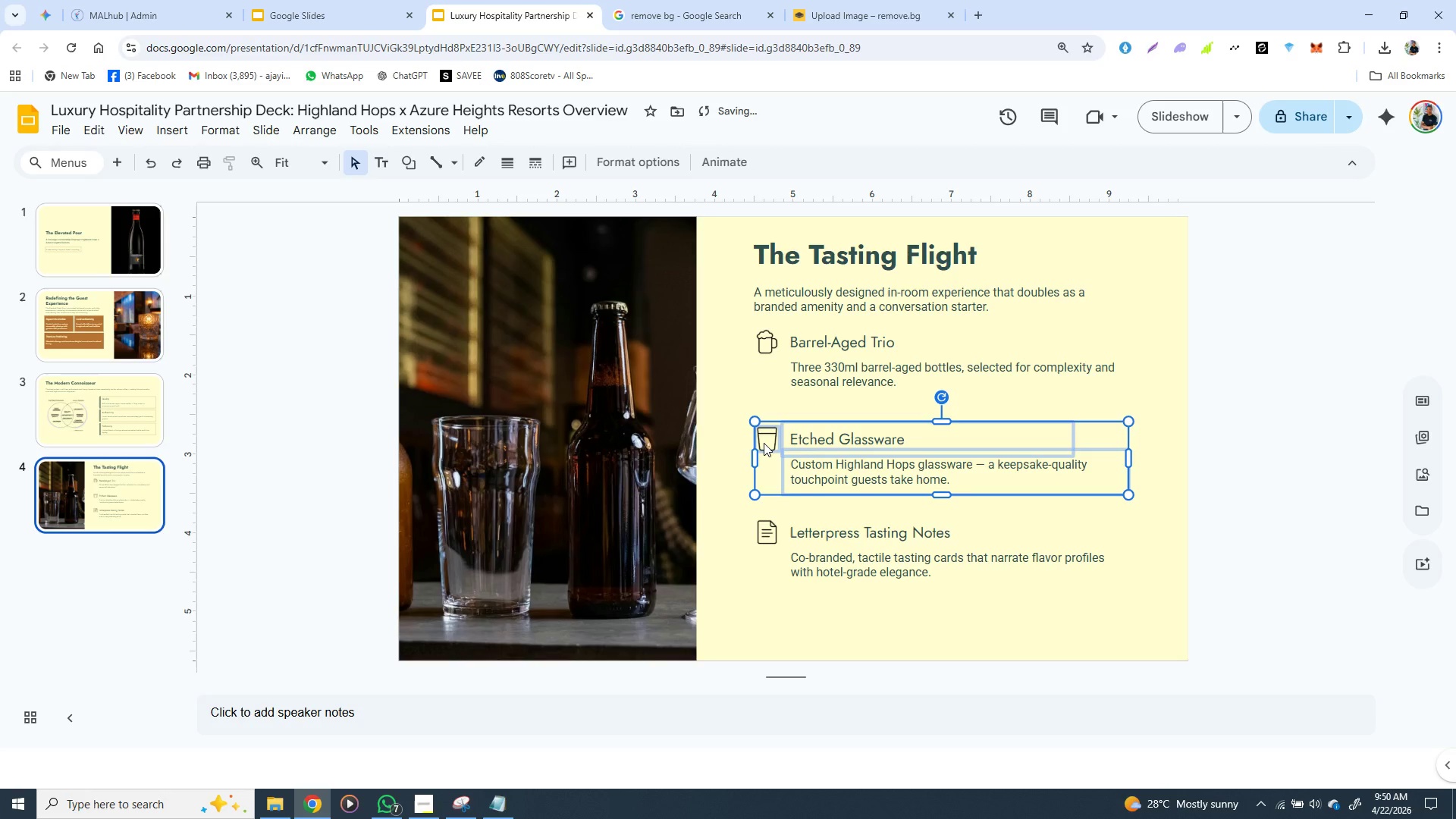 
hold_key(key=ArrowUp, duration=1.12)
 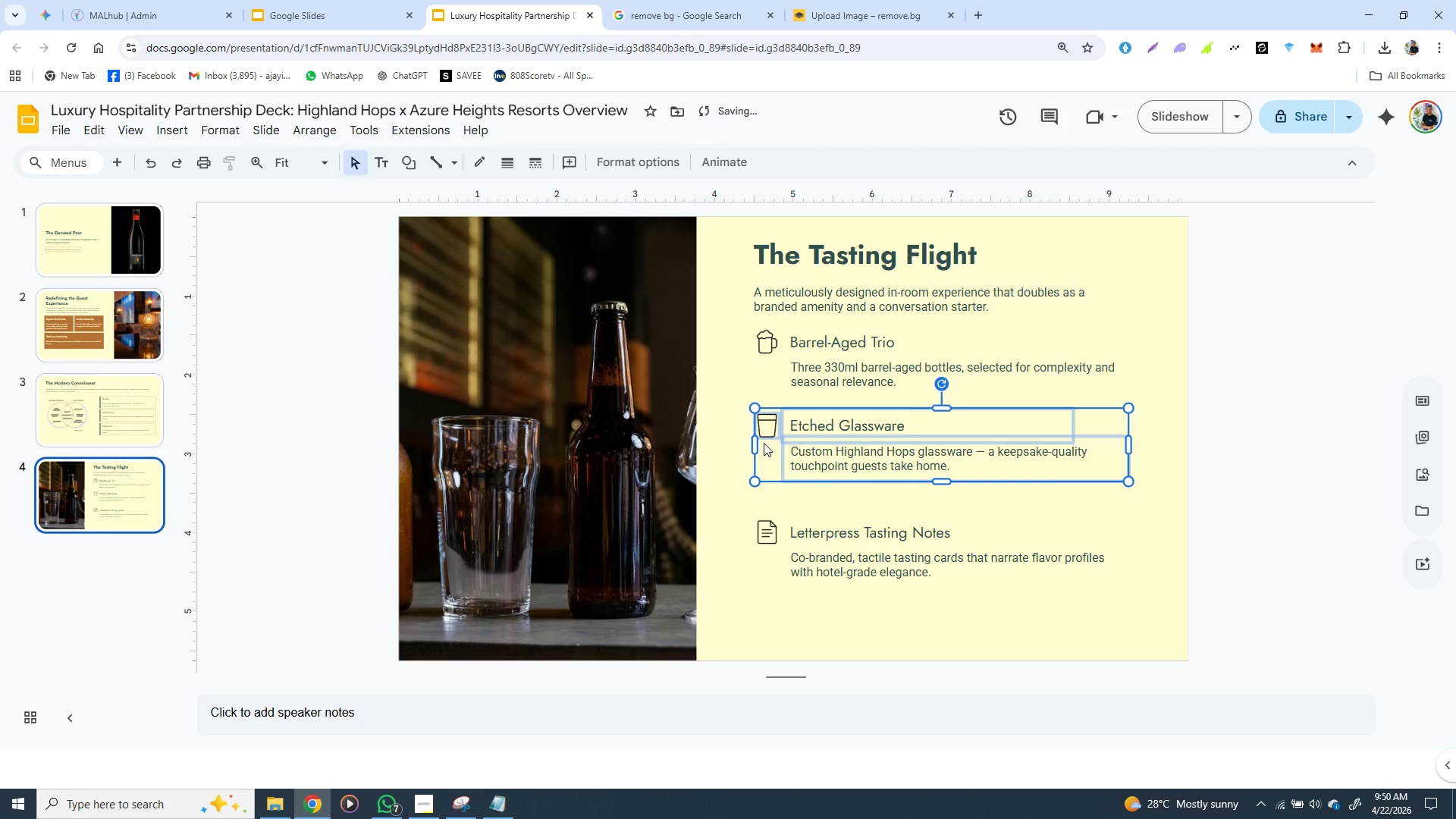 
hold_key(key=ArrowUp, duration=3.66)
 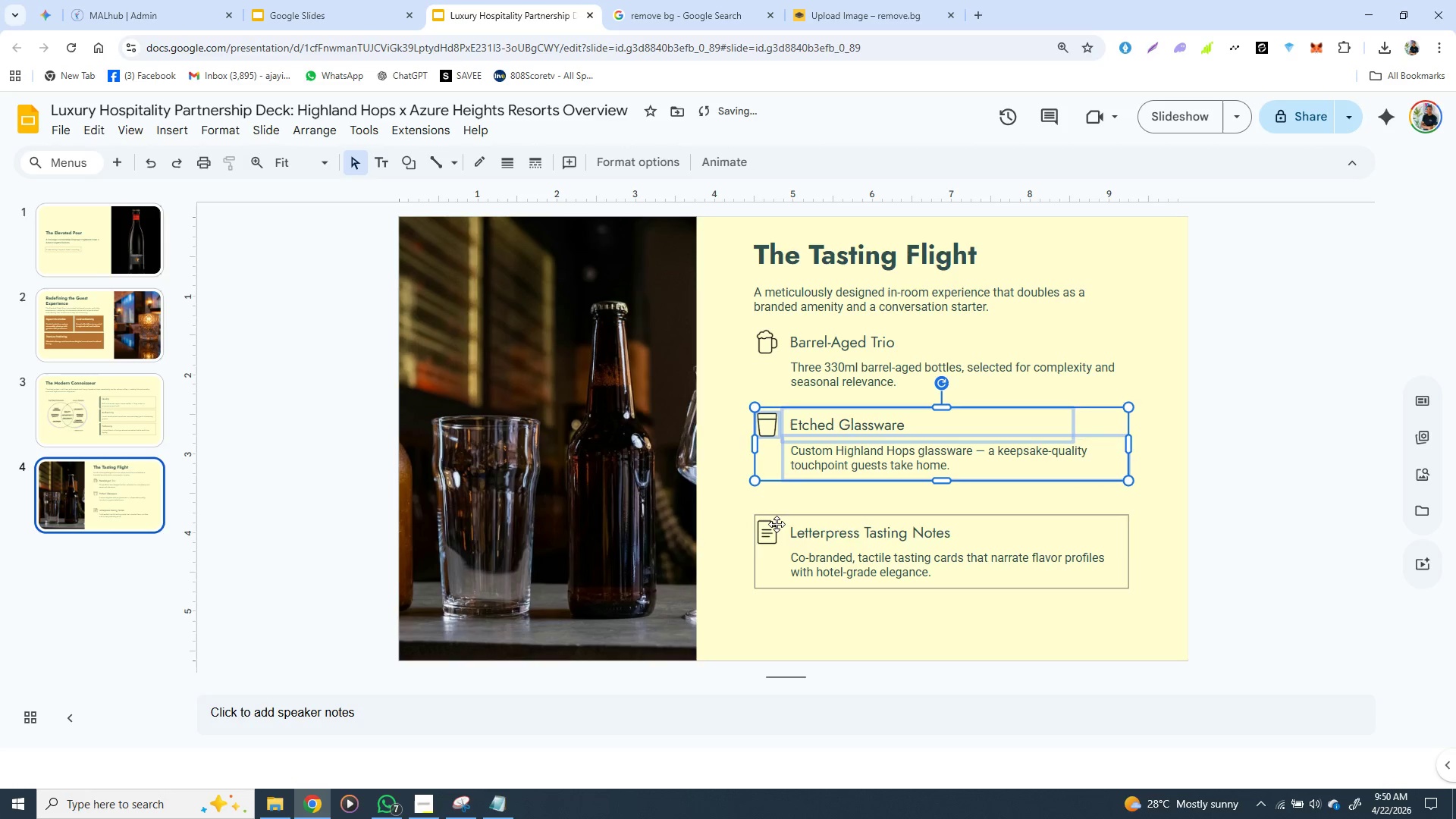 
left_click([777, 524])
 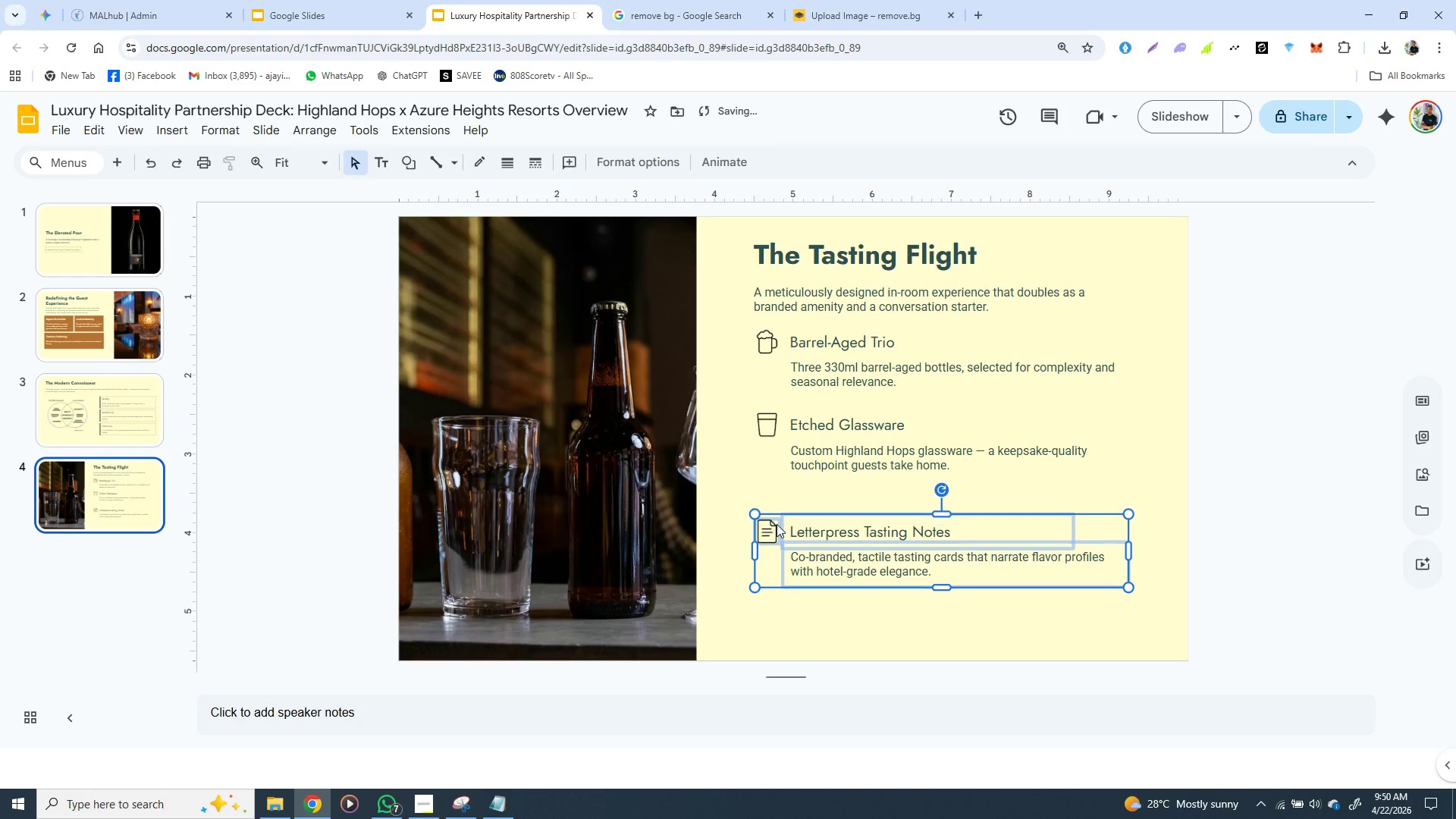 
hold_key(key=ArrowUp, duration=1.01)
 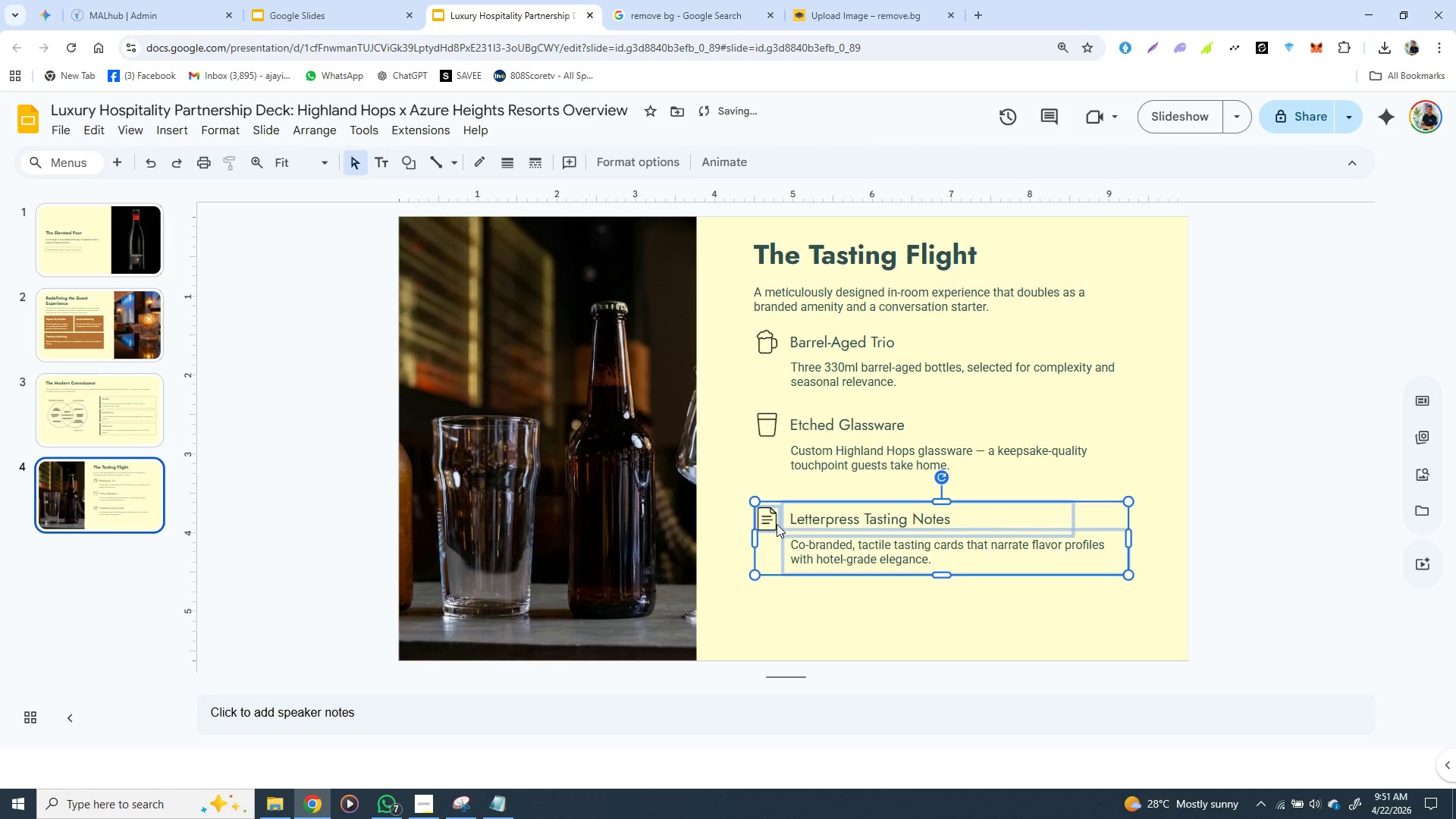 
key(ArrowUp)
 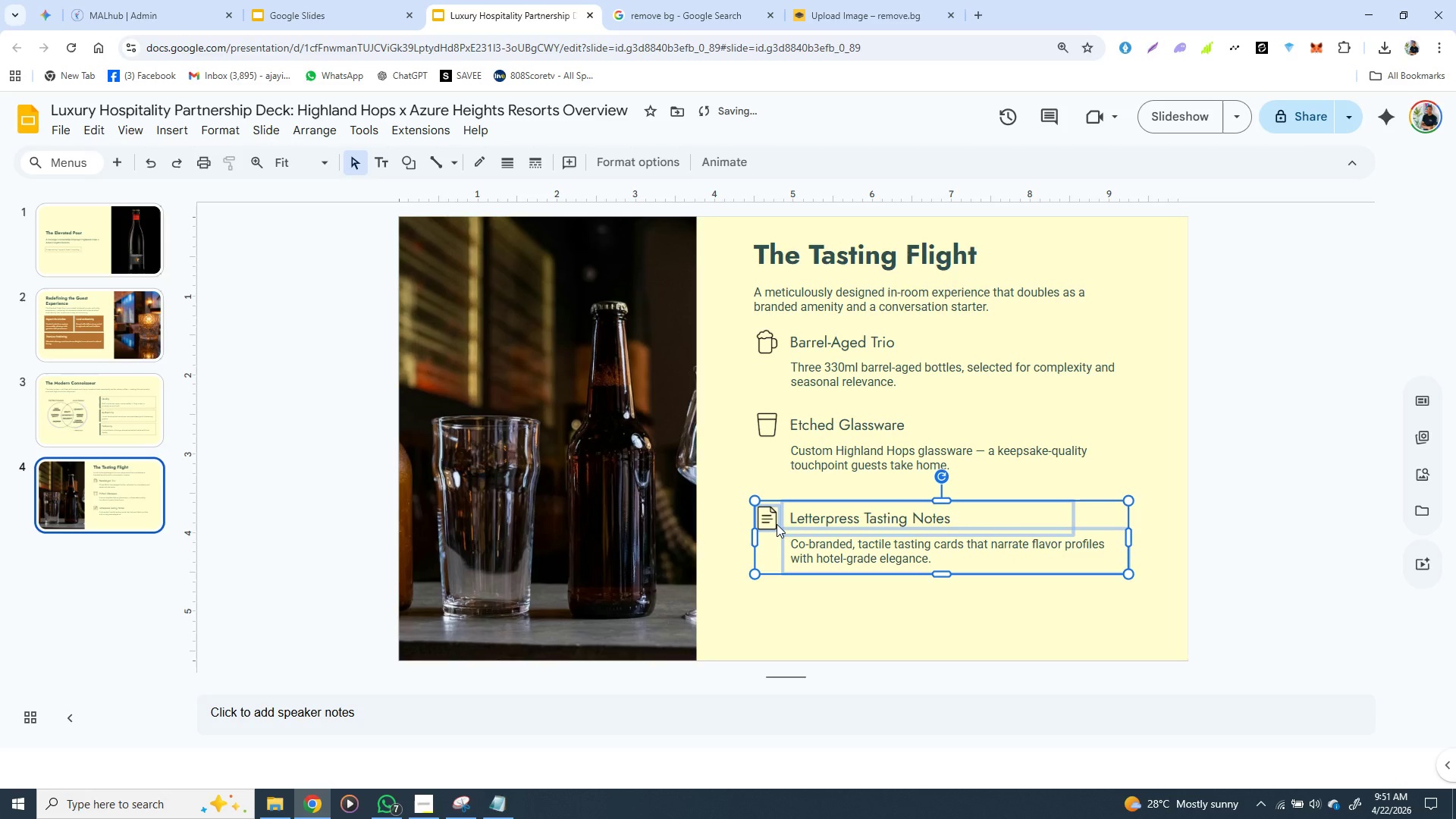 
key(ArrowUp)
 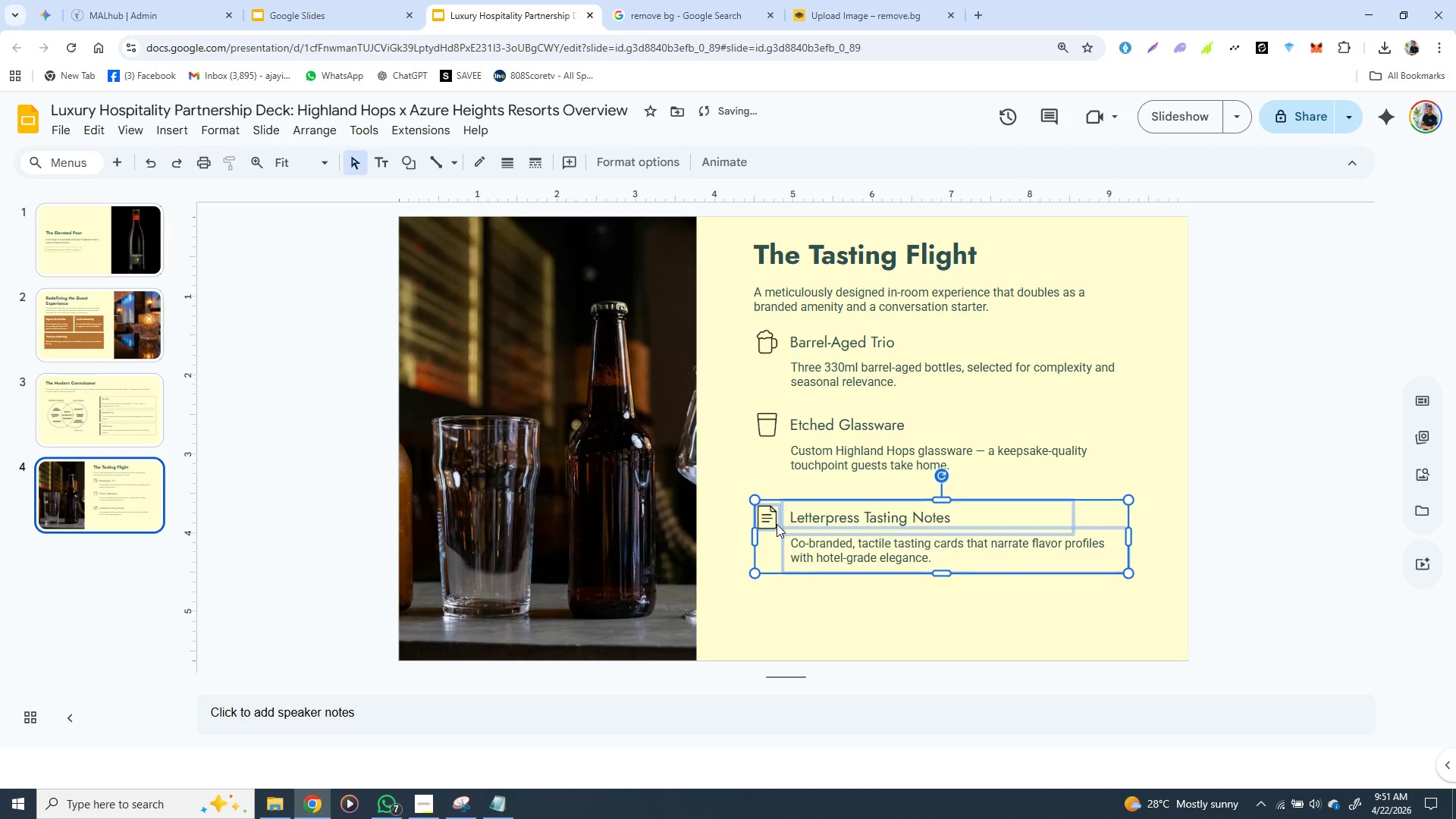 
key(ArrowUp)
 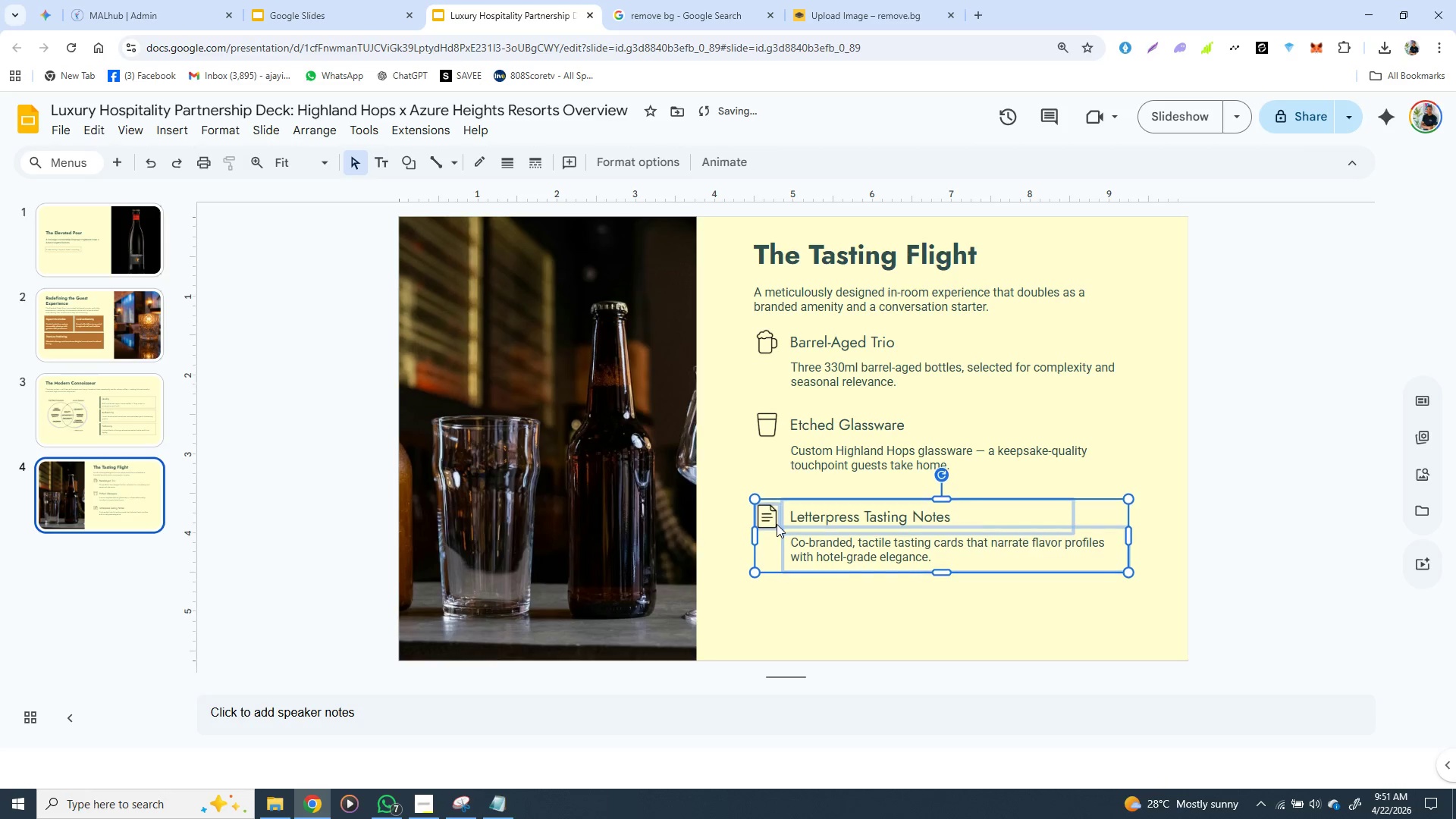 
key(ArrowUp)
 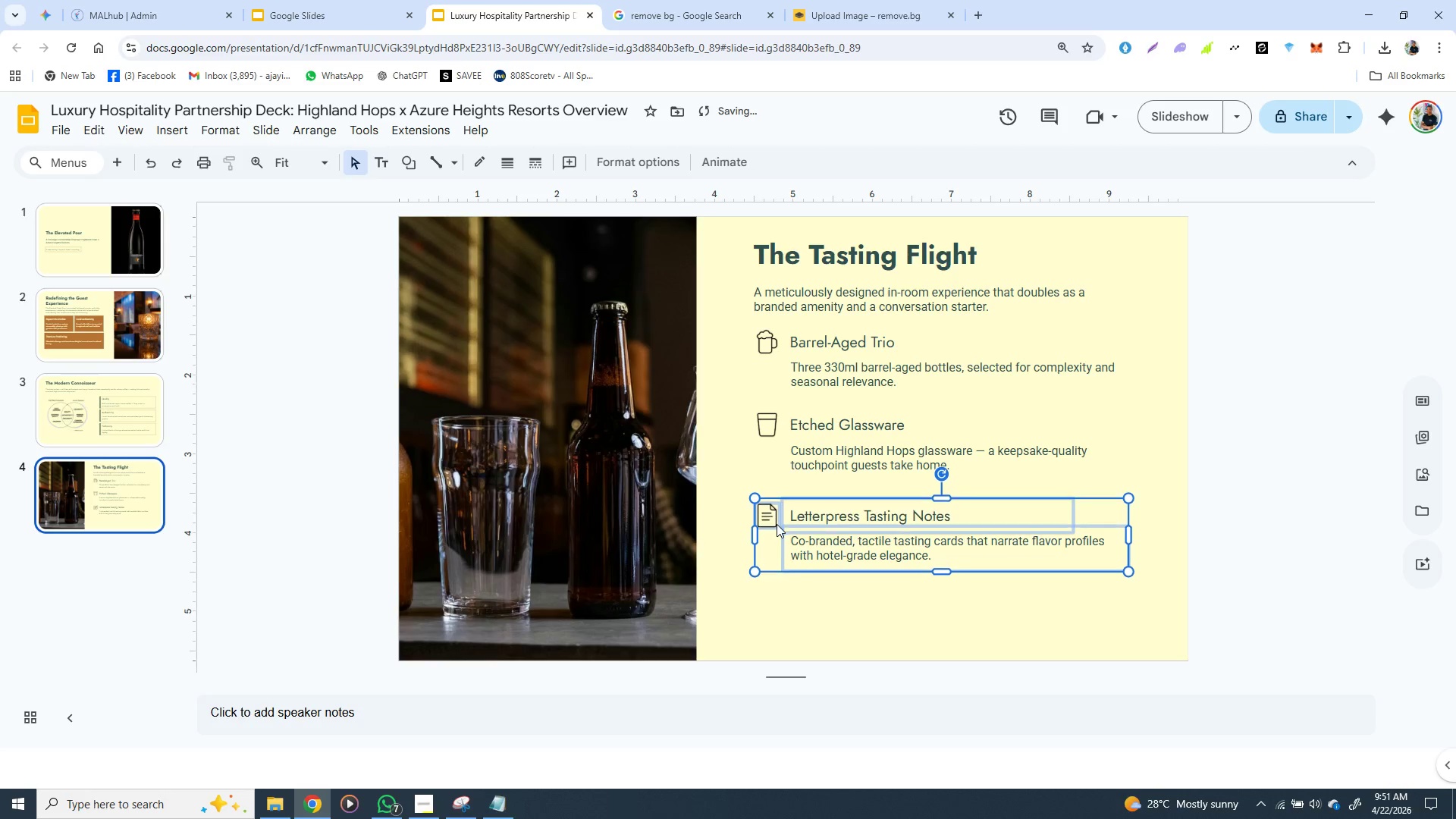 
key(ArrowUp)
 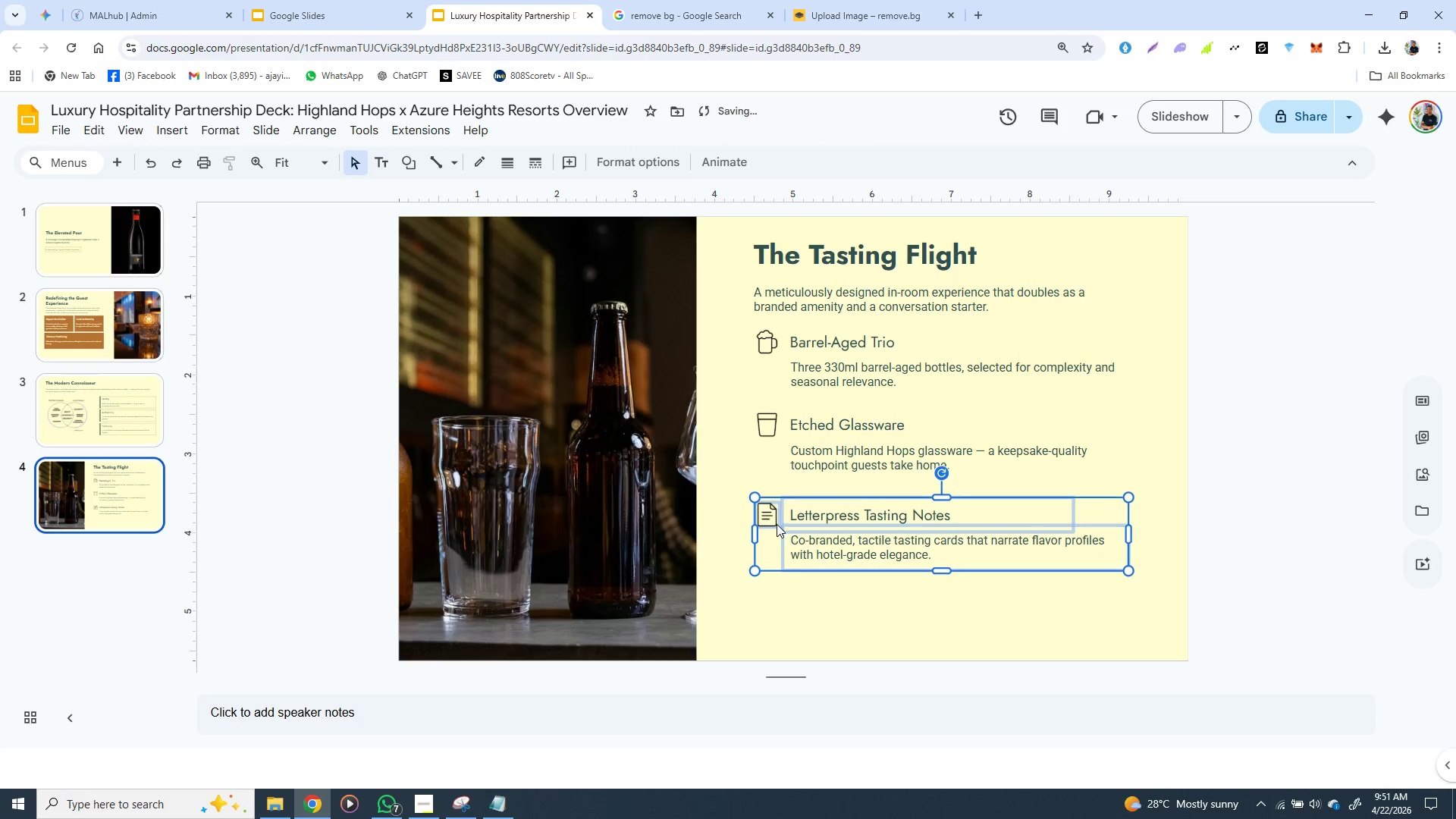 
key(ArrowUp)
 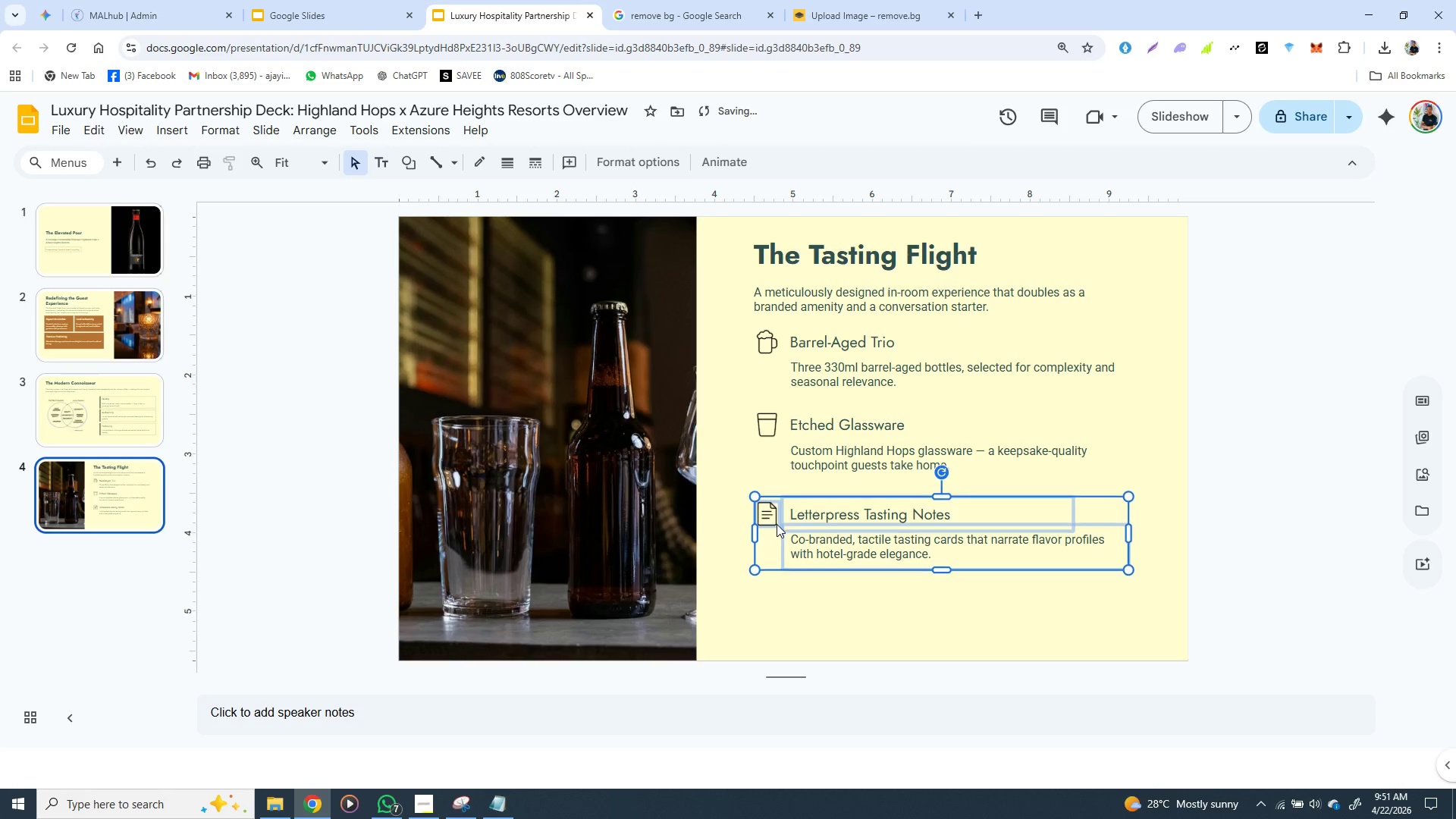 
key(ArrowUp)
 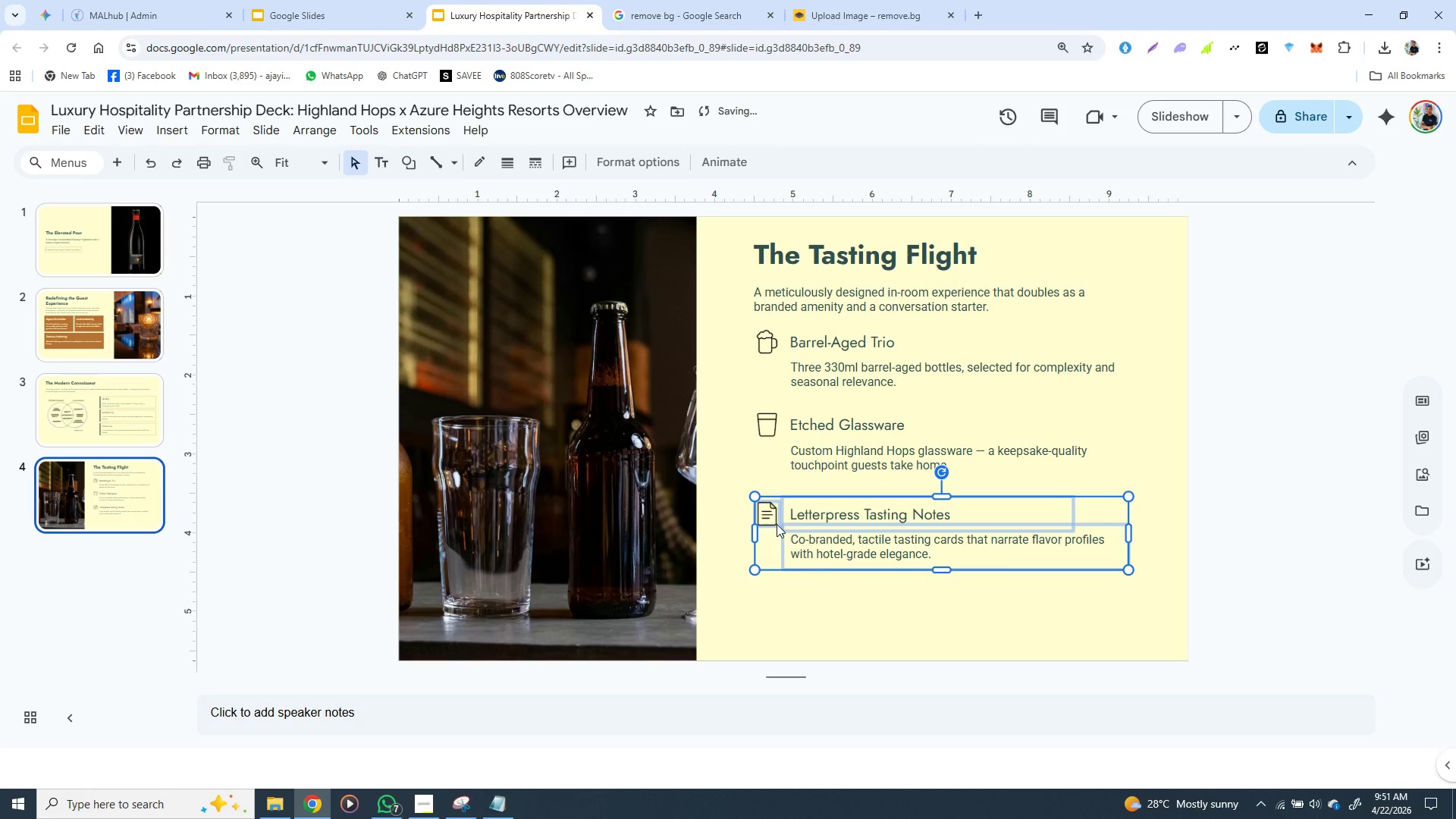 
key(ArrowUp)
 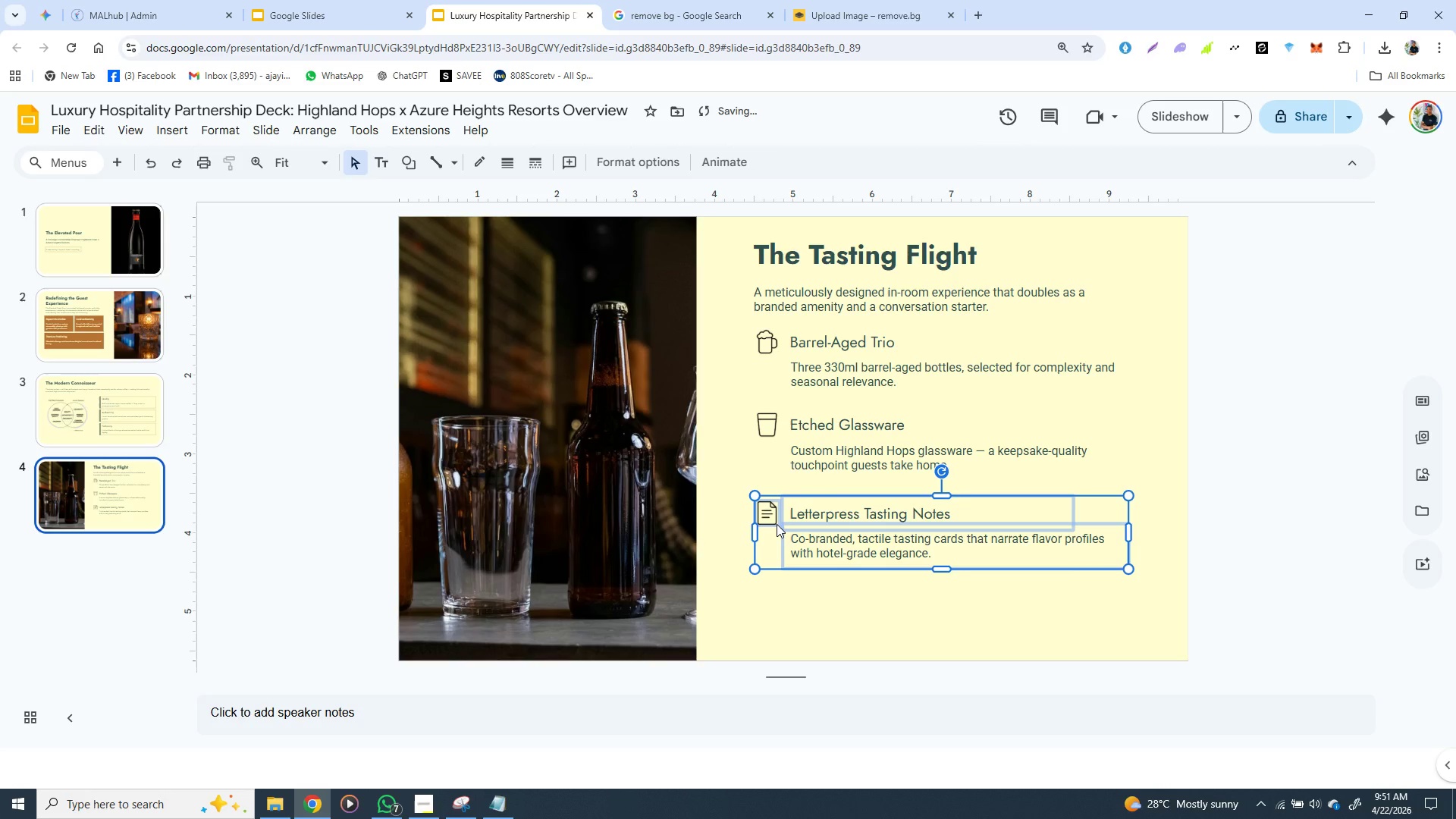 
key(ArrowUp)
 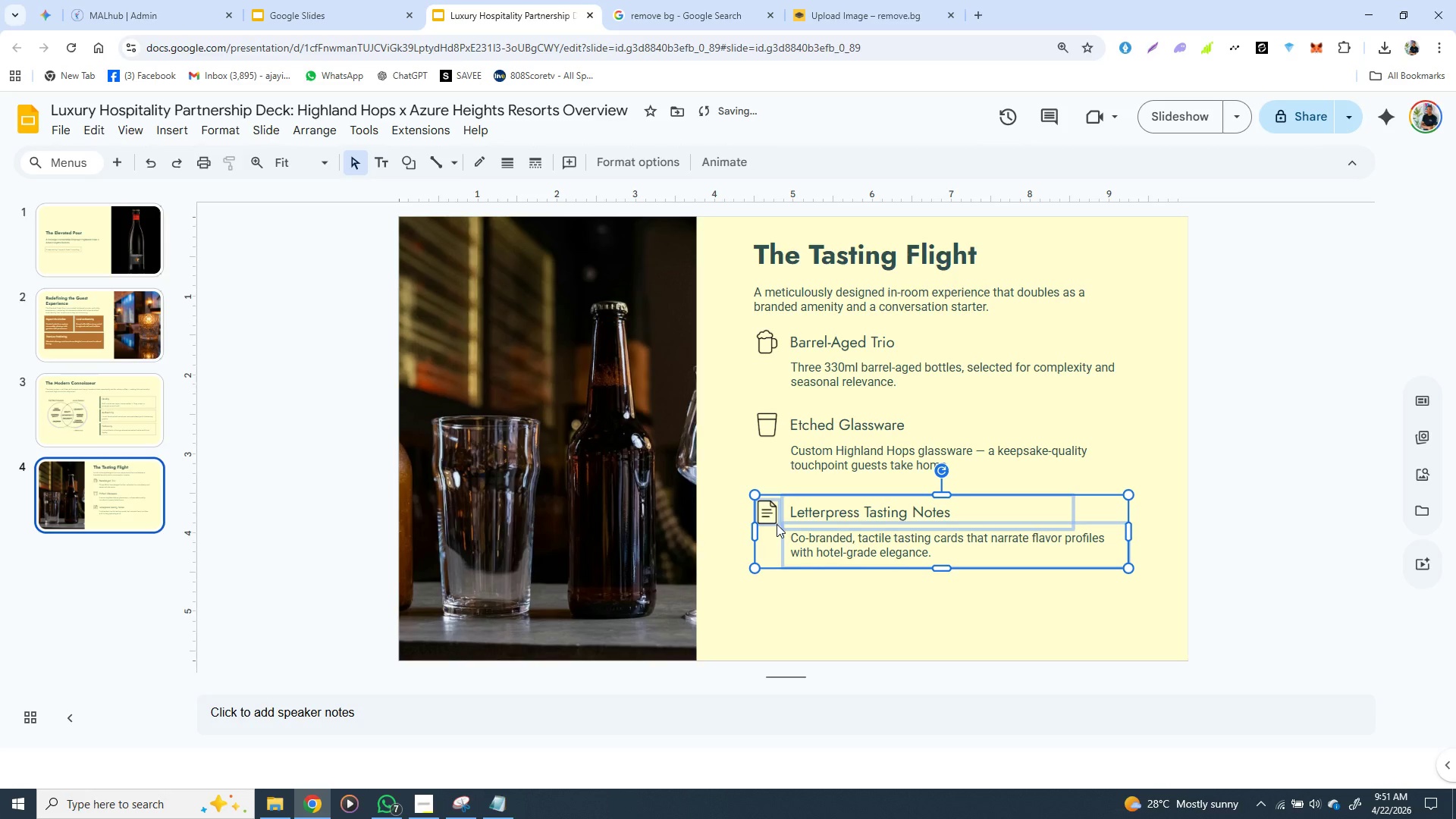 
key(ArrowUp)
 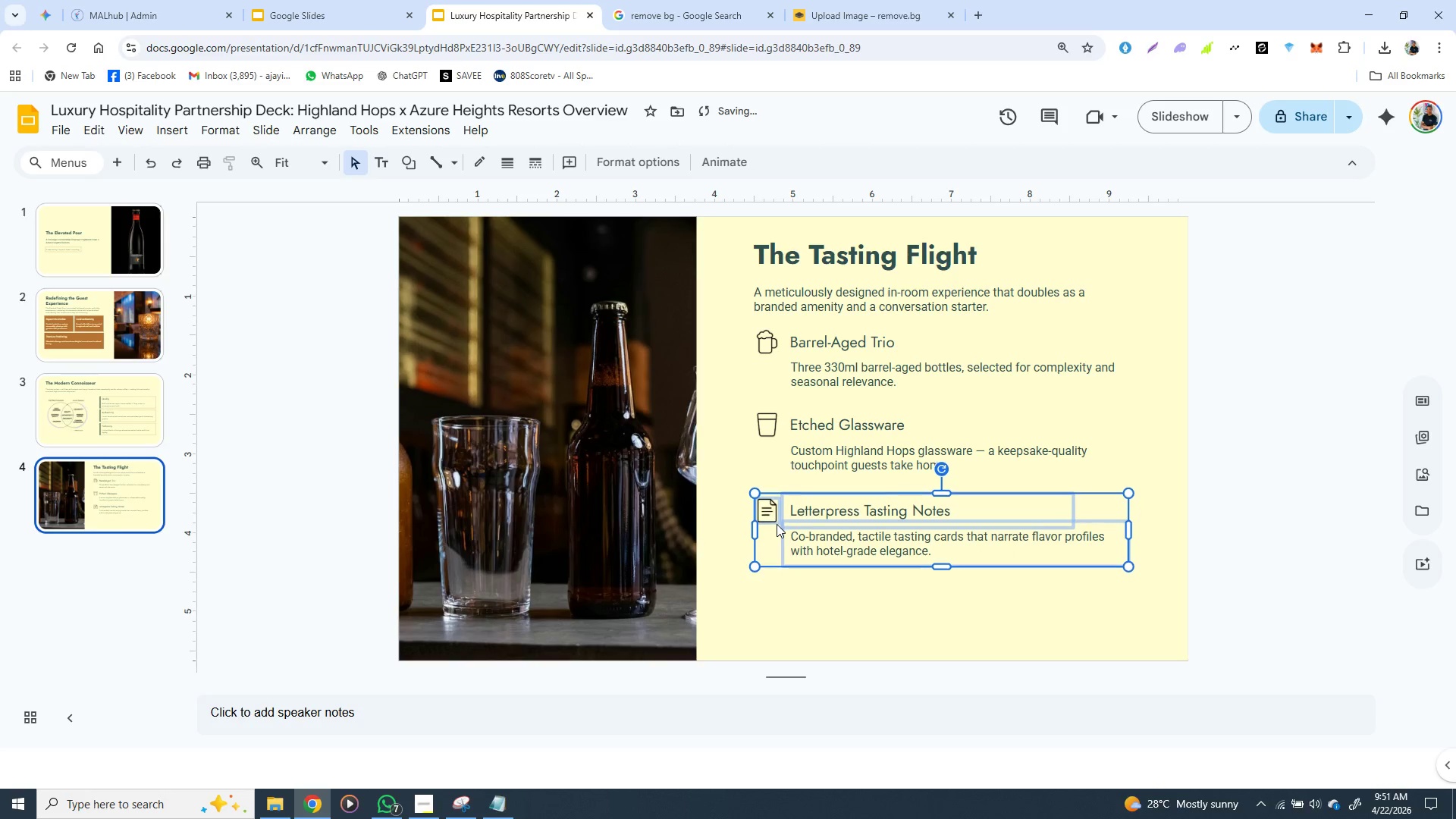 
key(ArrowUp)
 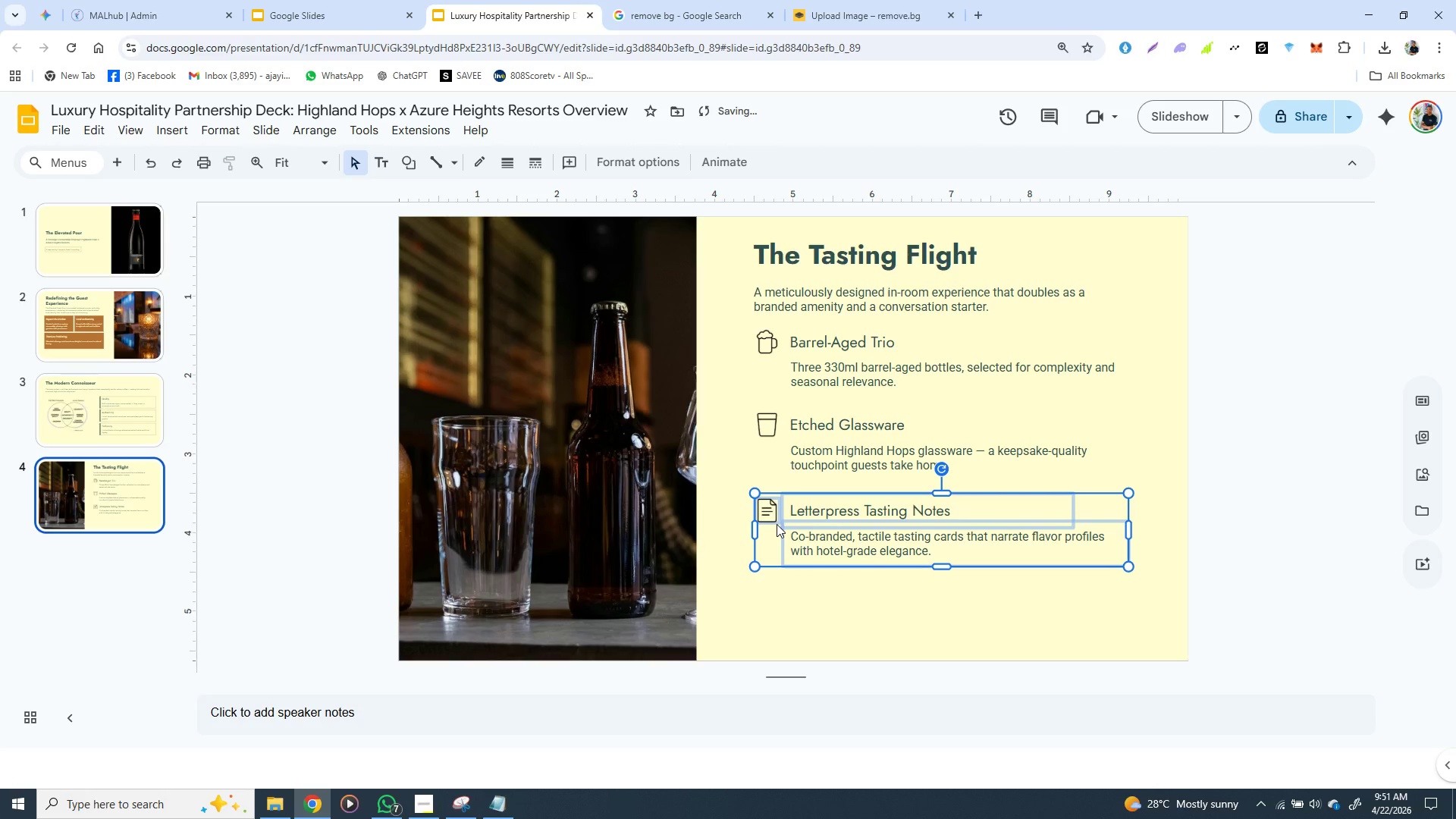 
key(ArrowUp)
 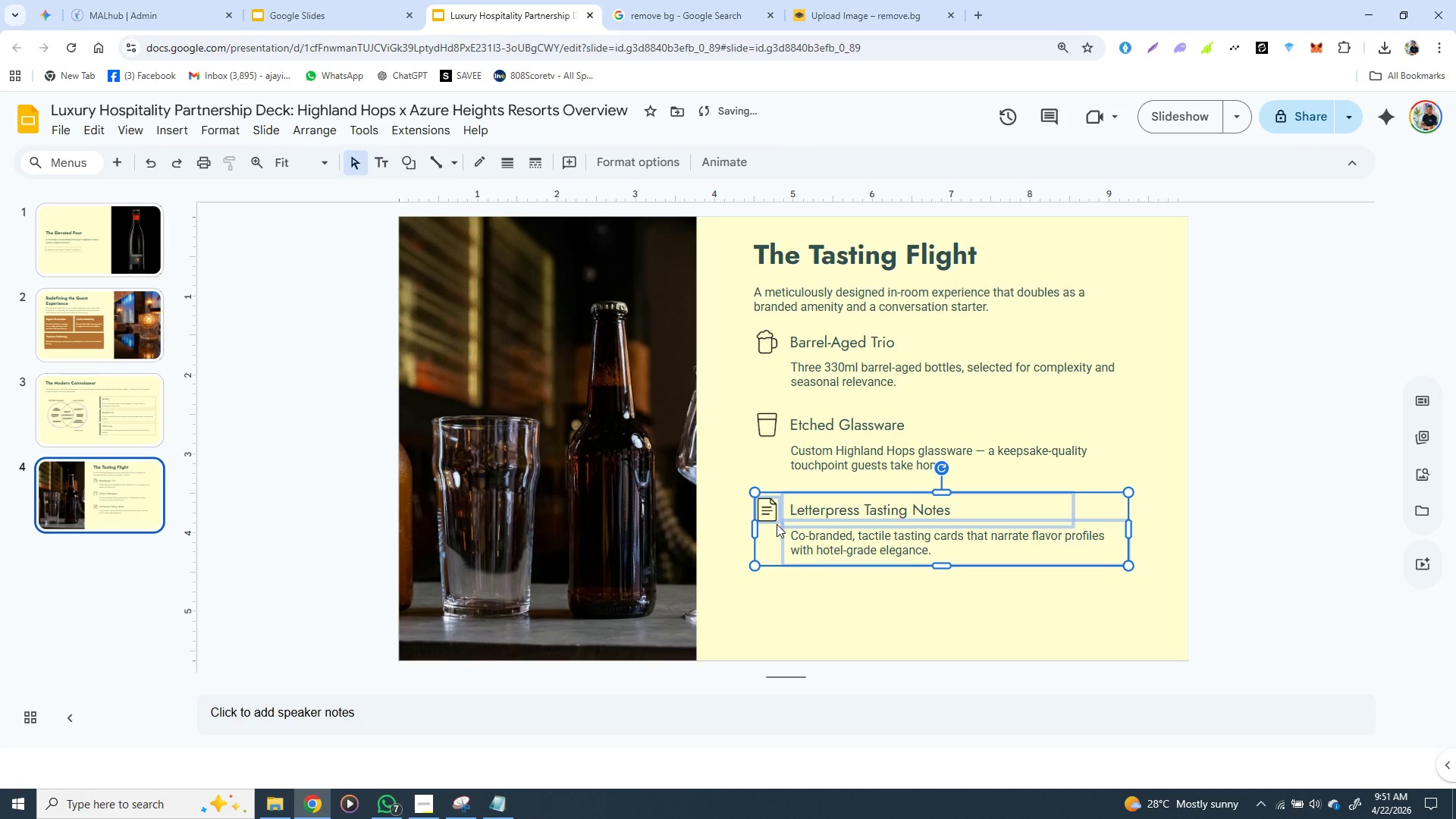 
key(ArrowUp)
 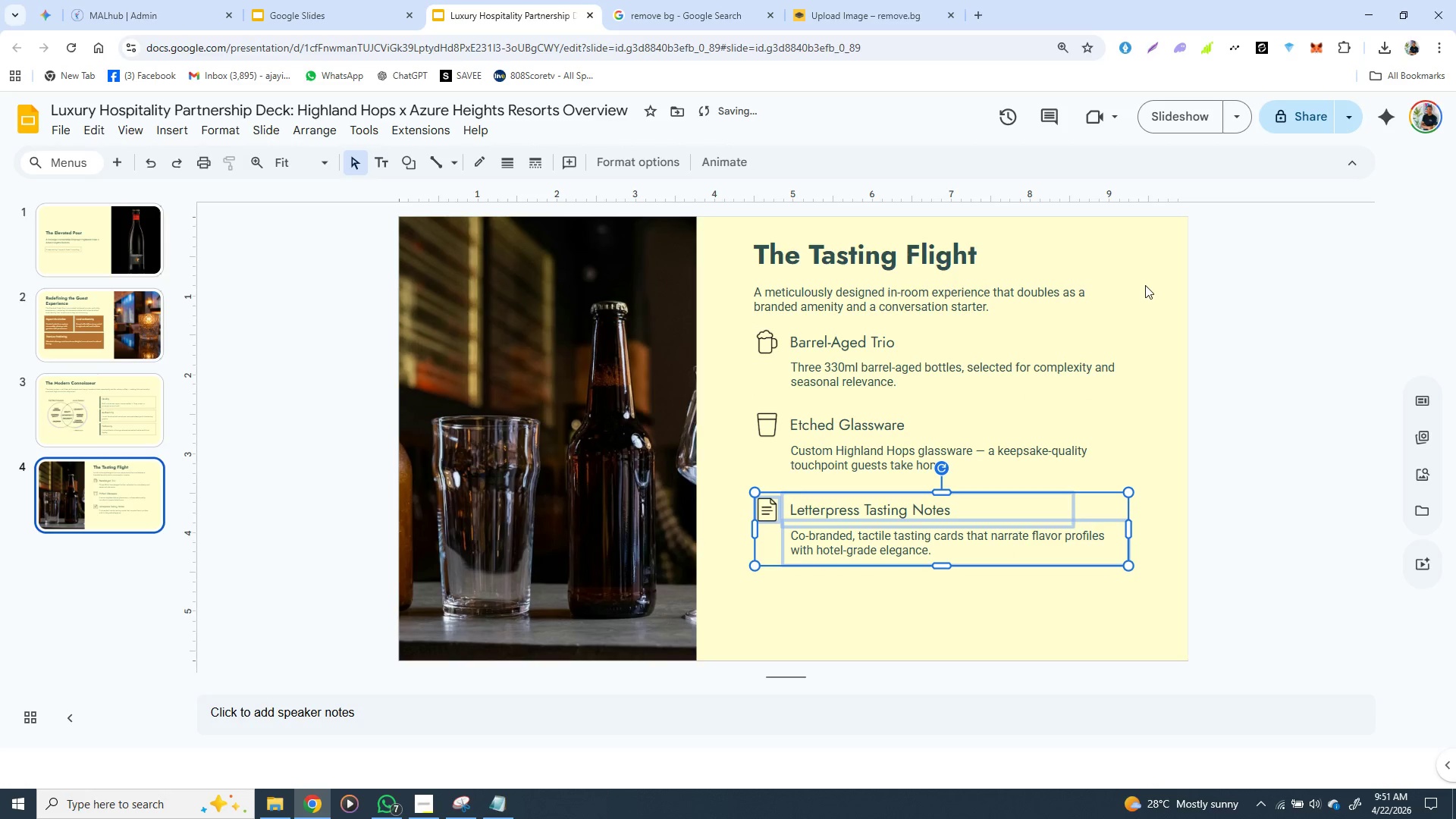 
left_click([1145, 285])
 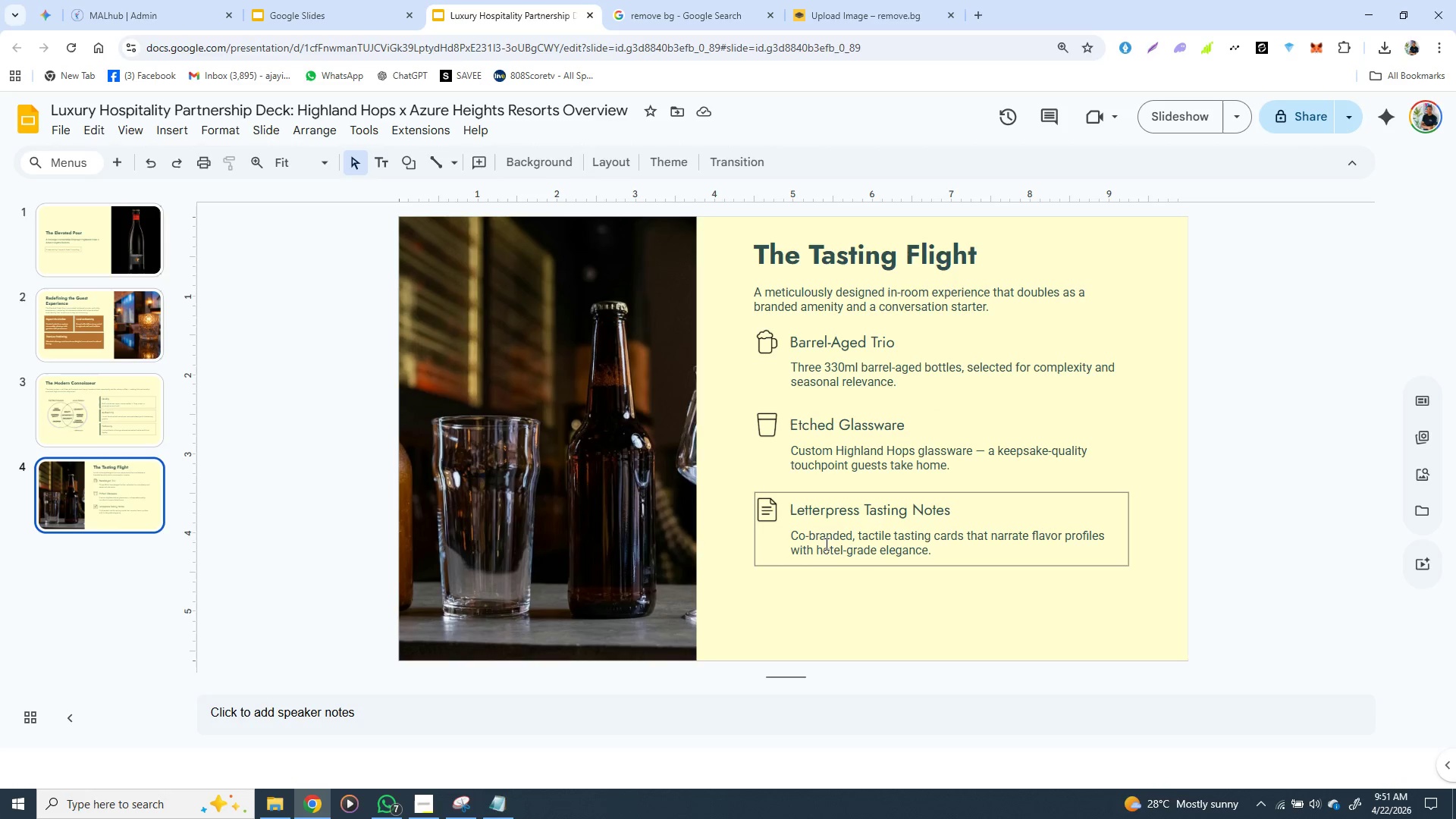 
wait(23.72)
 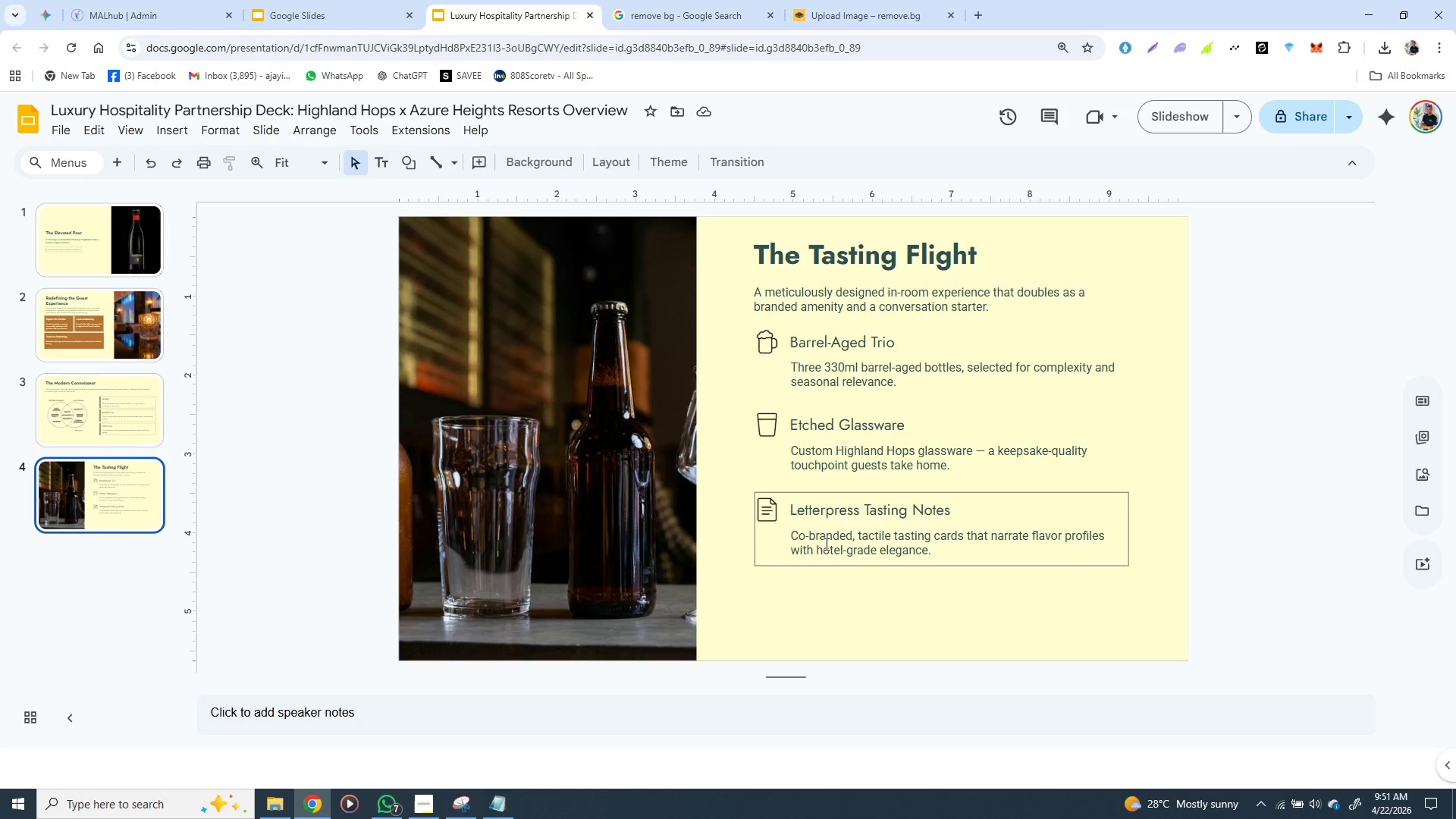 
left_click([854, 585])
 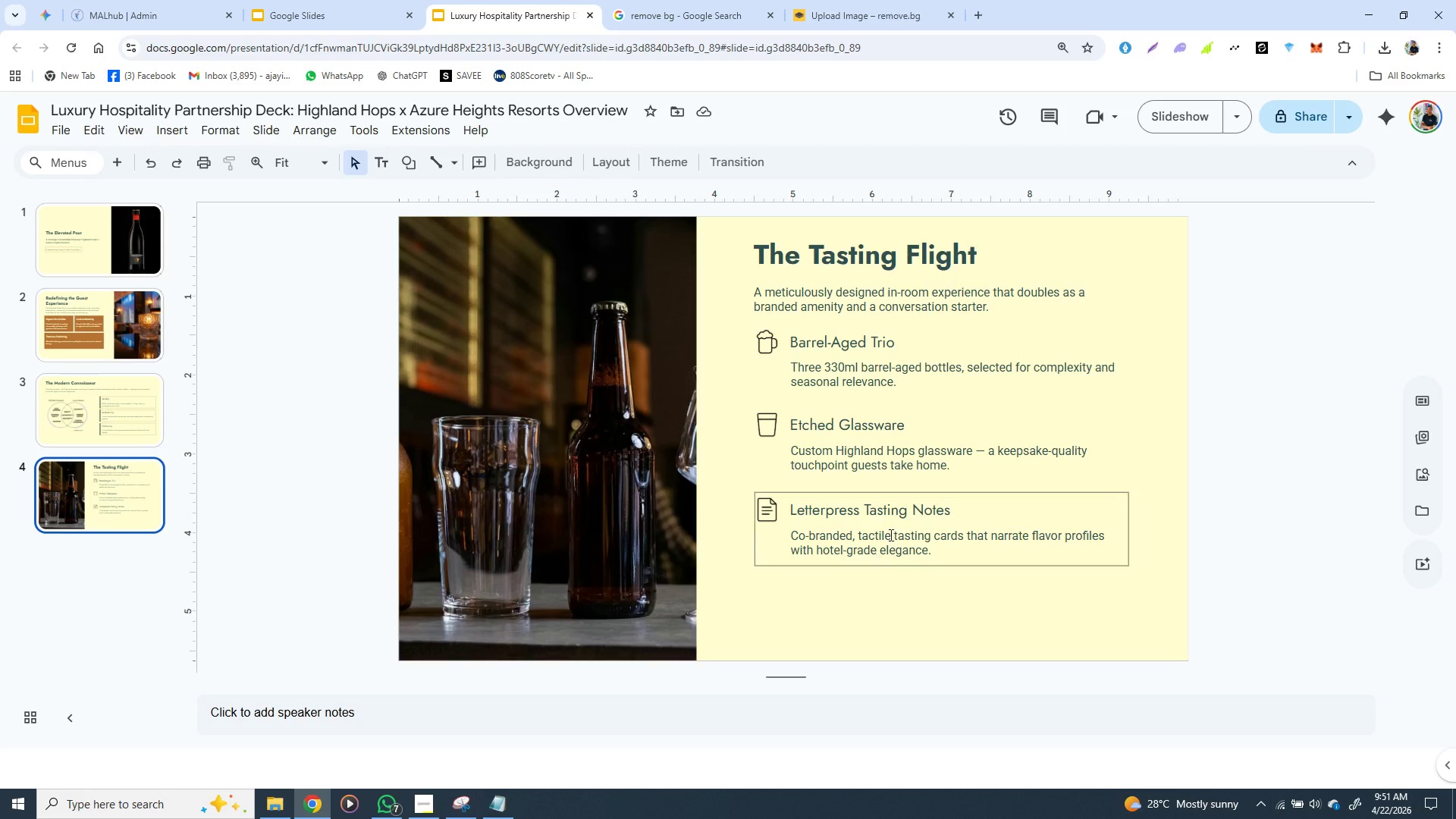 
wait(12.36)
 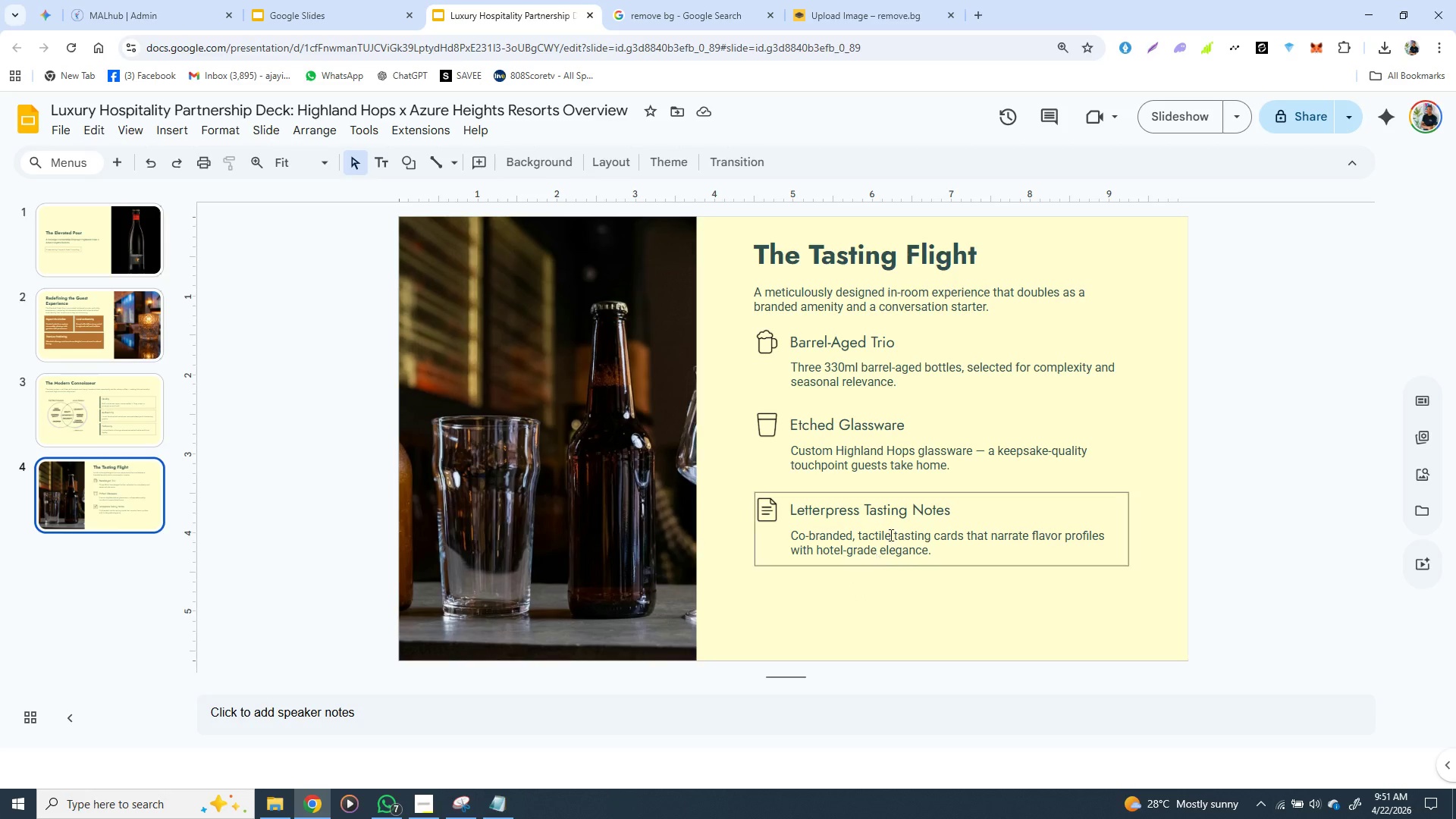 
left_click([793, 258])
 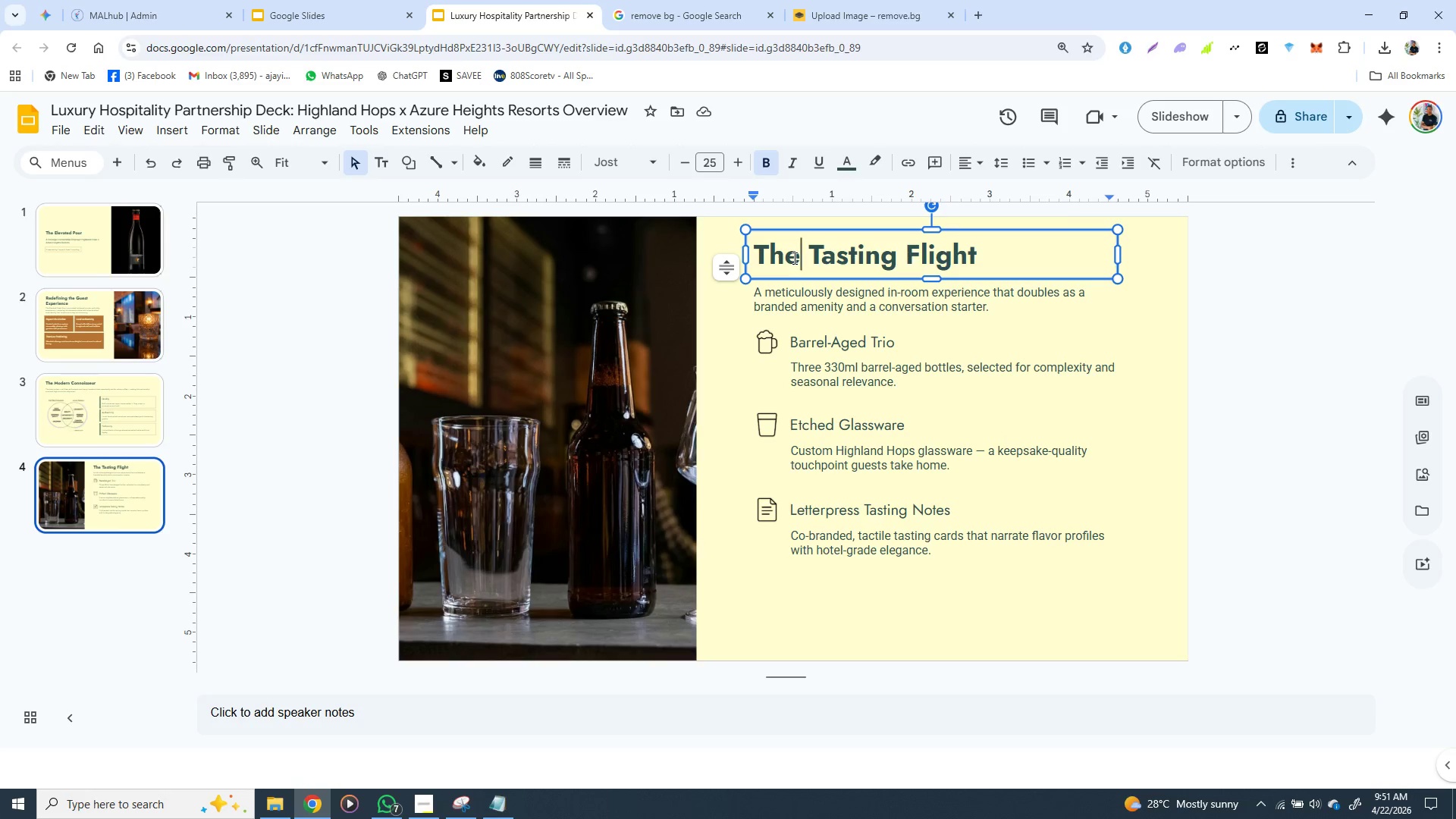 
hold_key(key=ShiftLeft, duration=1.53)
left_click([796, 292])
 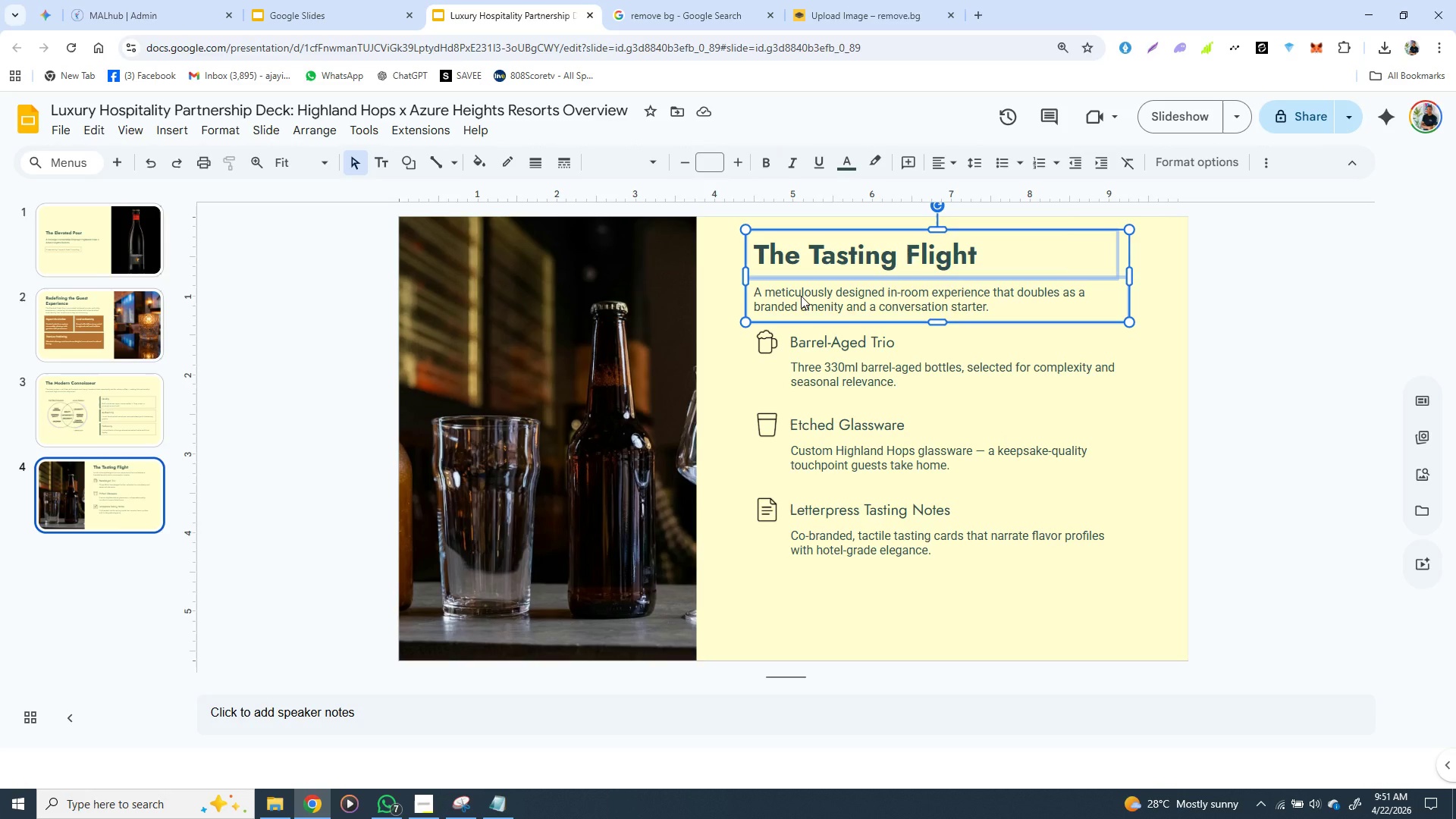 
hold_key(key=ShiftLeft, duration=0.45)
 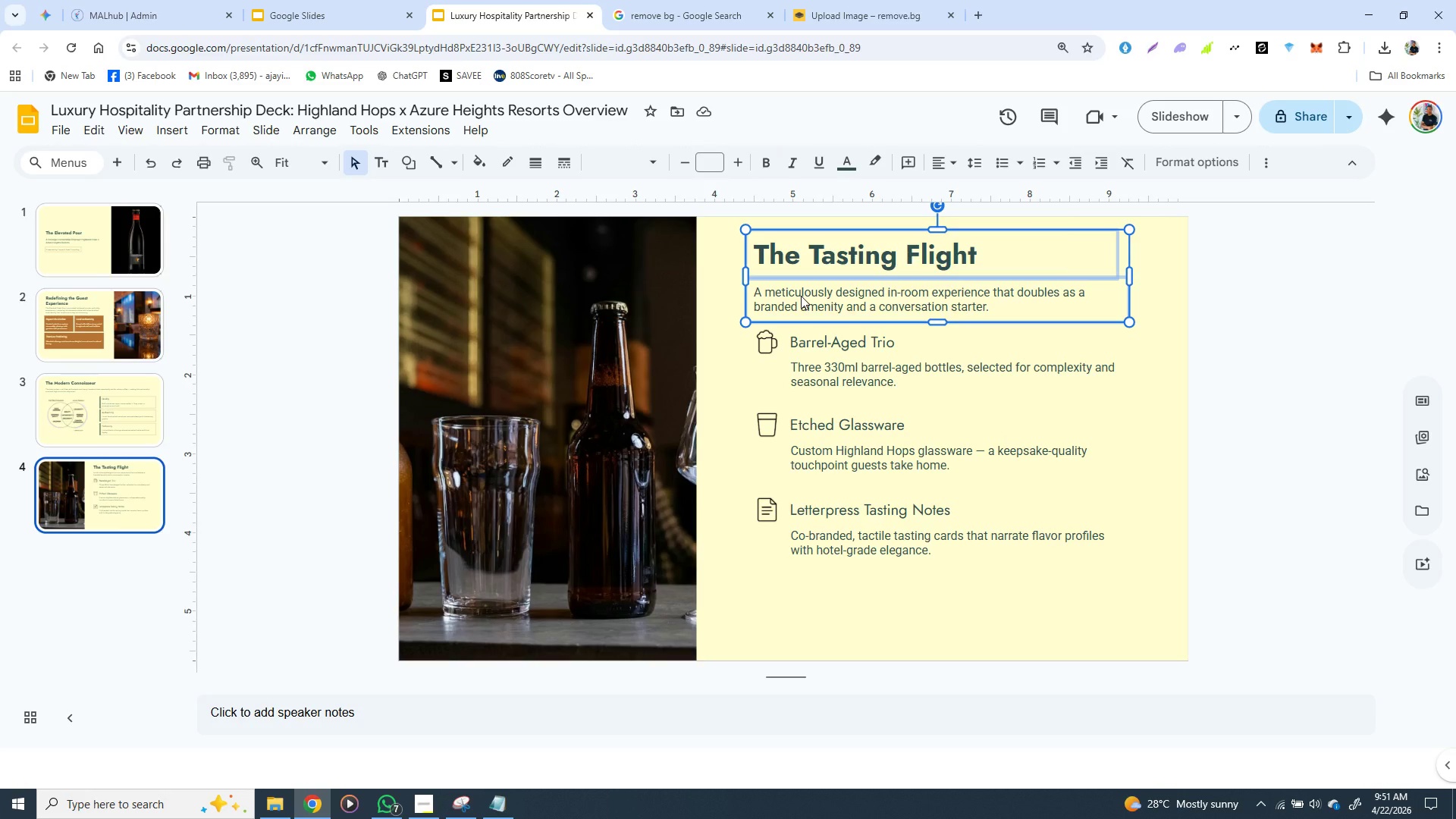 
right_click([801, 296])
 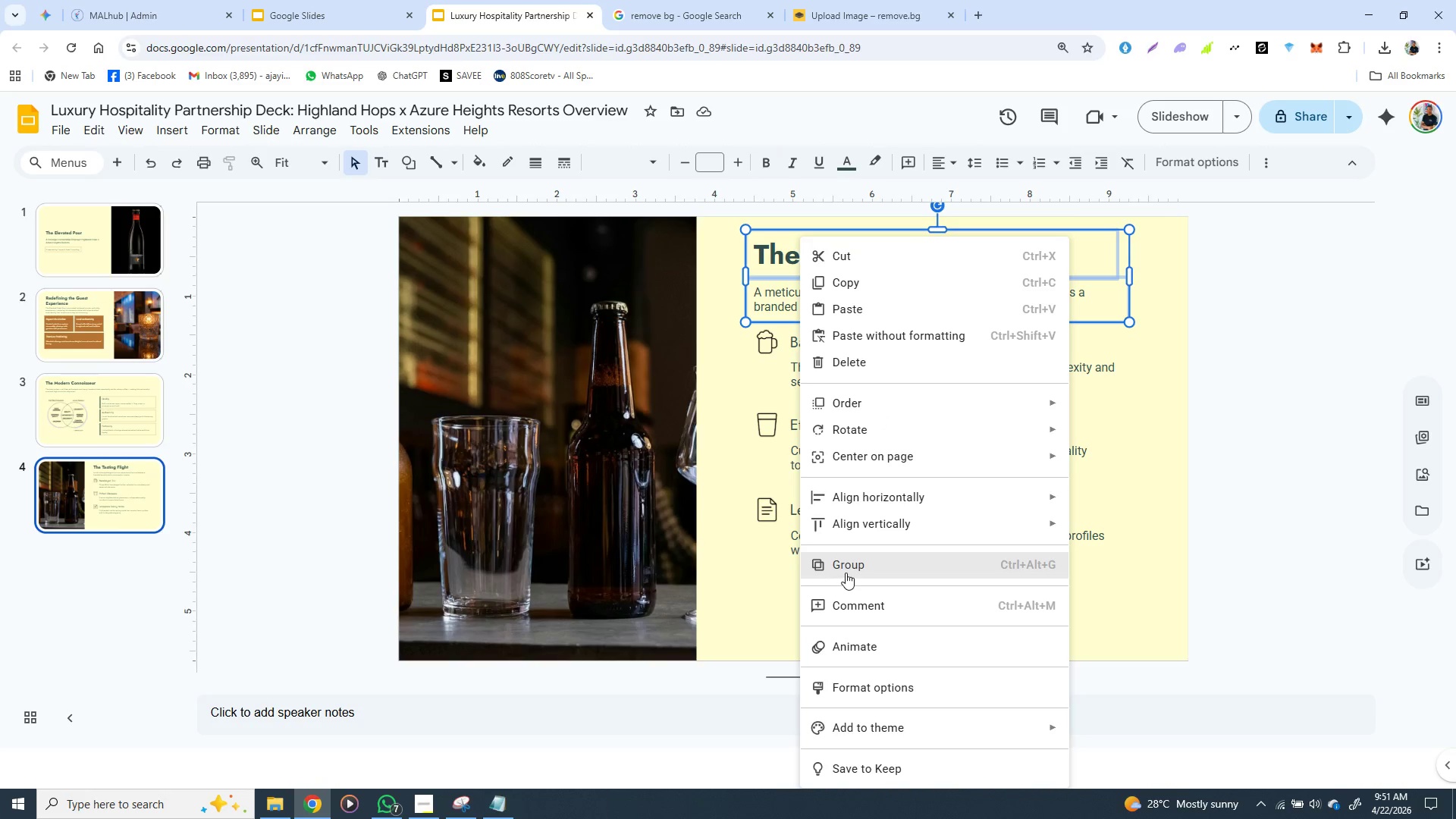 
left_click([846, 572])
 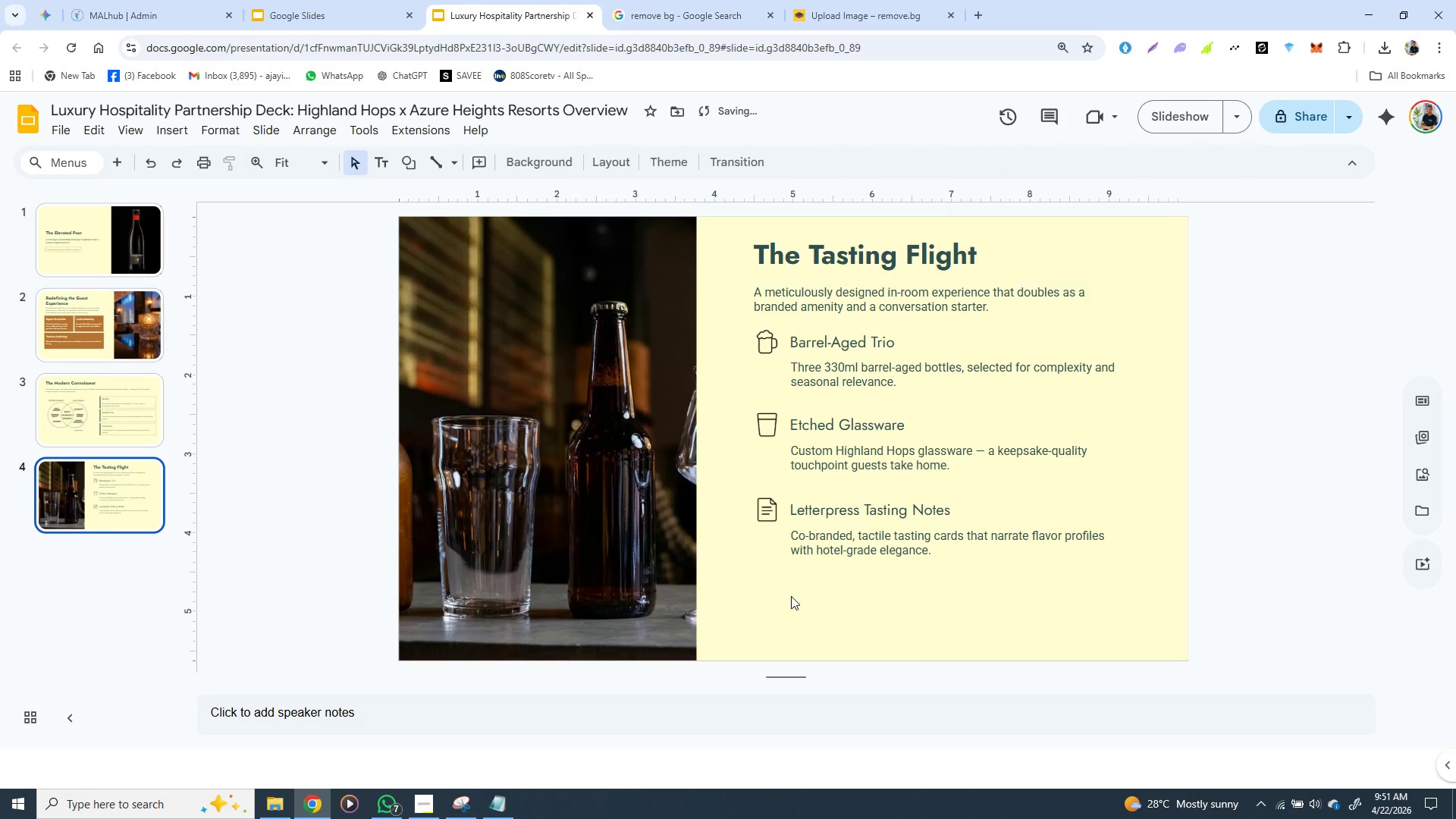 
left_click([791, 596])
 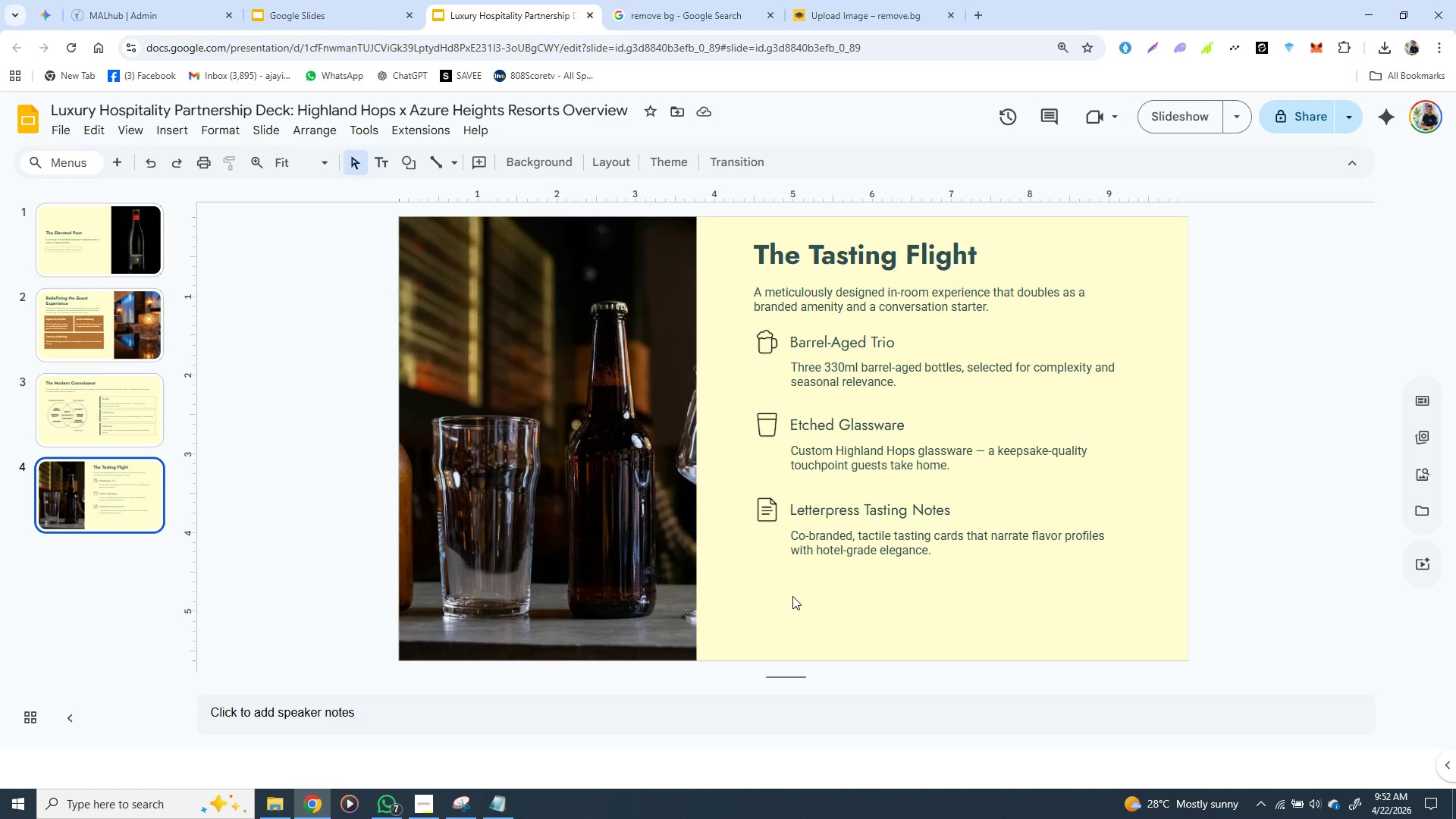 
wait(30.83)
 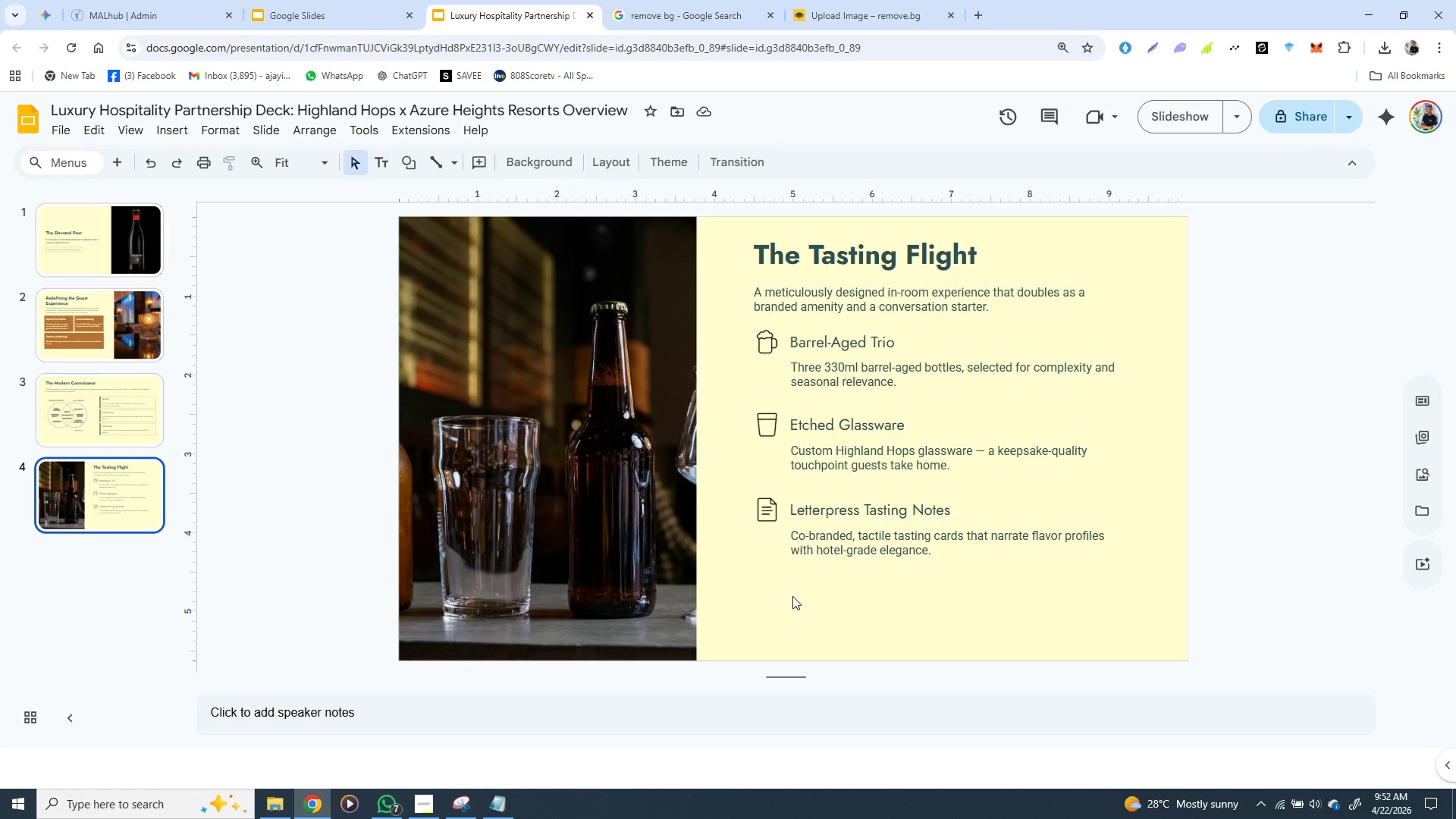 
left_click([673, 398])
 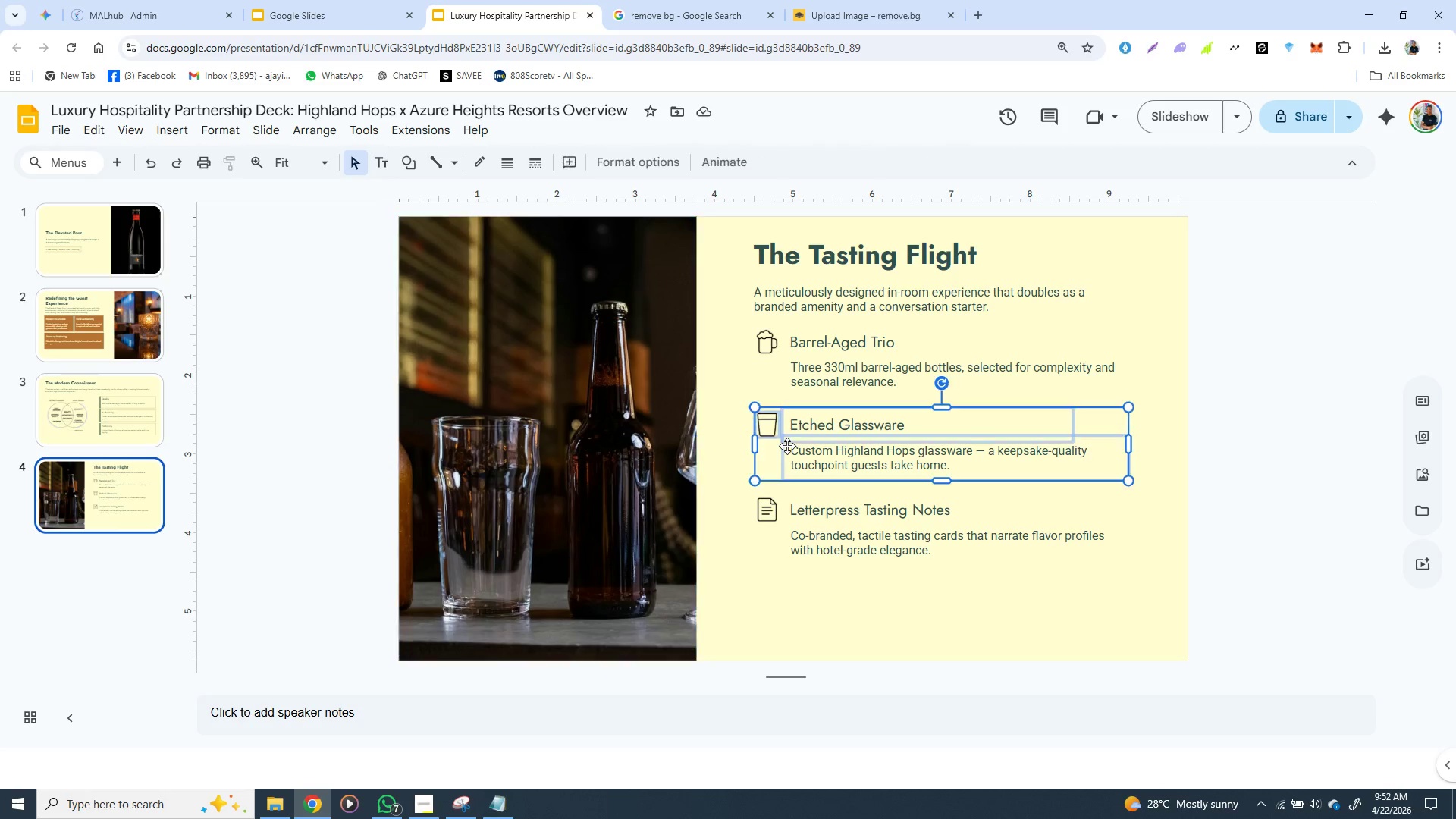 
left_click([787, 446])
 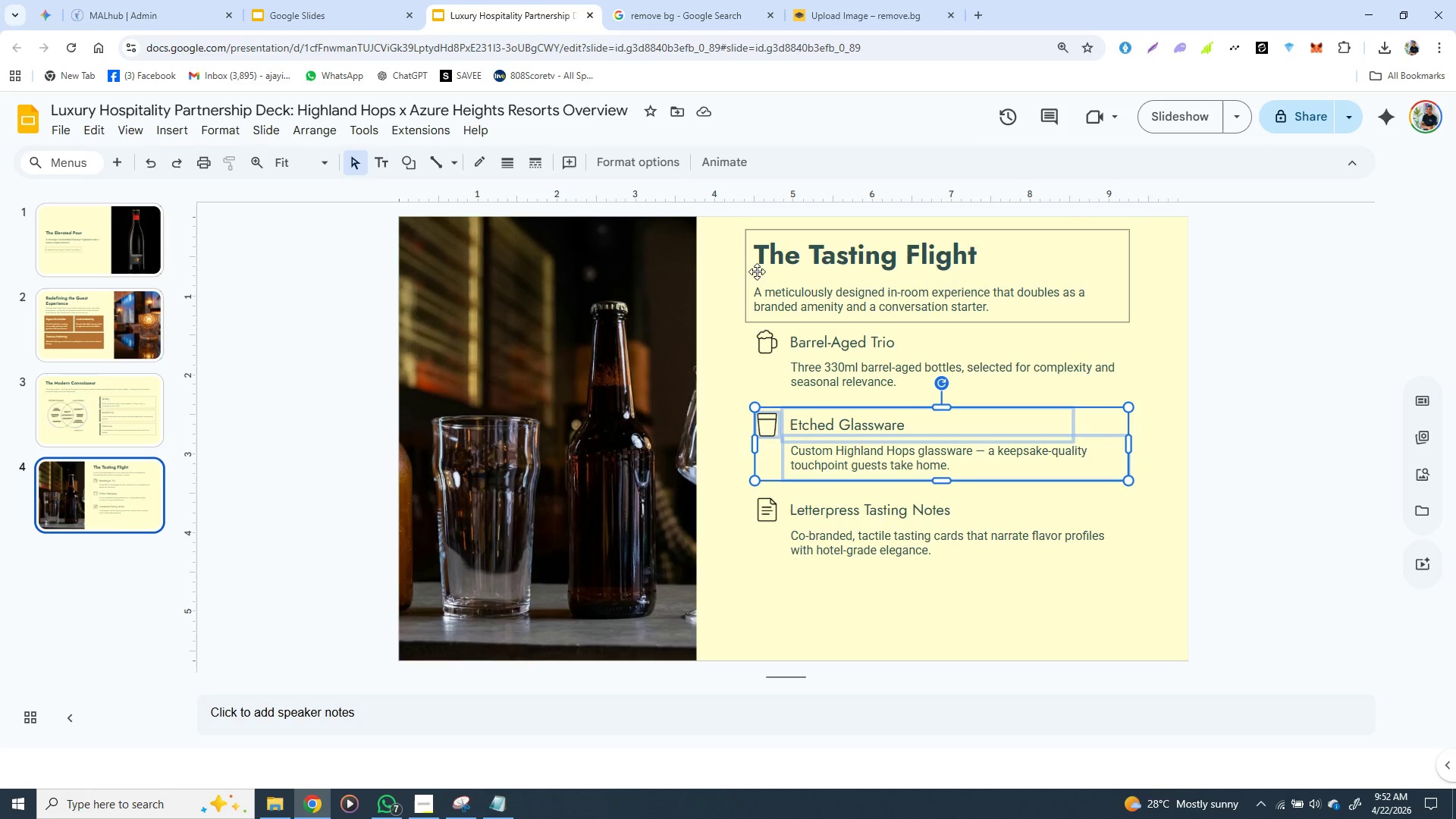 
left_click([751, 275])
 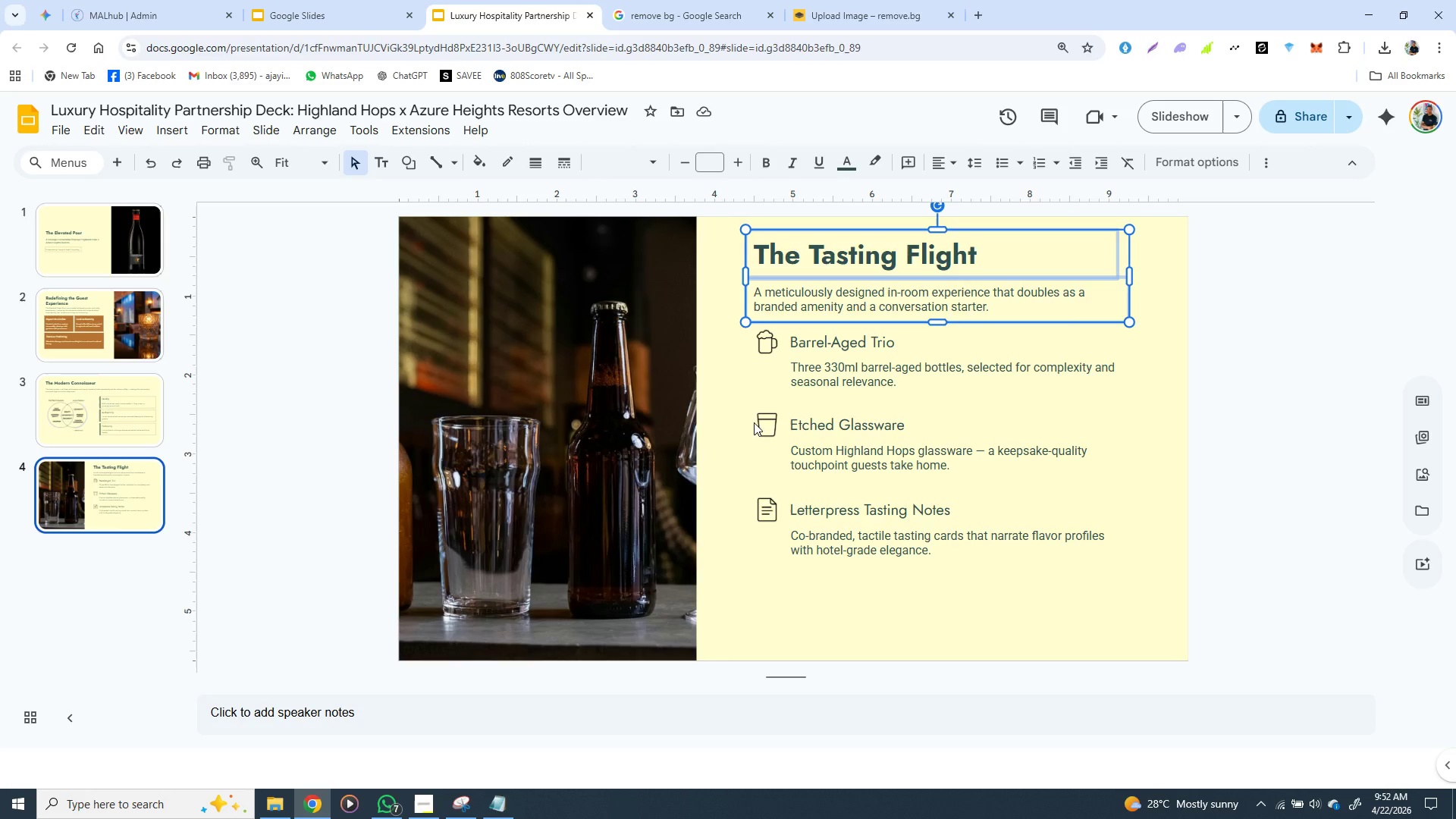 
hold_key(key=ShiftLeft, duration=1.51)
 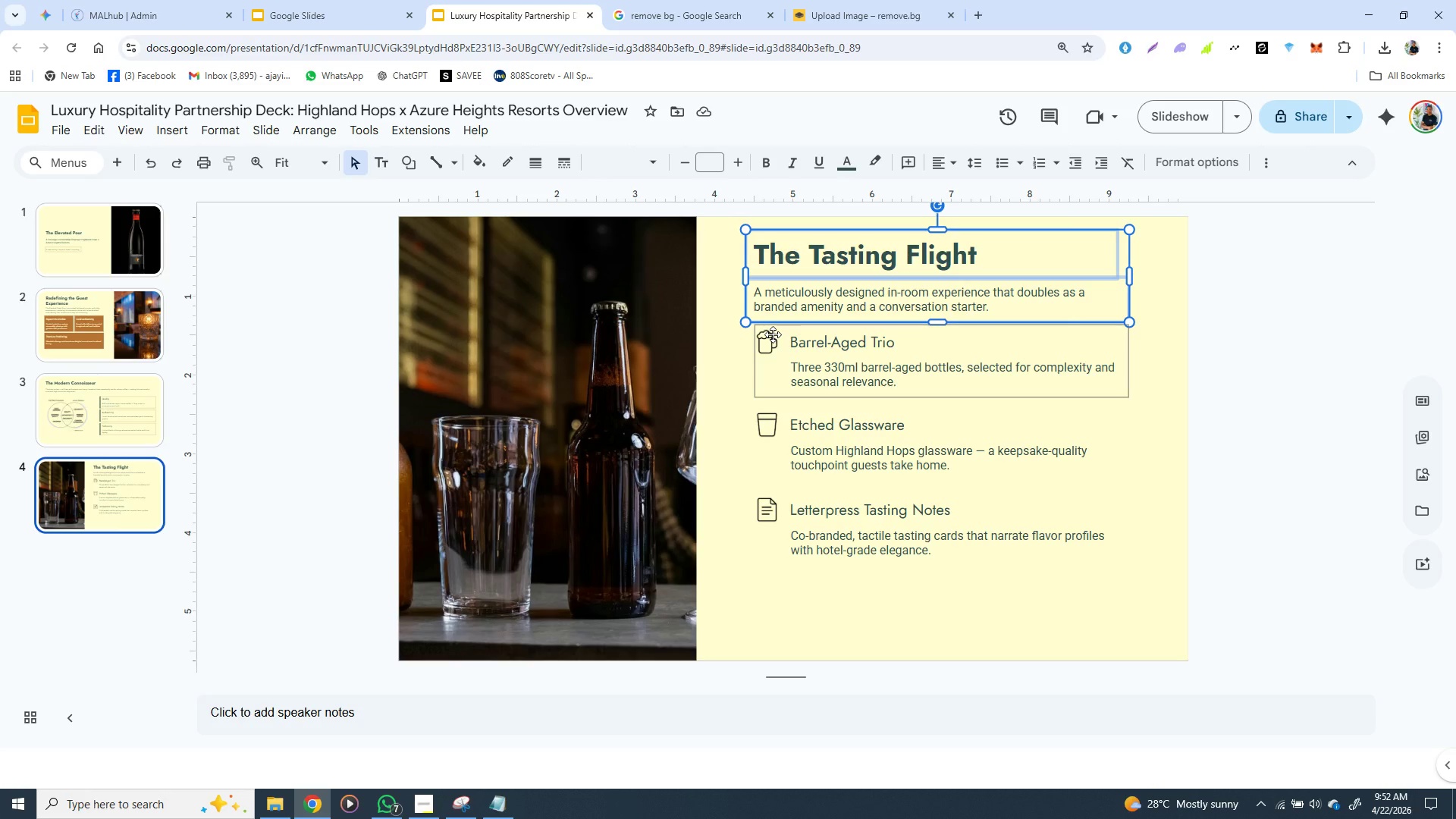 
hold_key(key=ShiftLeft, duration=1.52)
left_click([773, 334])
 